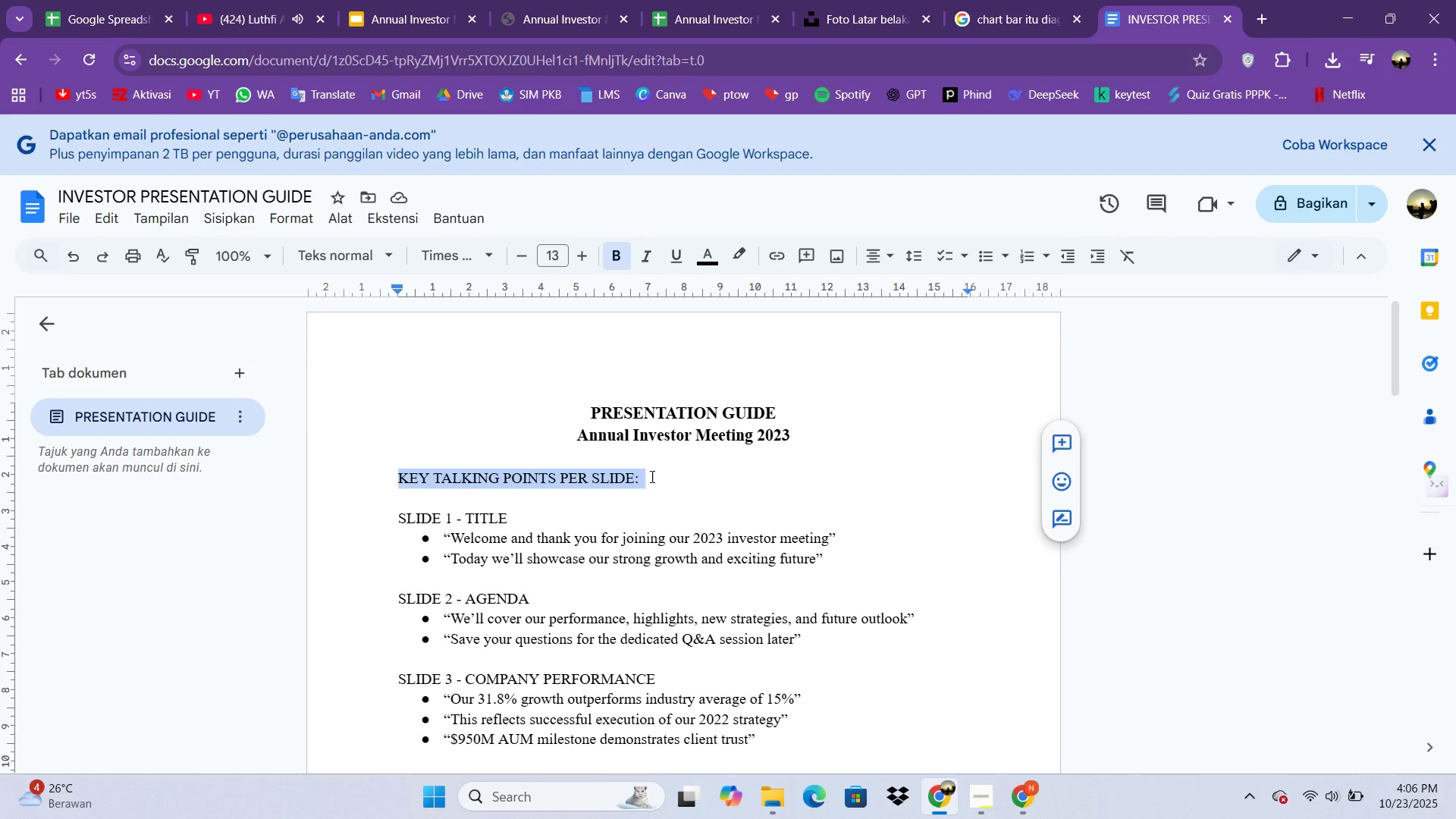 
key(Control+B)
 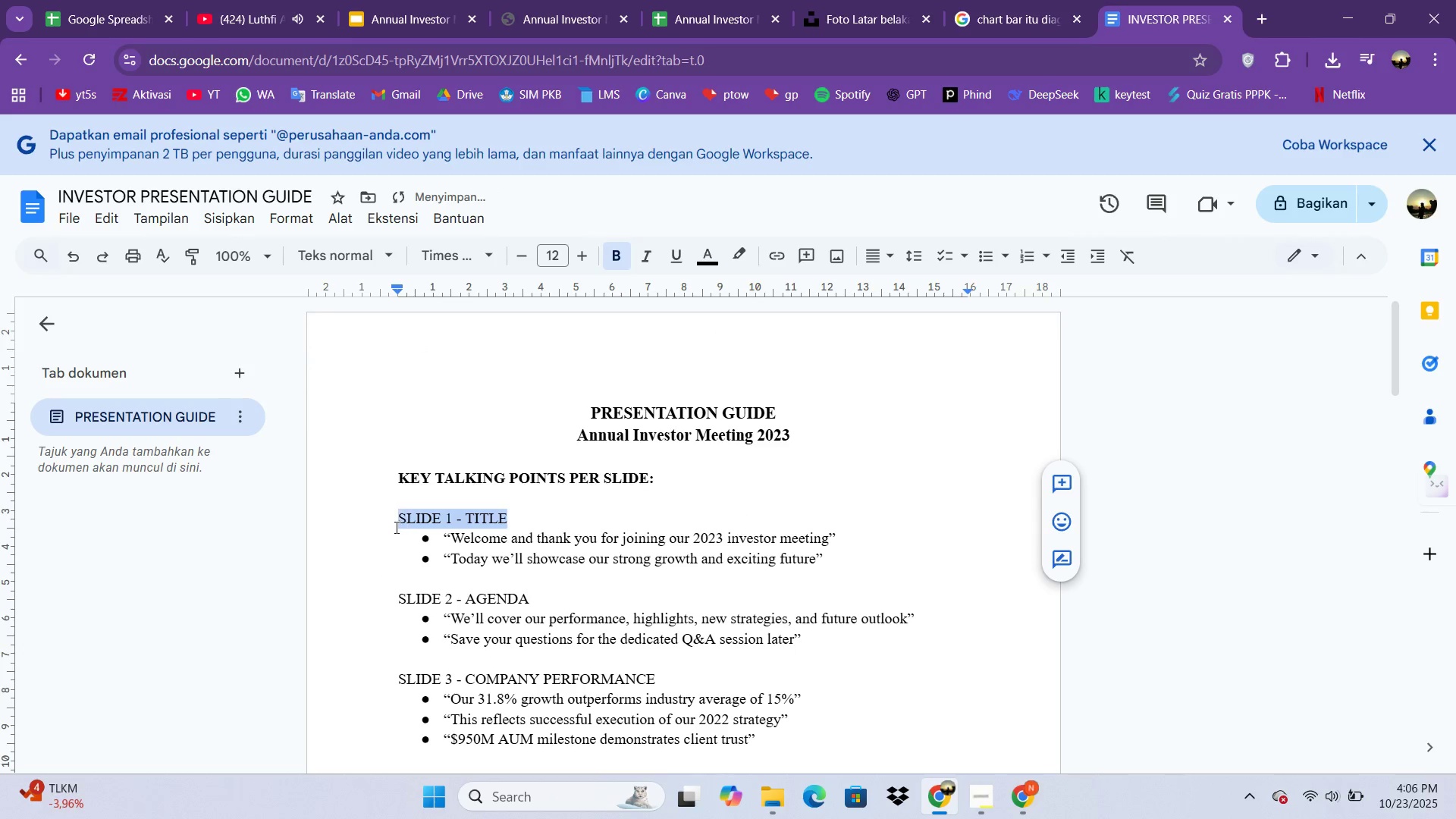 
key(Control+B)
 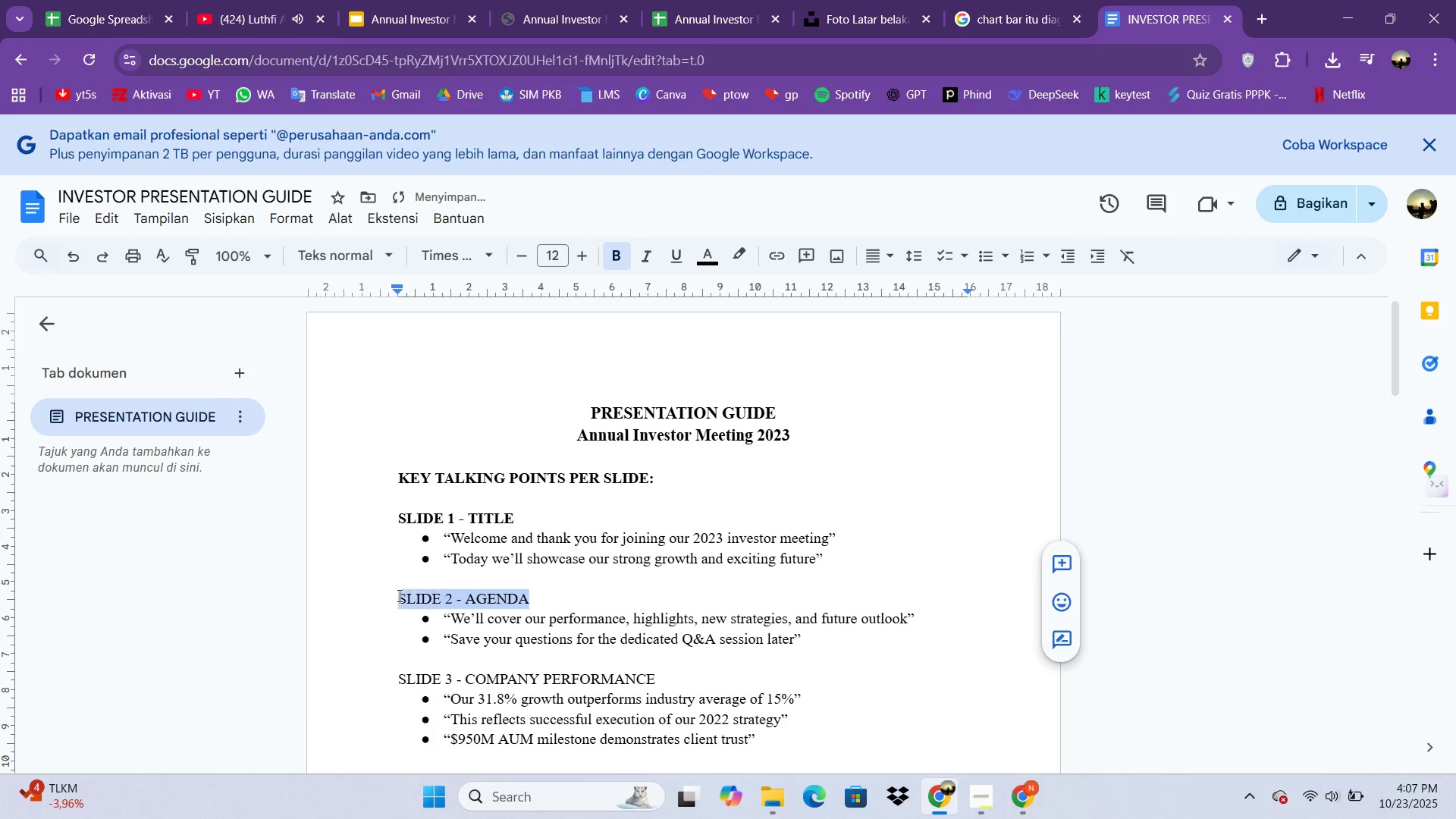 
key(Control+B)
 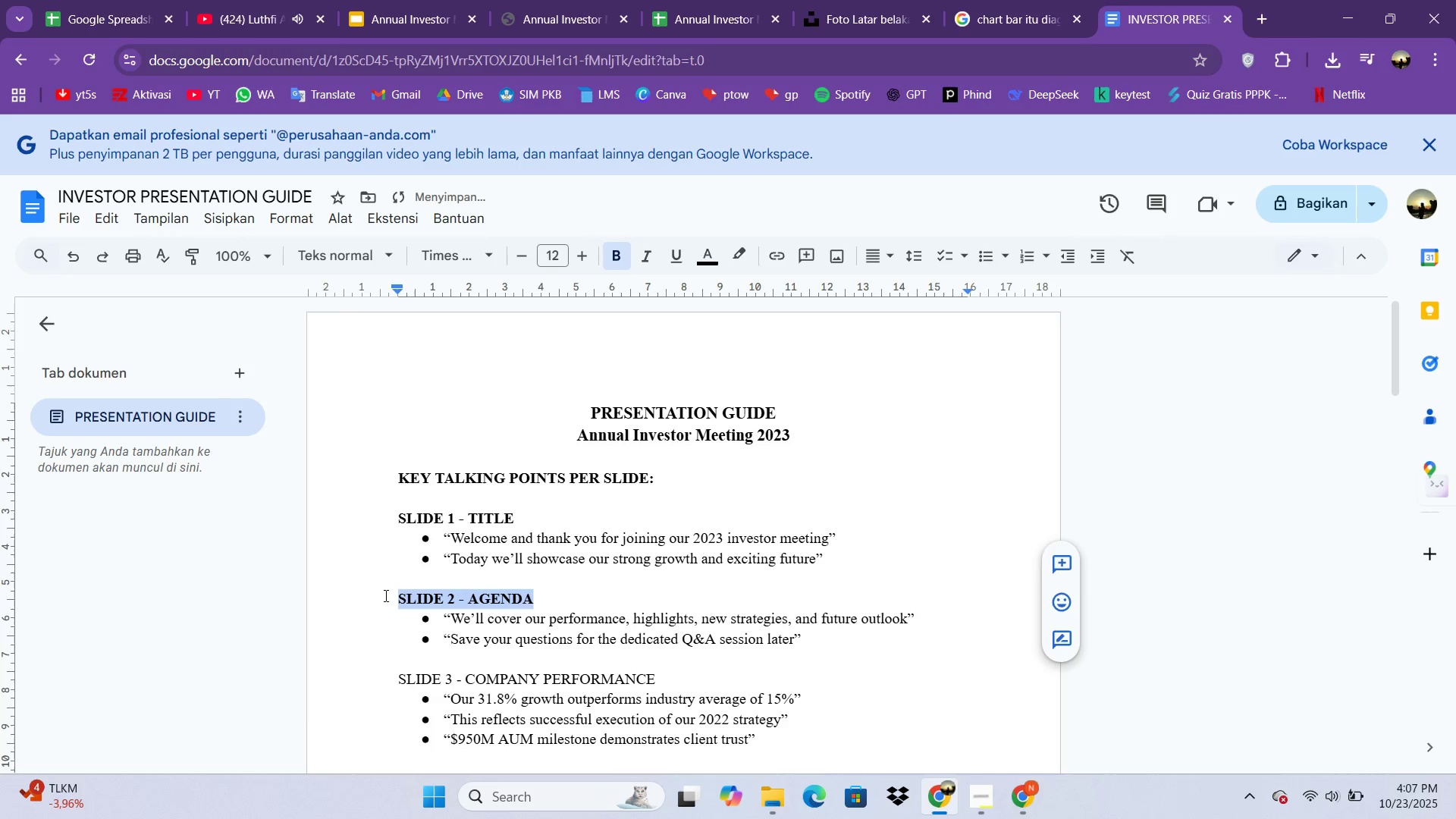 
key(VolumeUp)
 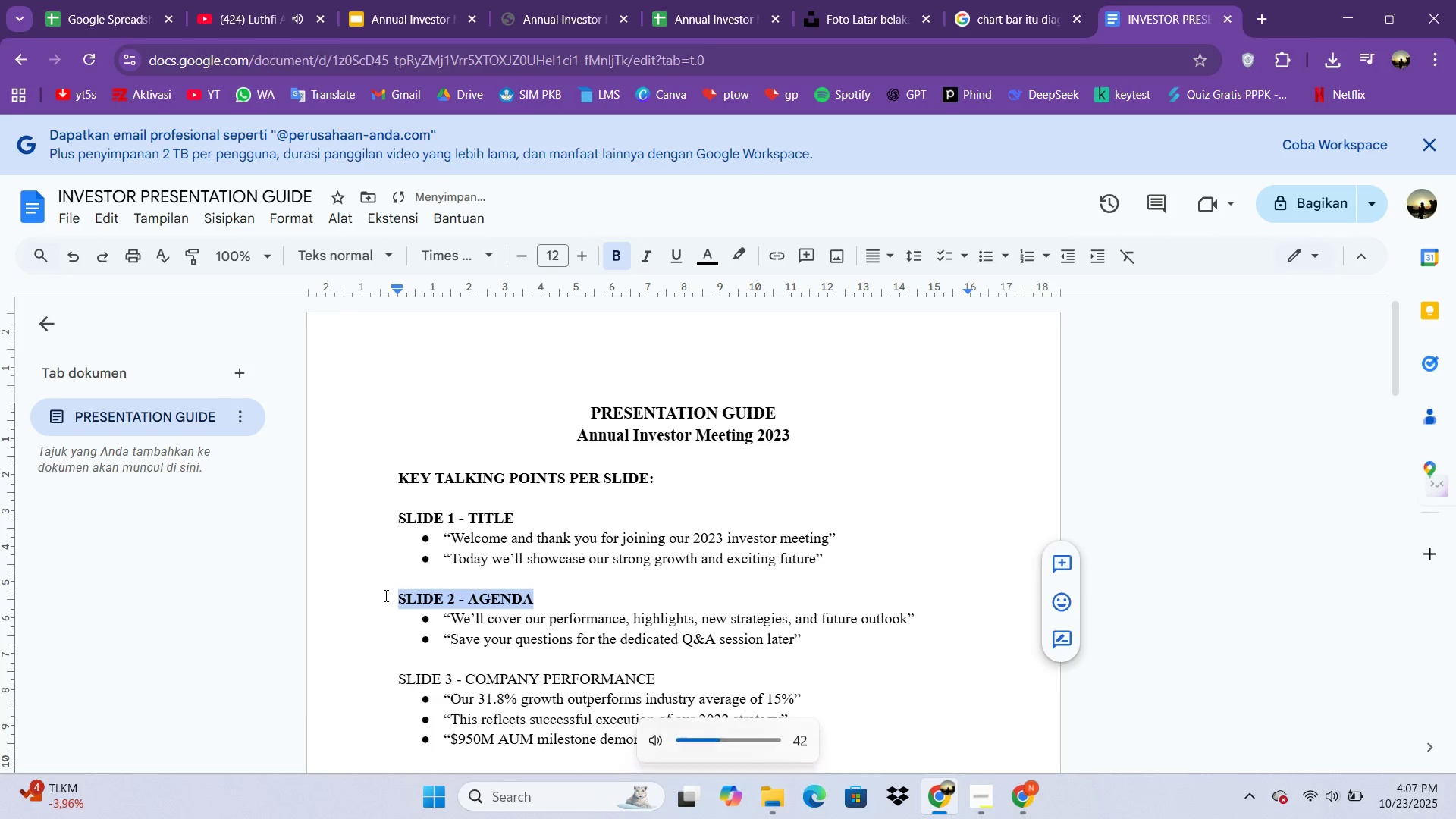 
key(VolumeUp)
 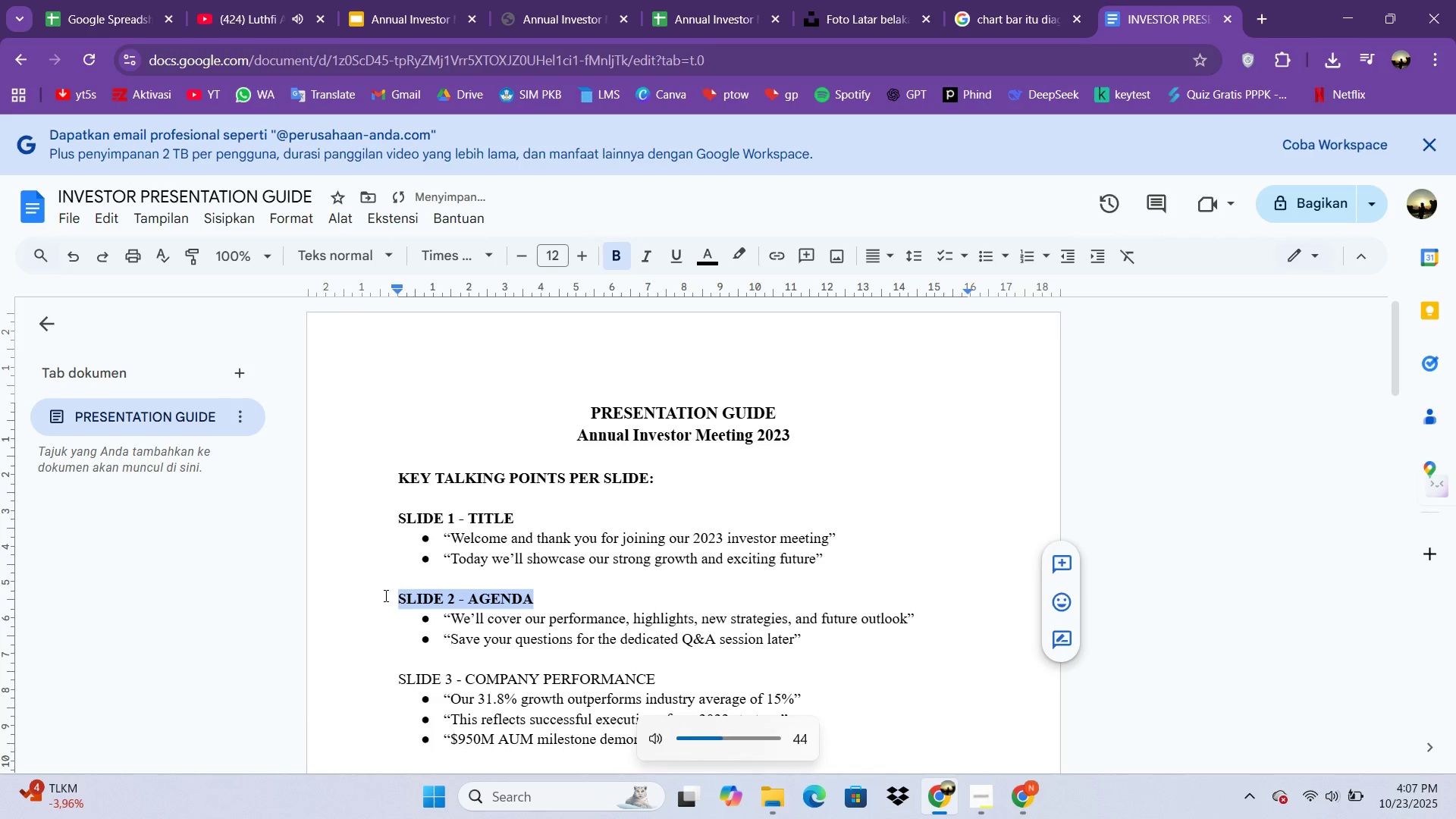 
key(VolumeUp)
 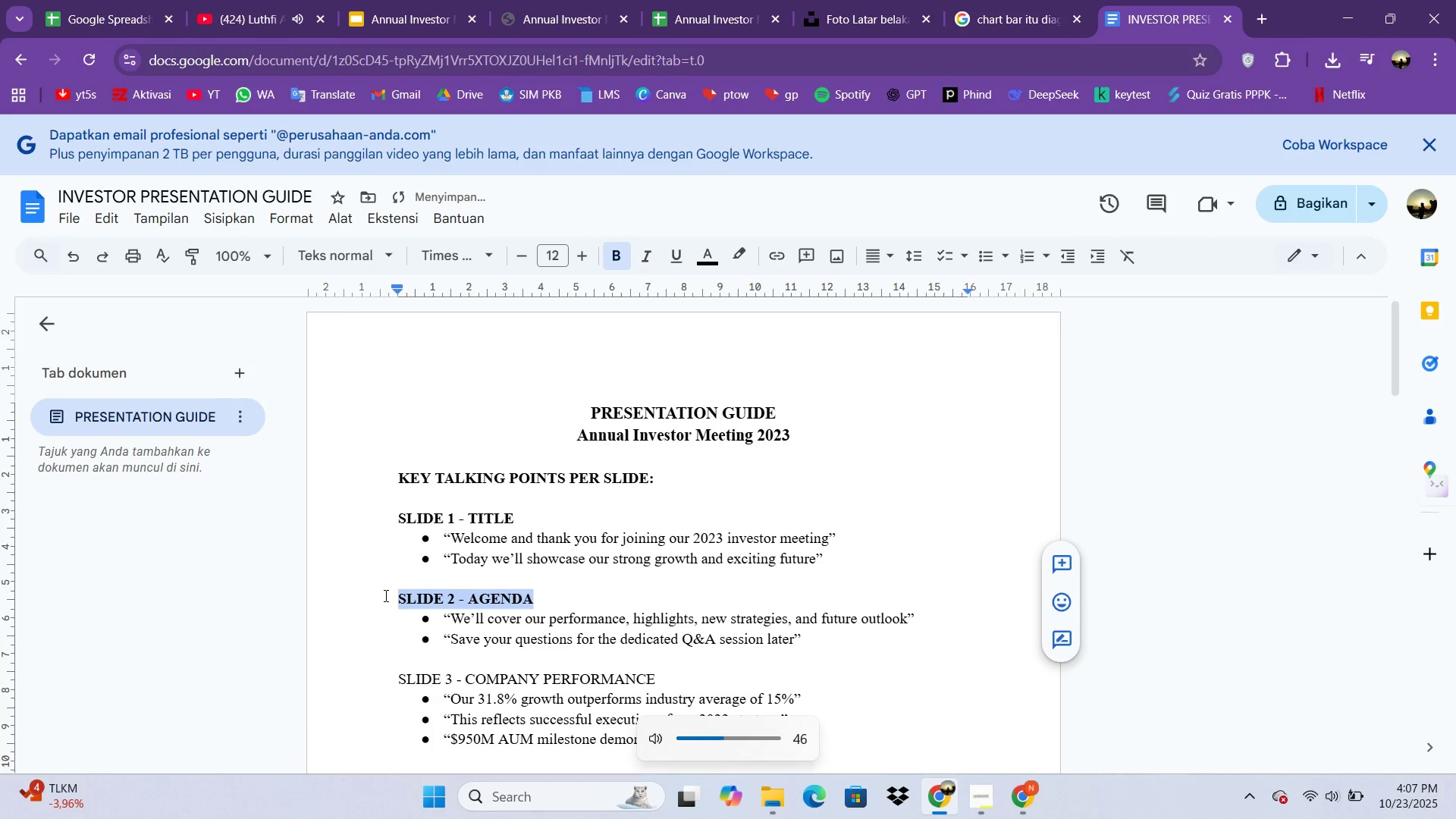 
key(VolumeUp)
 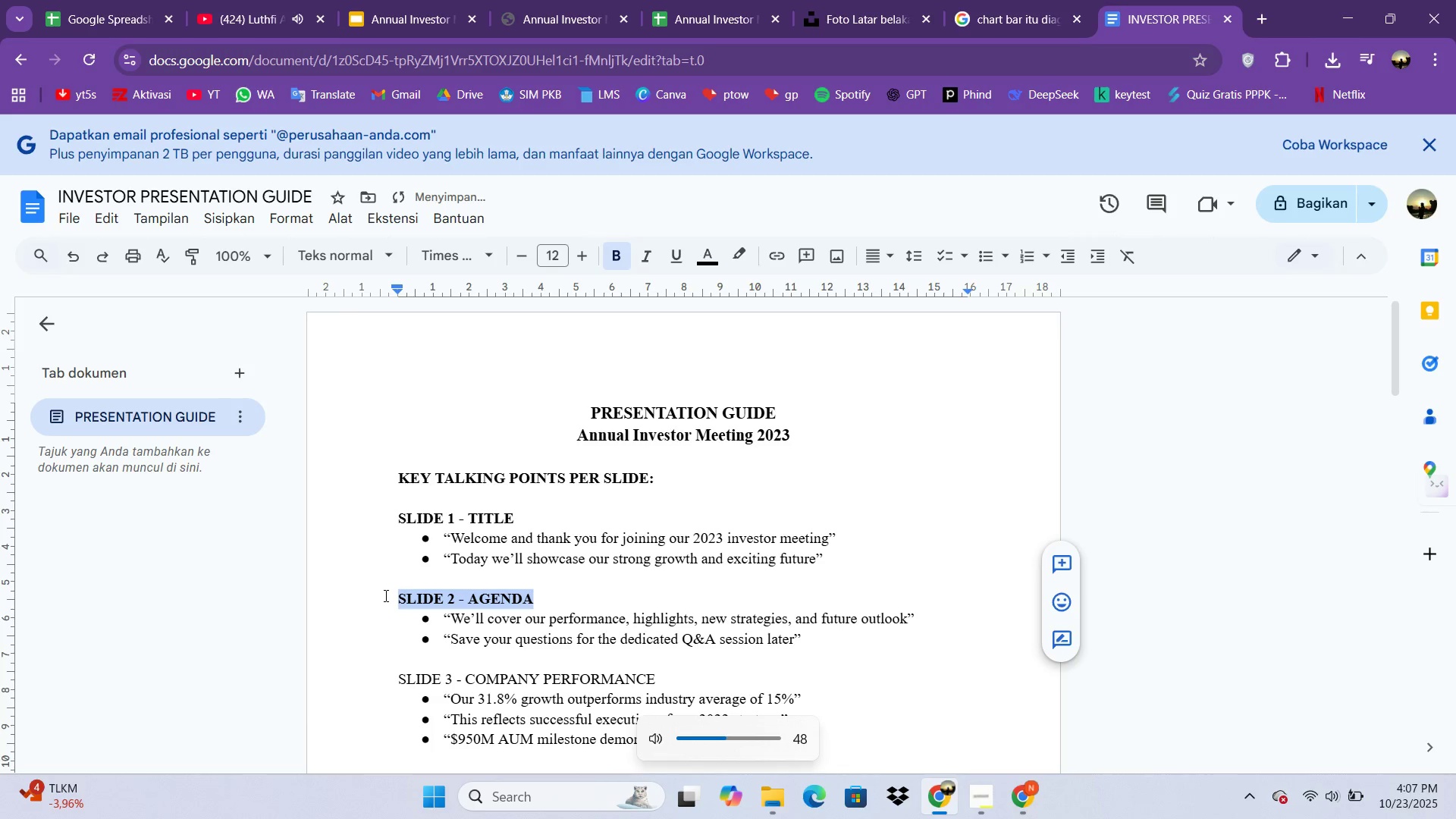 
key(VolumeUp)
 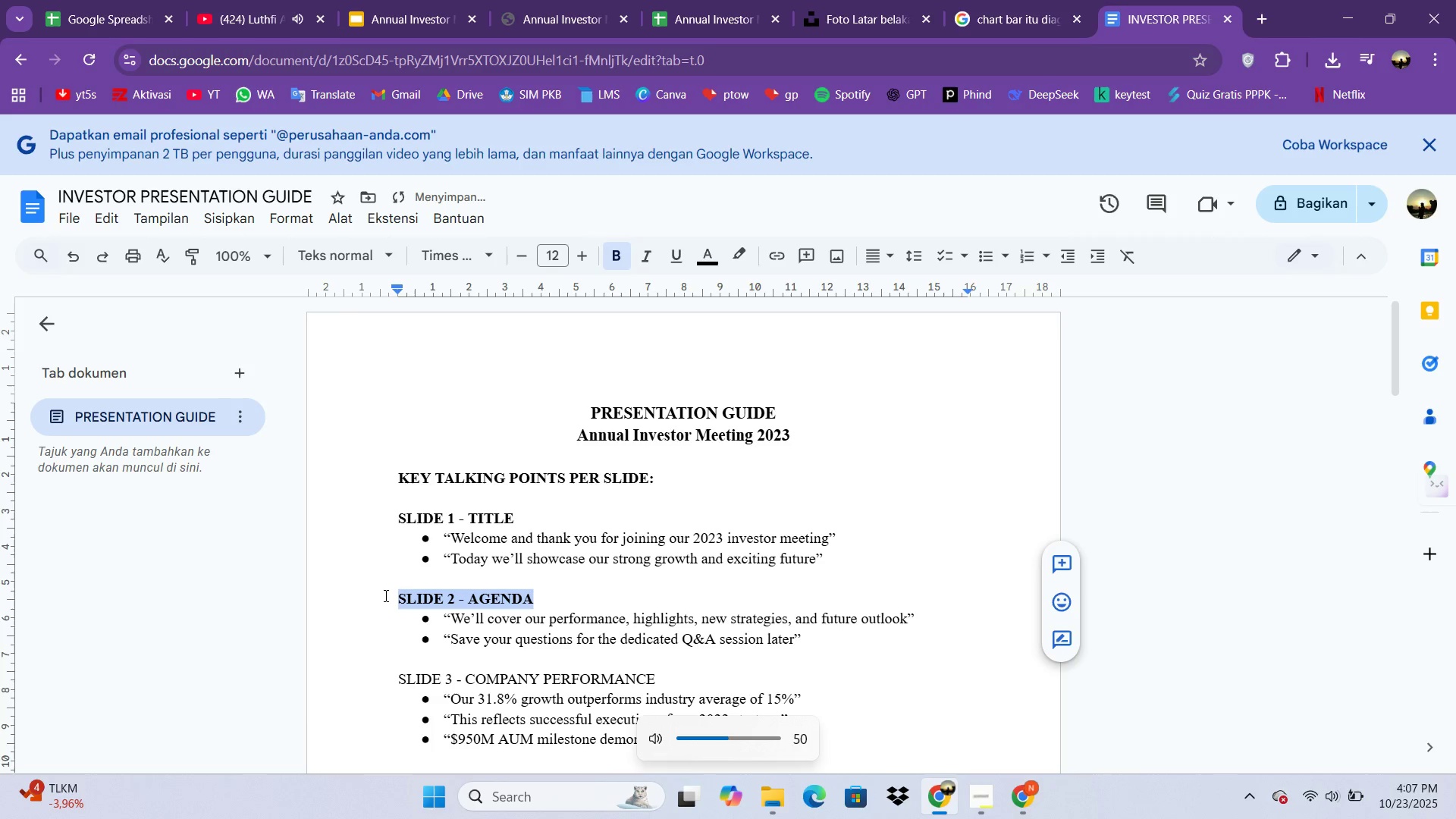 
key(VolumeUp)
 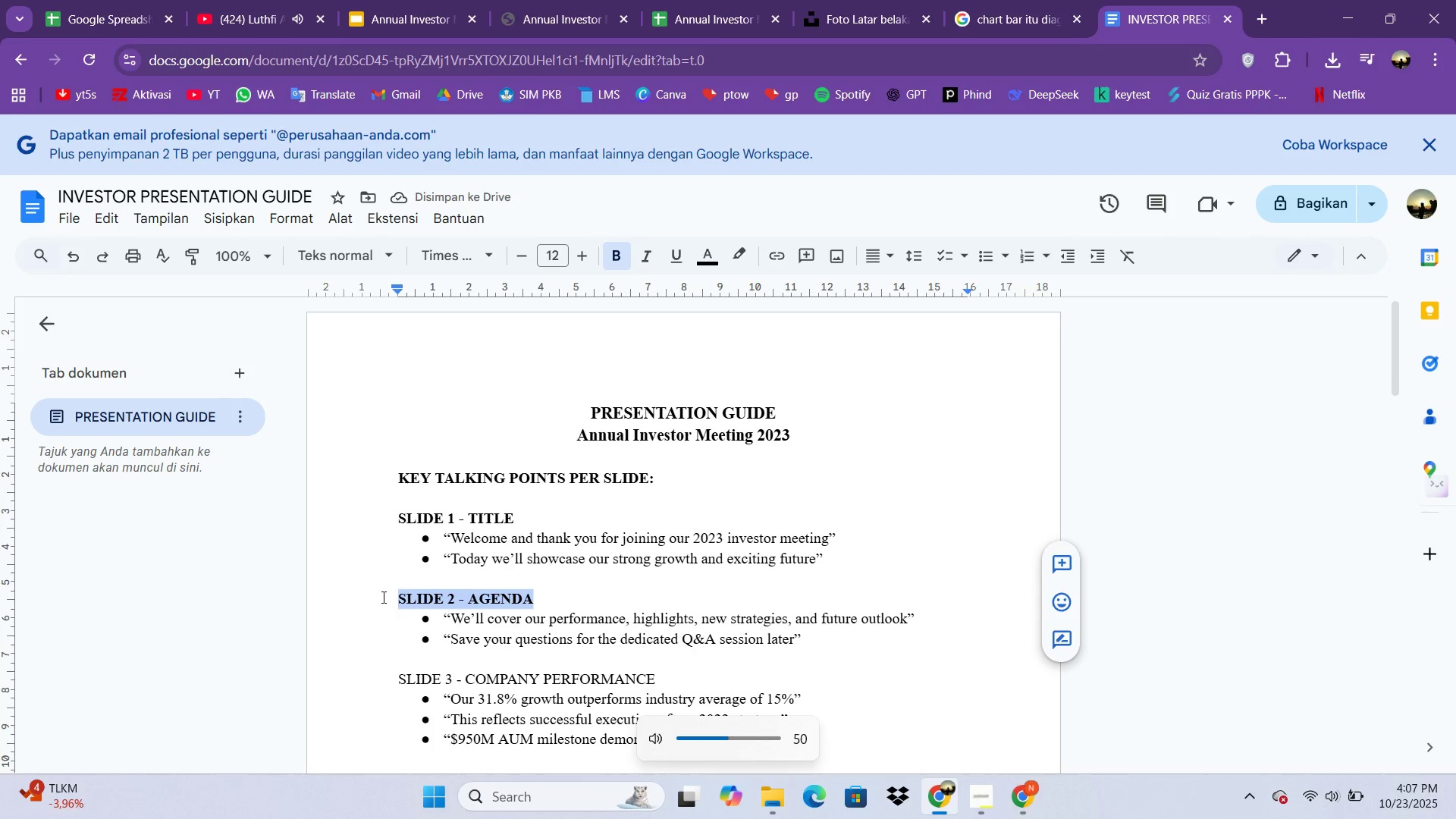 
scroll: coordinate [398, 604], scroll_direction: down, amount: 1.0
 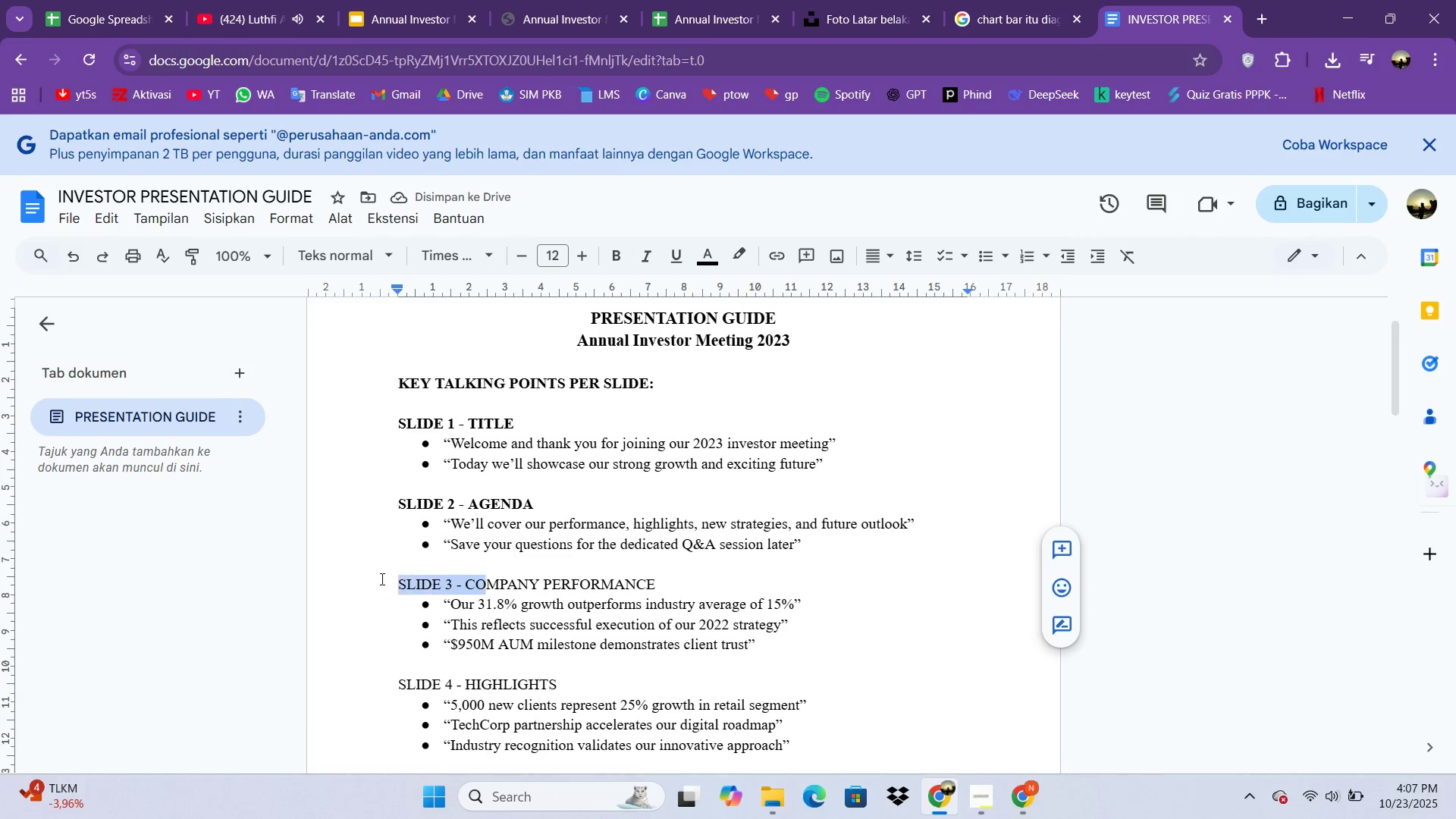 
left_click([645, 582])
 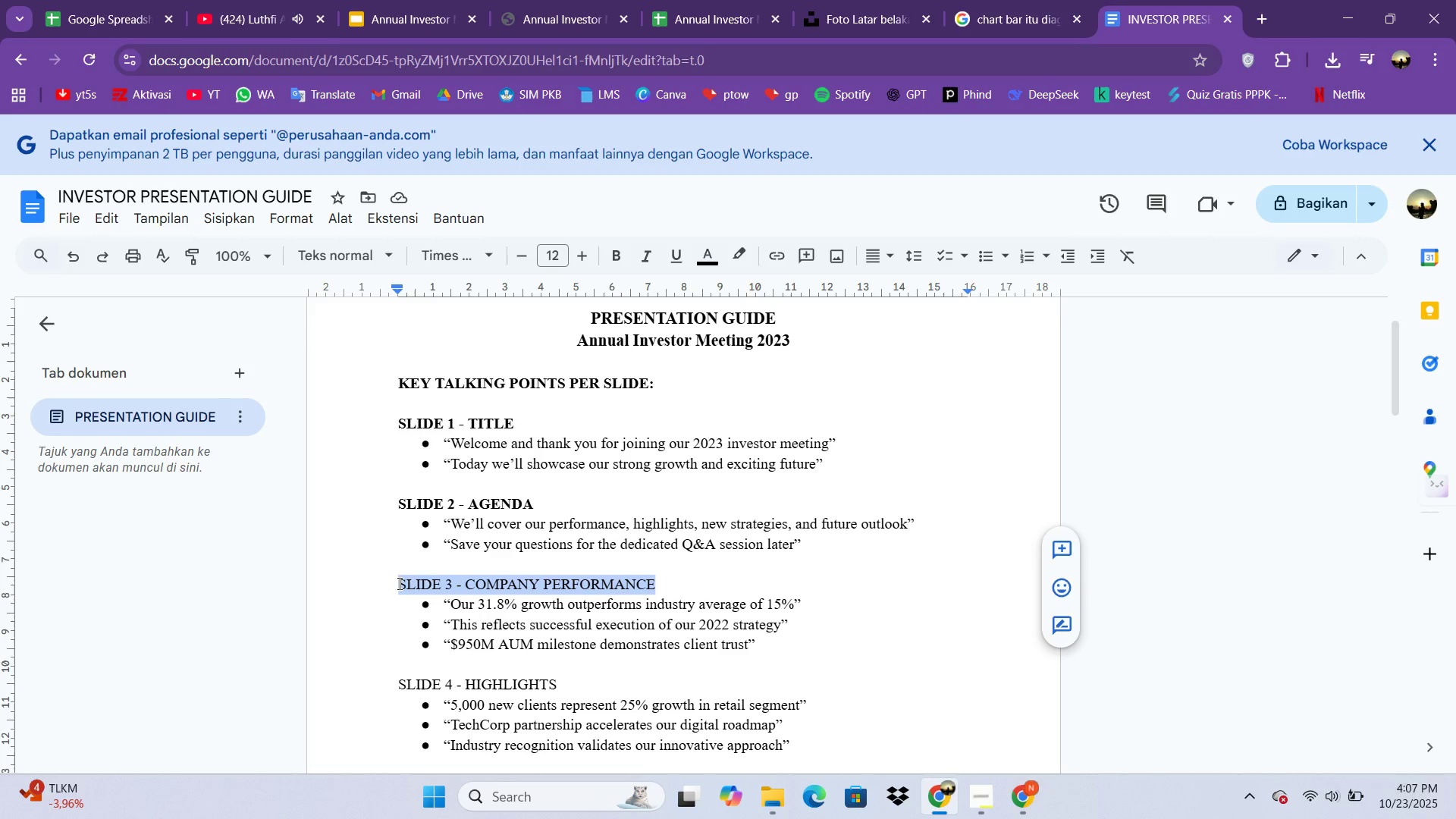 
key(Control+B)
 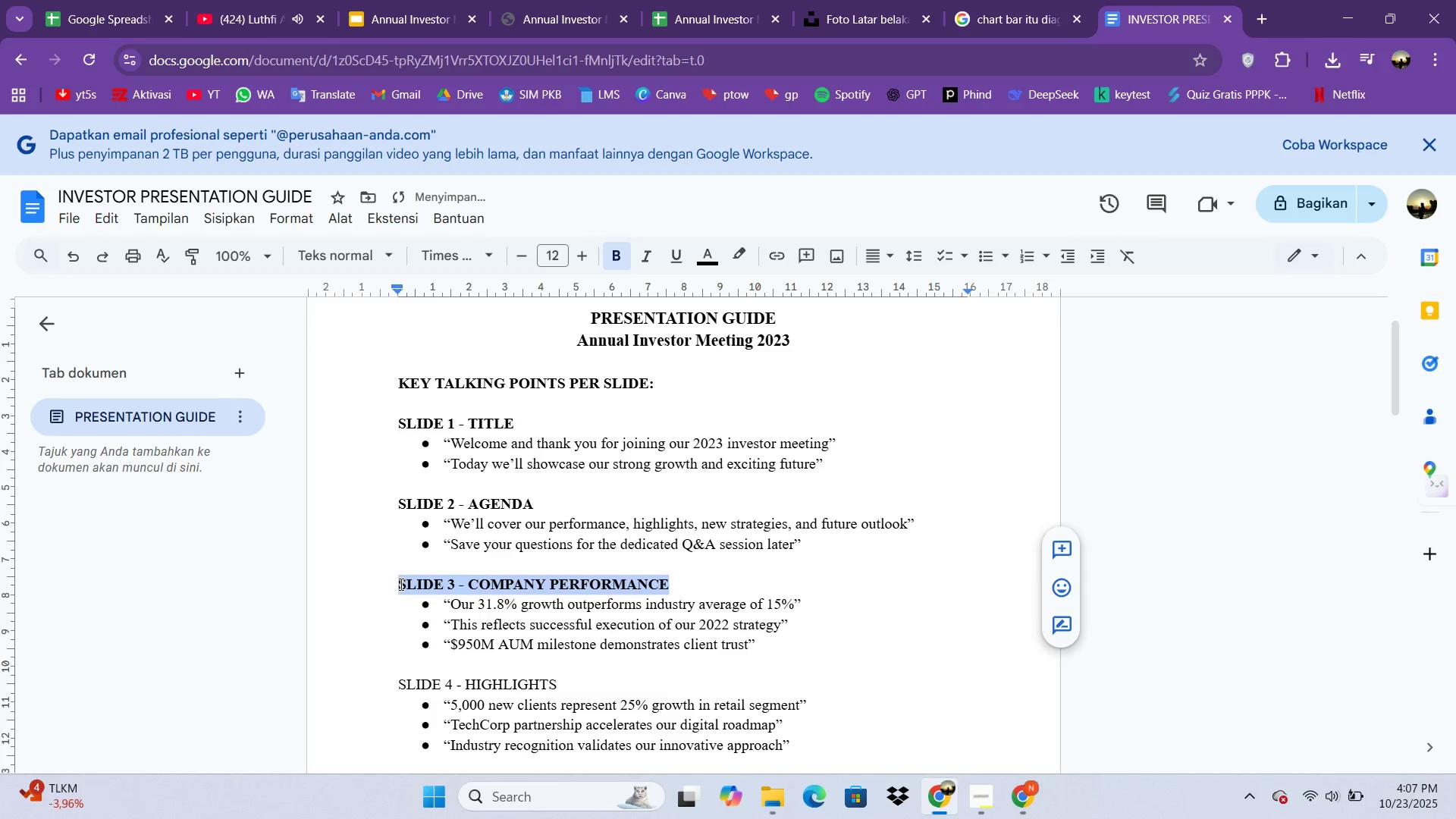 
scroll: coordinate [400, 584], scroll_direction: down, amount: 1.0
 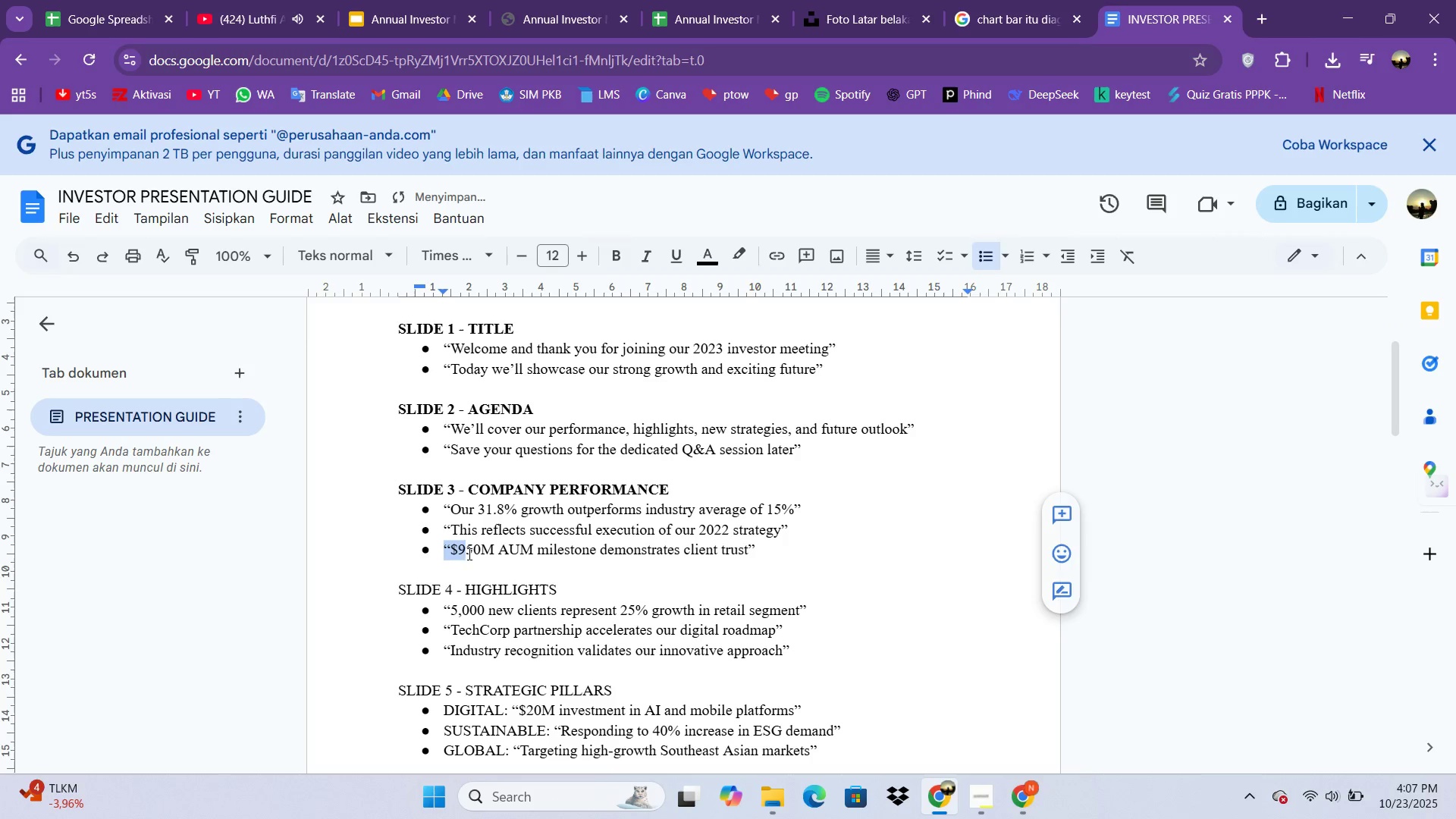 
key(Control+ControlLeft)
 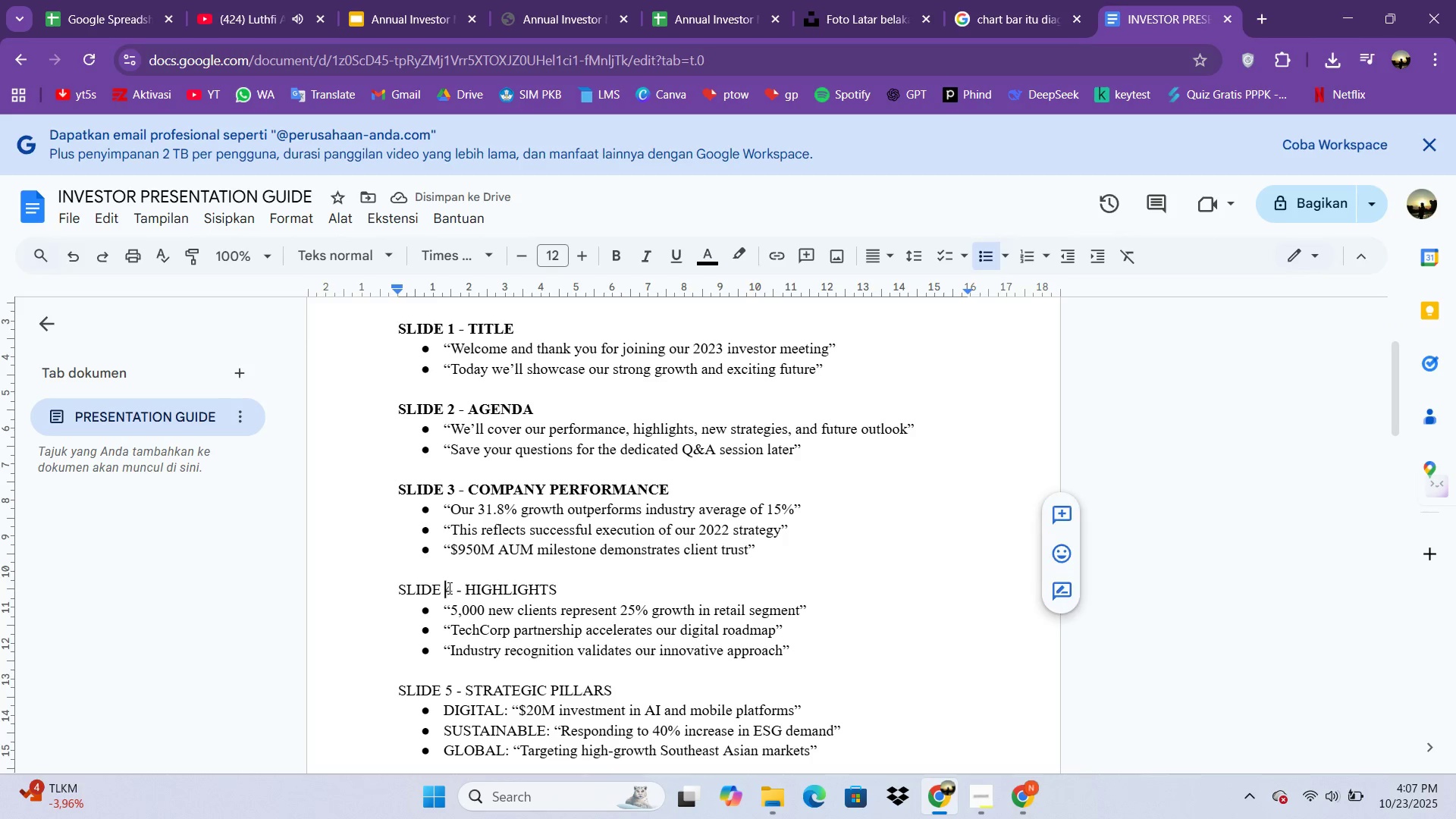 
left_click([448, 588])
 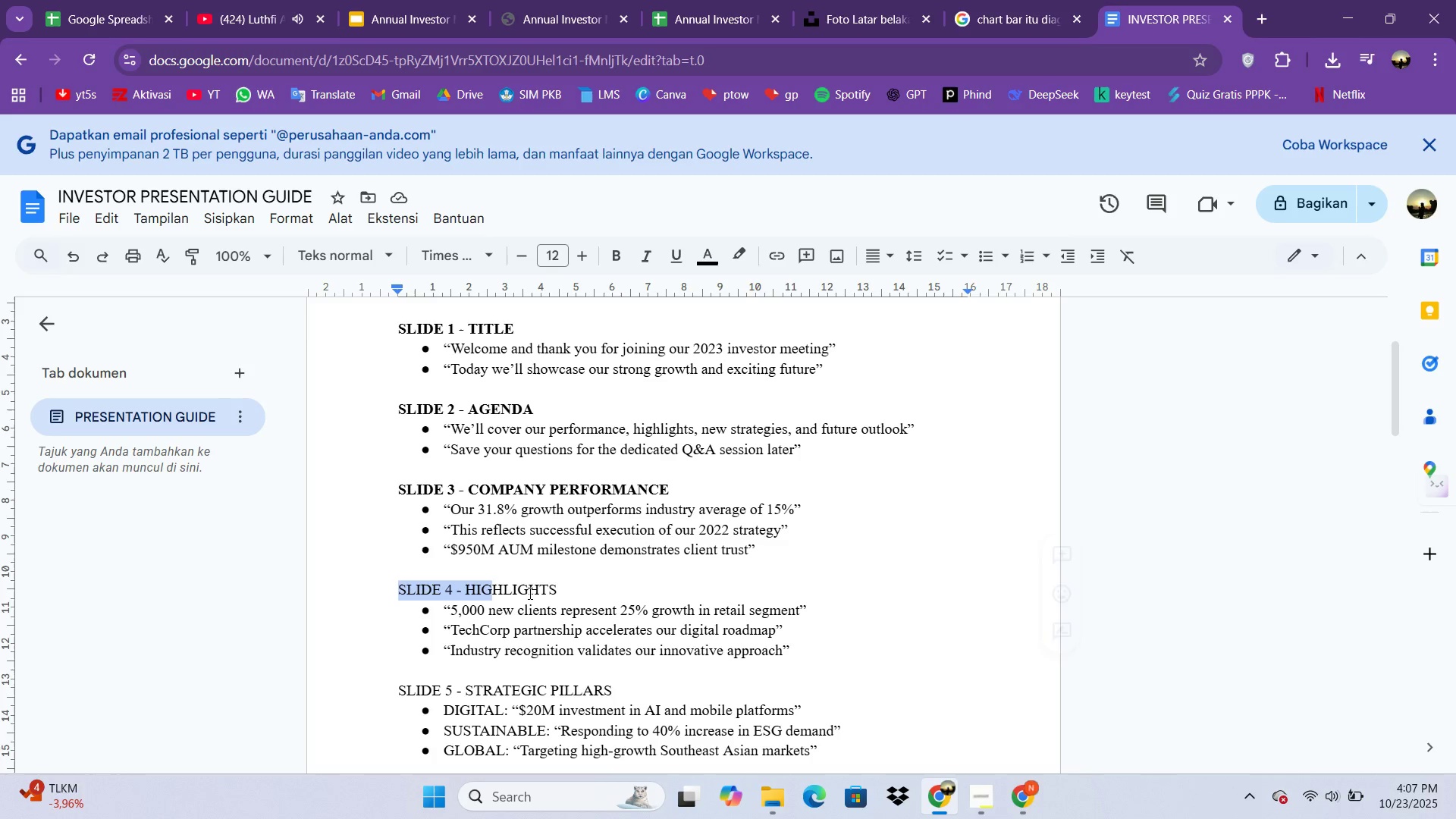 
key(Control+ControlLeft)
 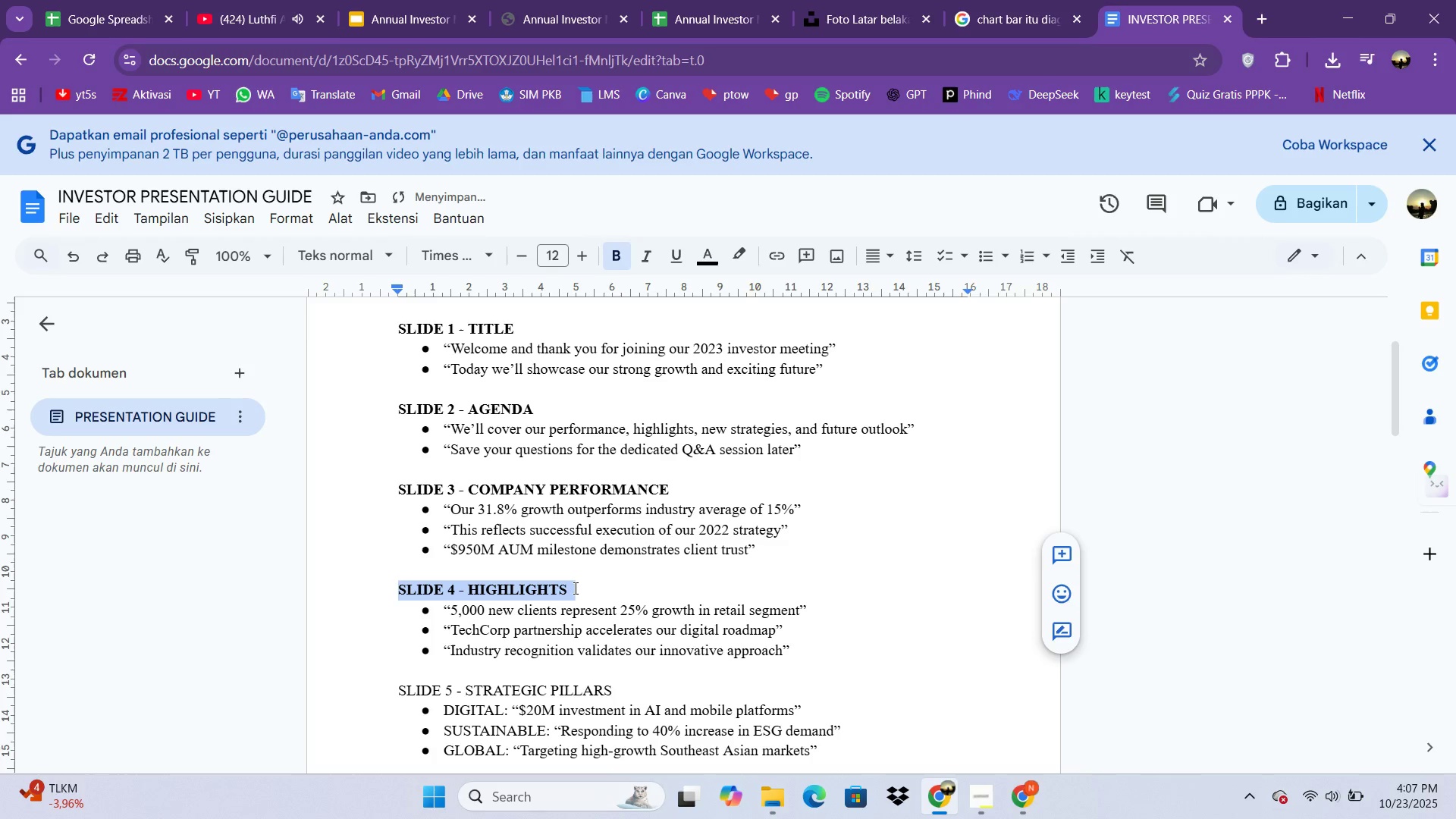 
key(Control+B)
 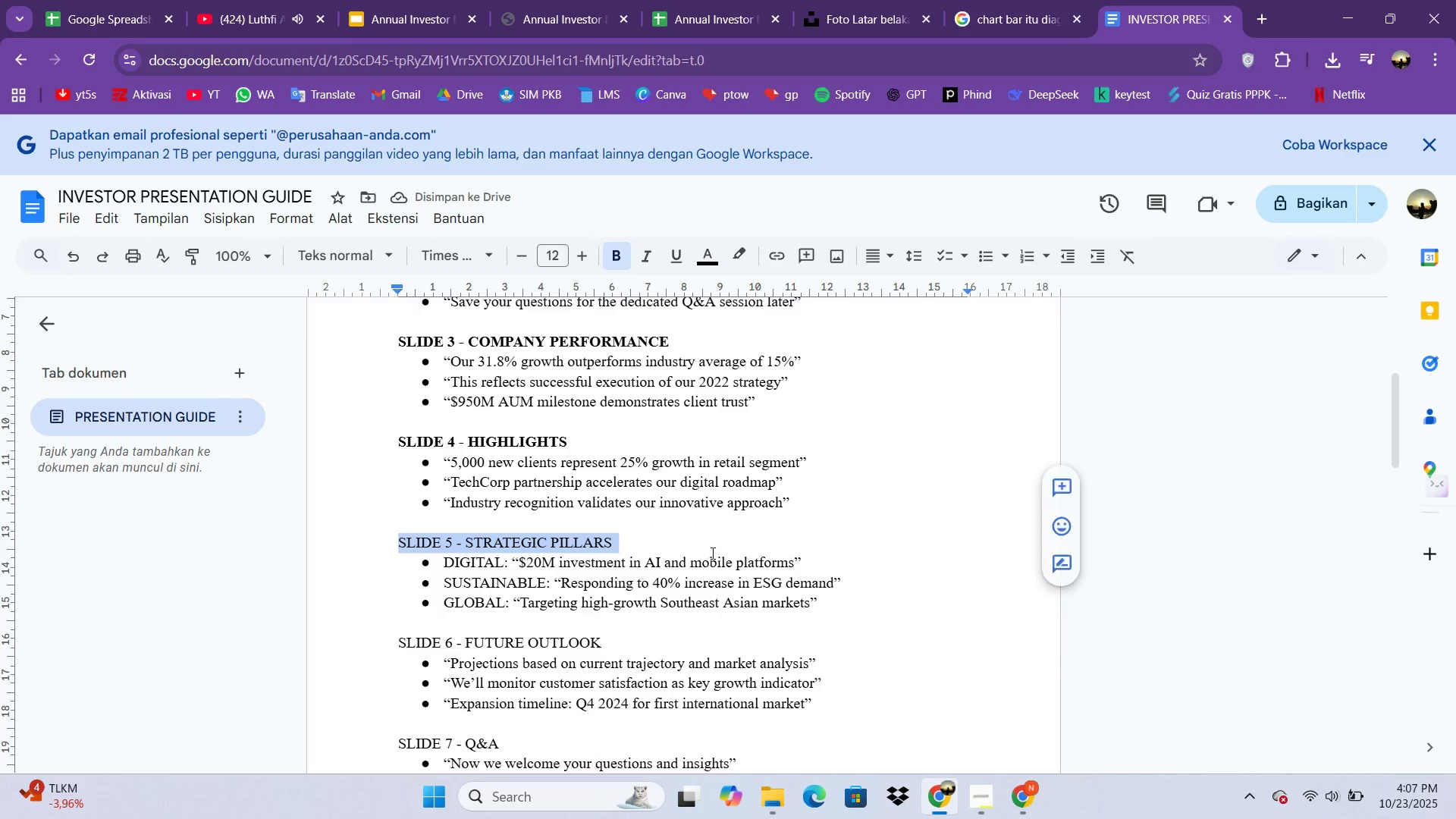 
wait(5.58)
 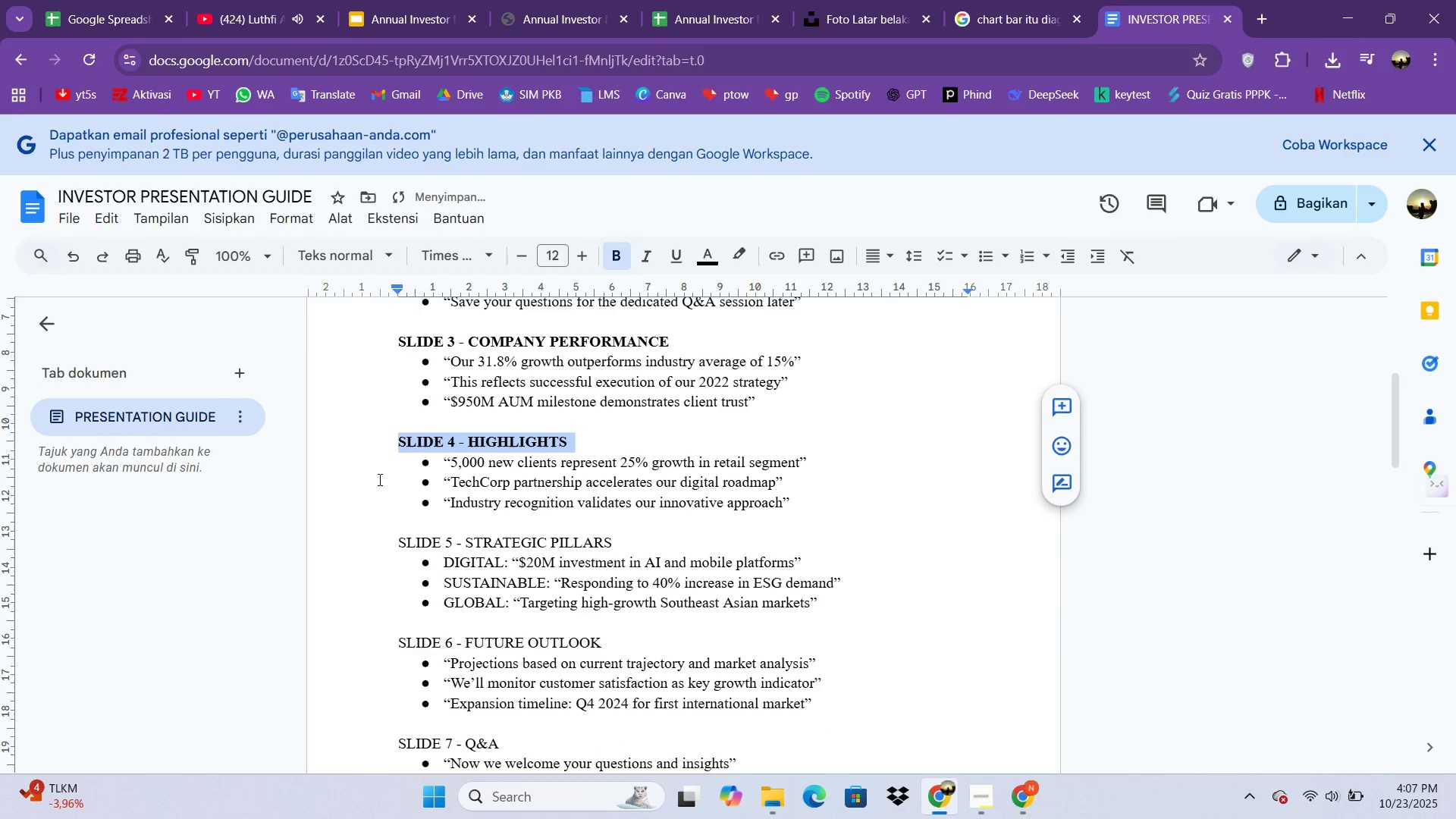 
key(Control+B)
 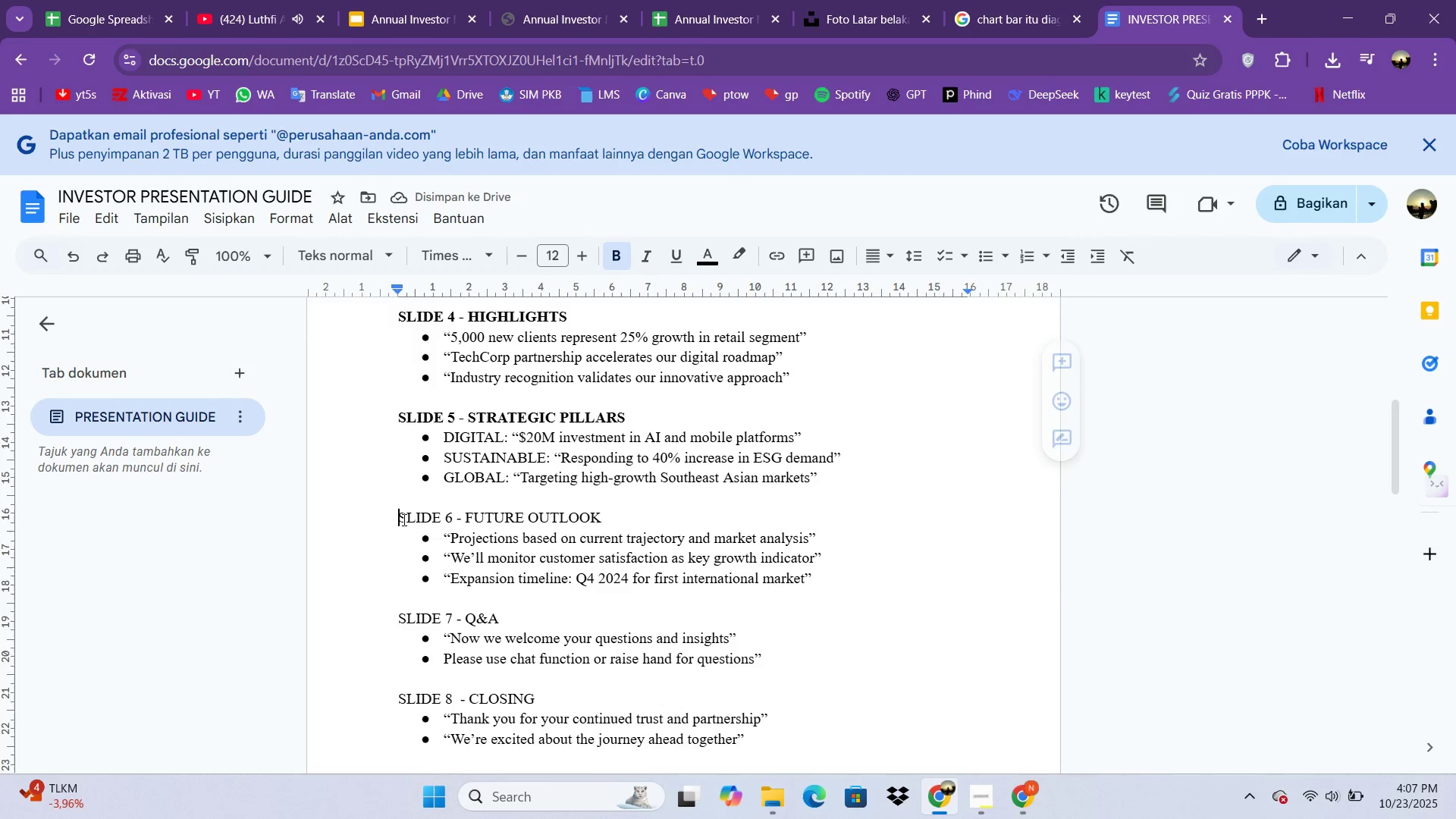 
key(Control+ControlLeft)
 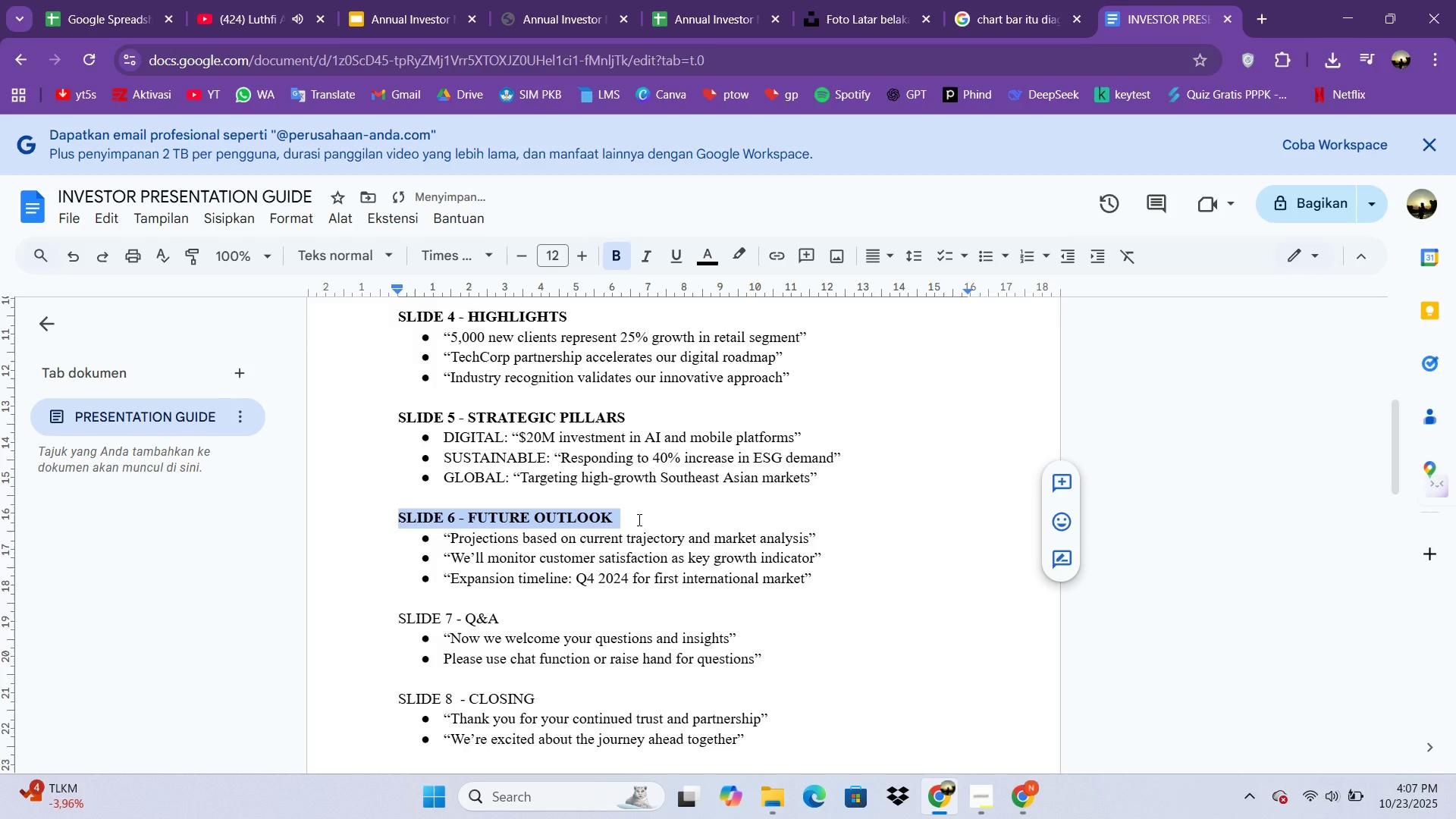 
key(Control+B)
 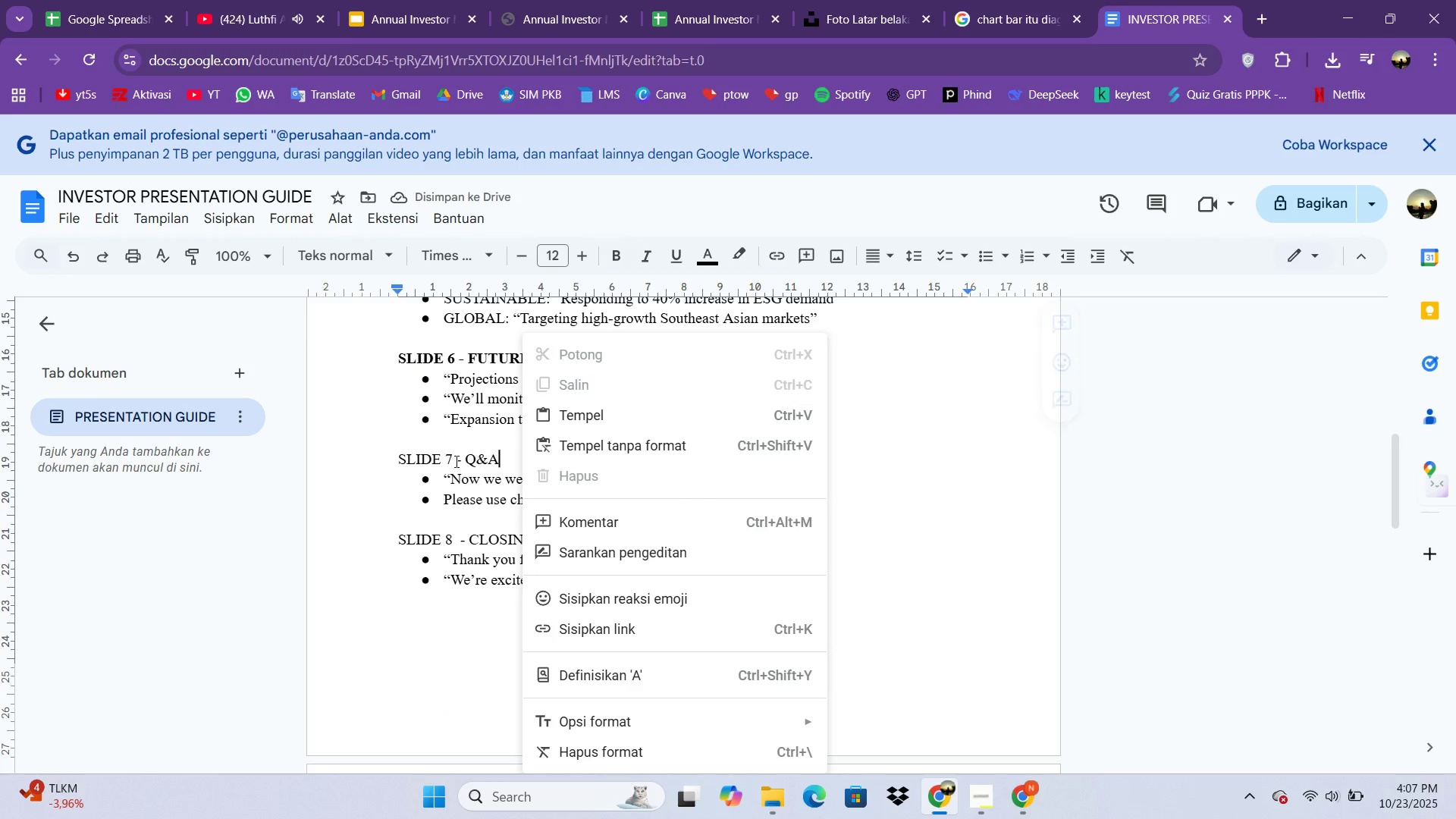 
left_click([438, 460])
 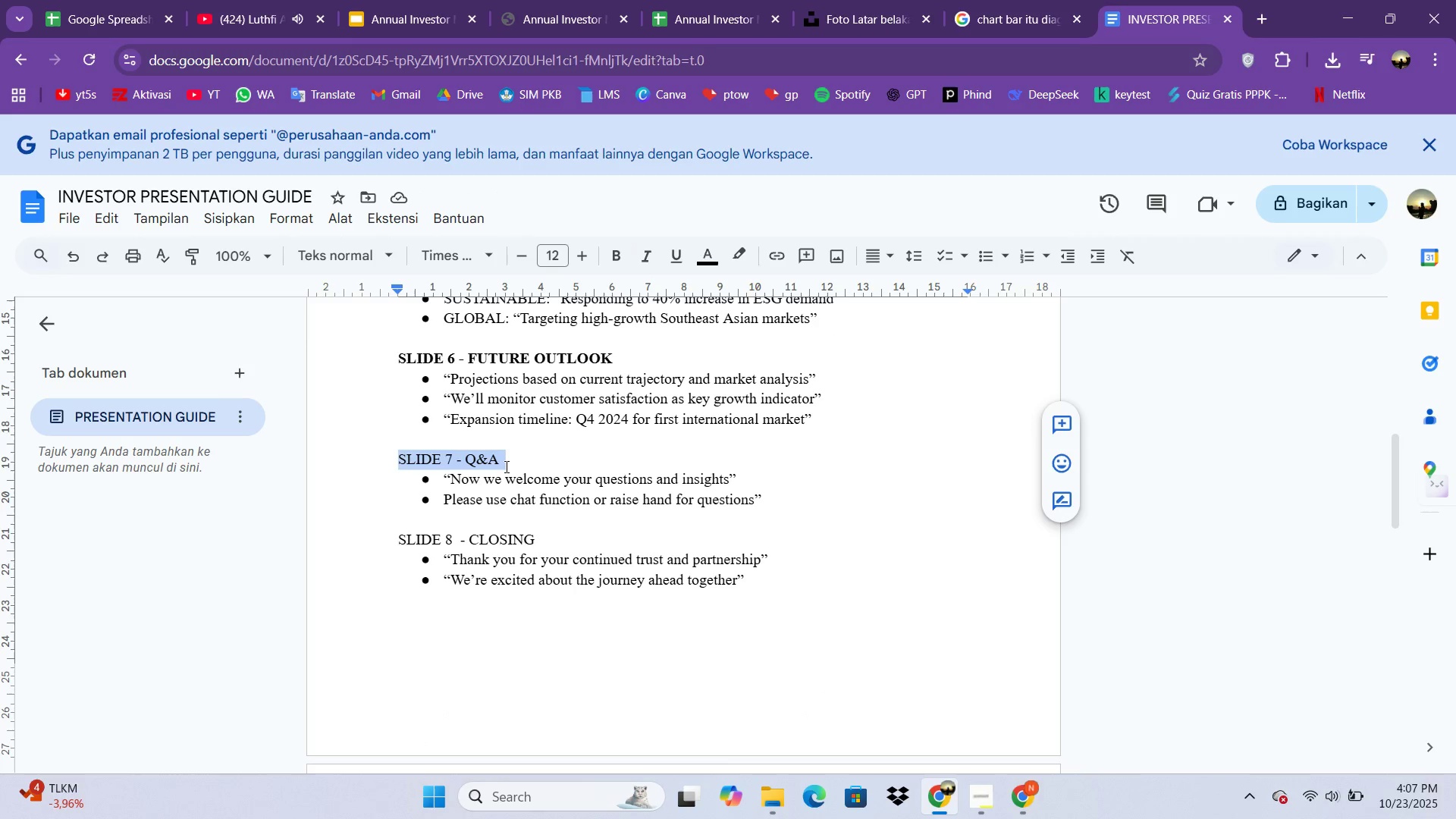 
key(Control+B)
 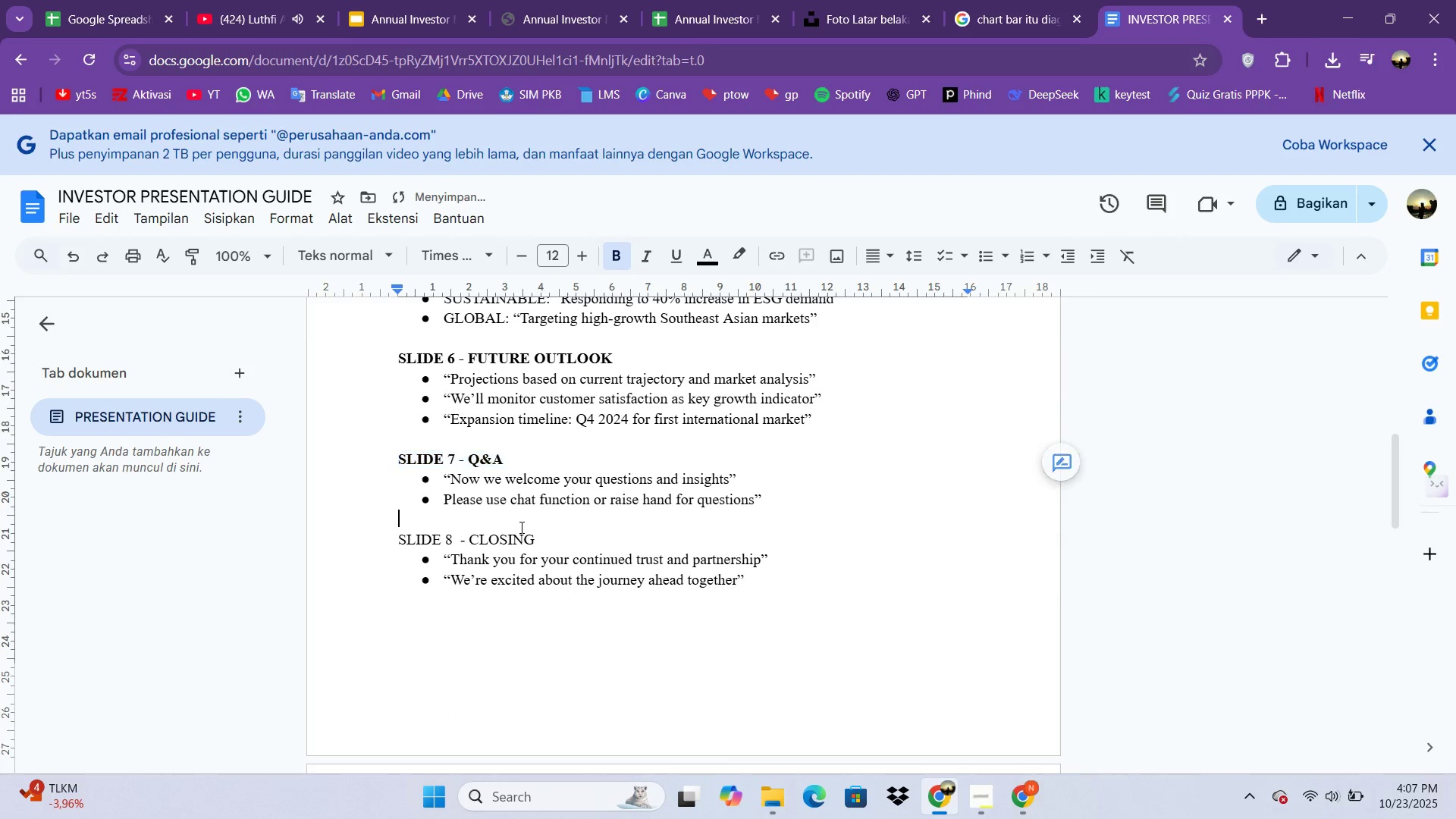 
left_click([520, 527])
 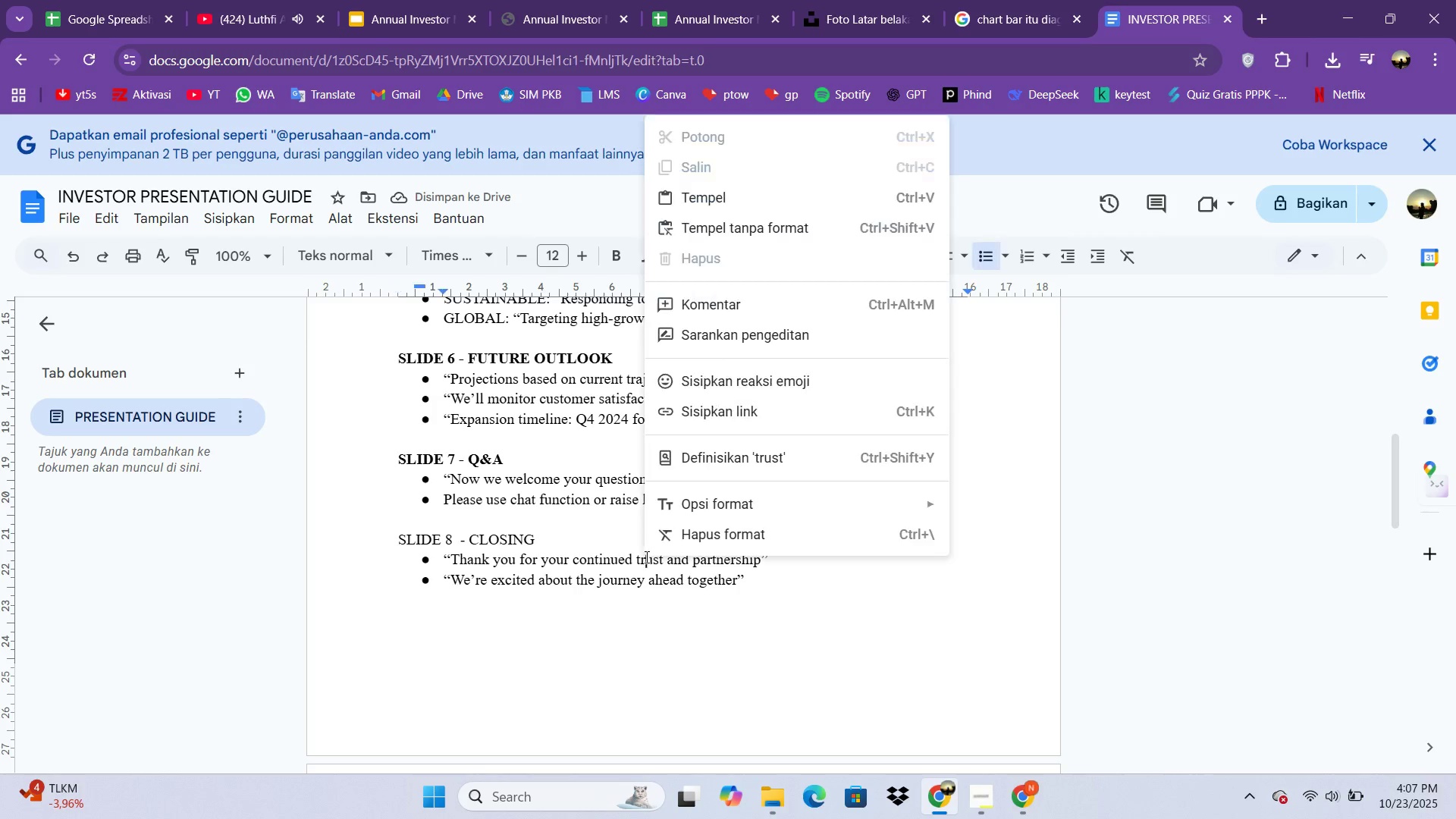 
right_click([551, 541])
 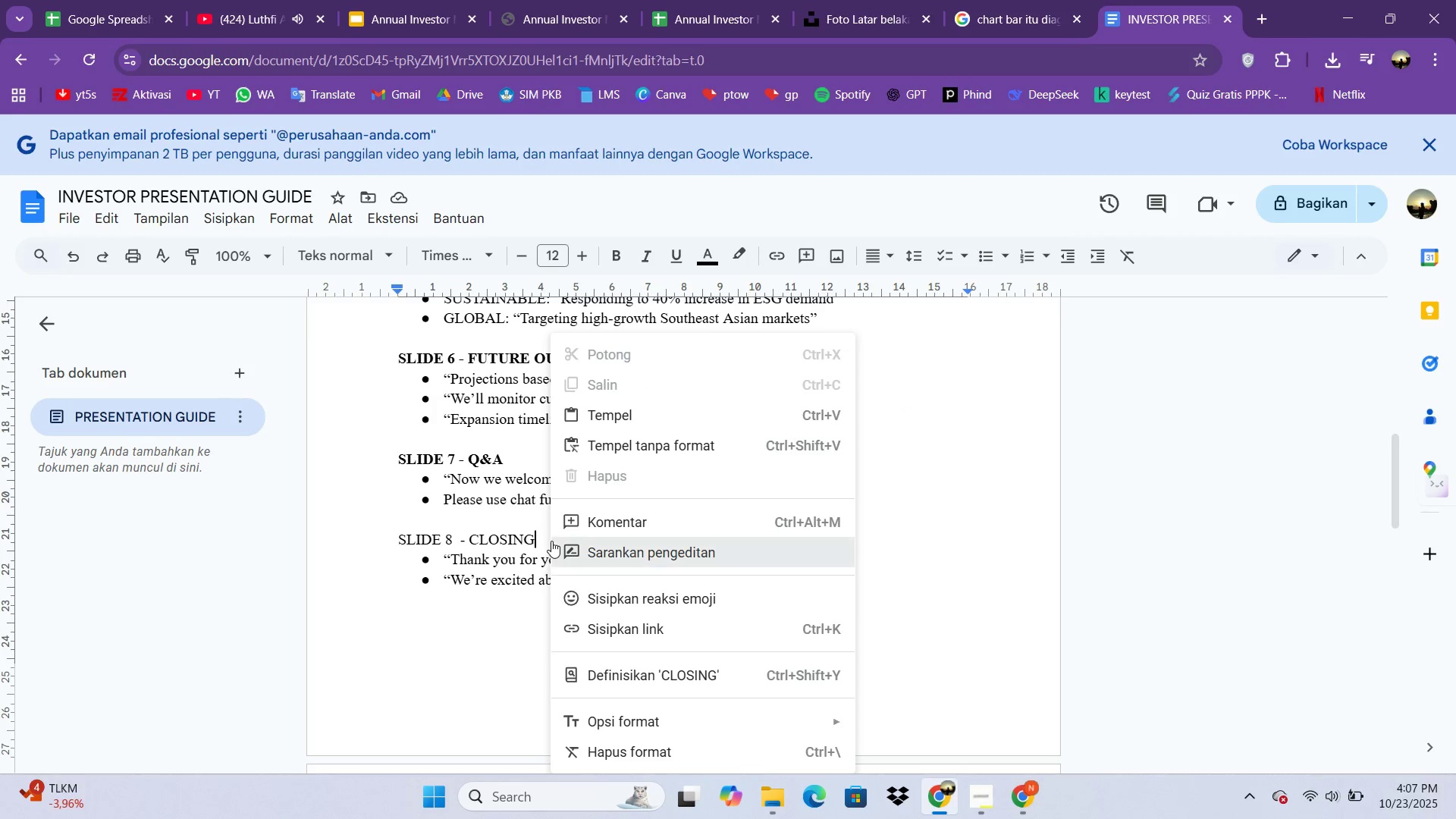 
left_click([551, 541])
 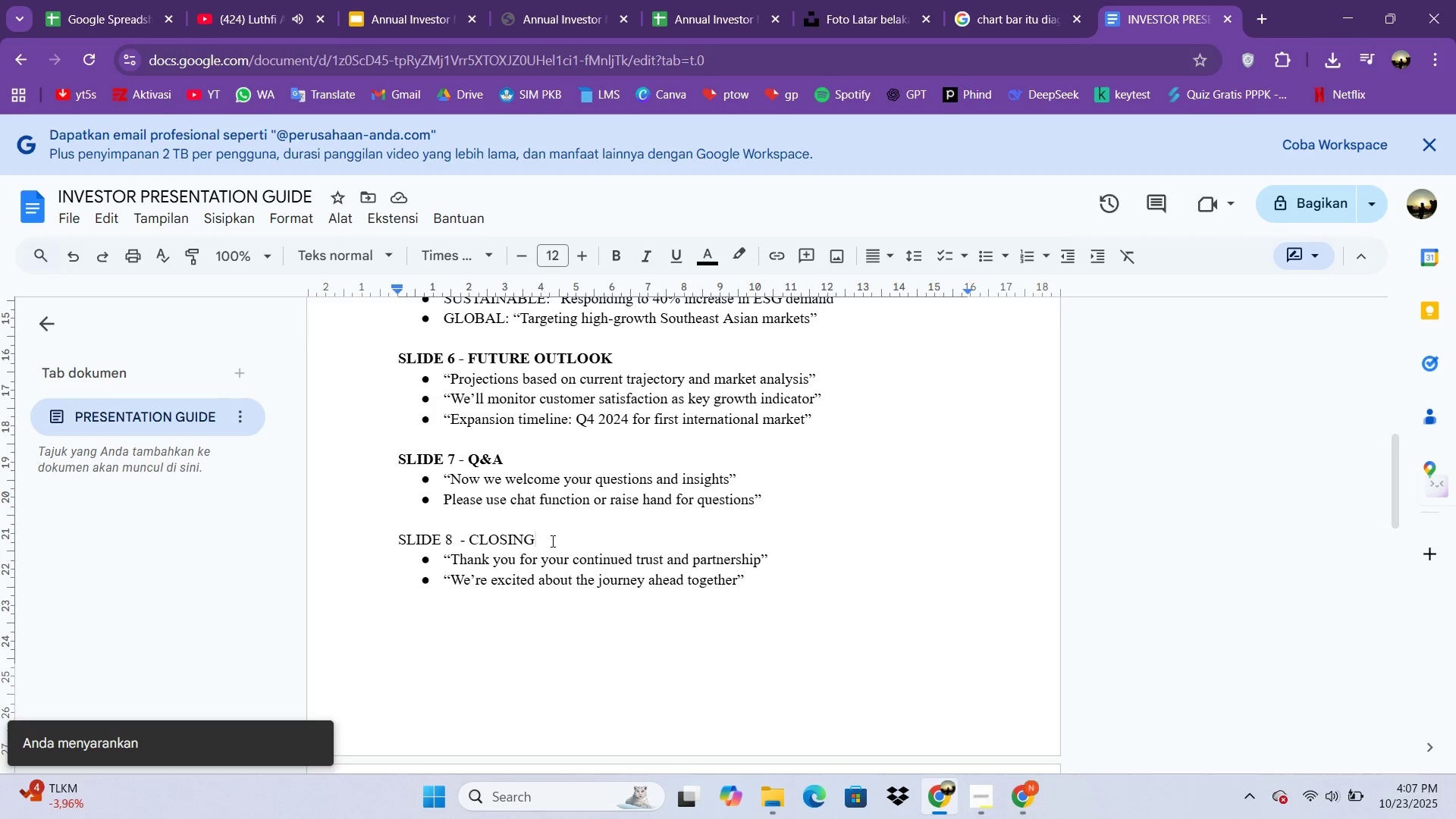 
key(Shift+ArrowLeft)
 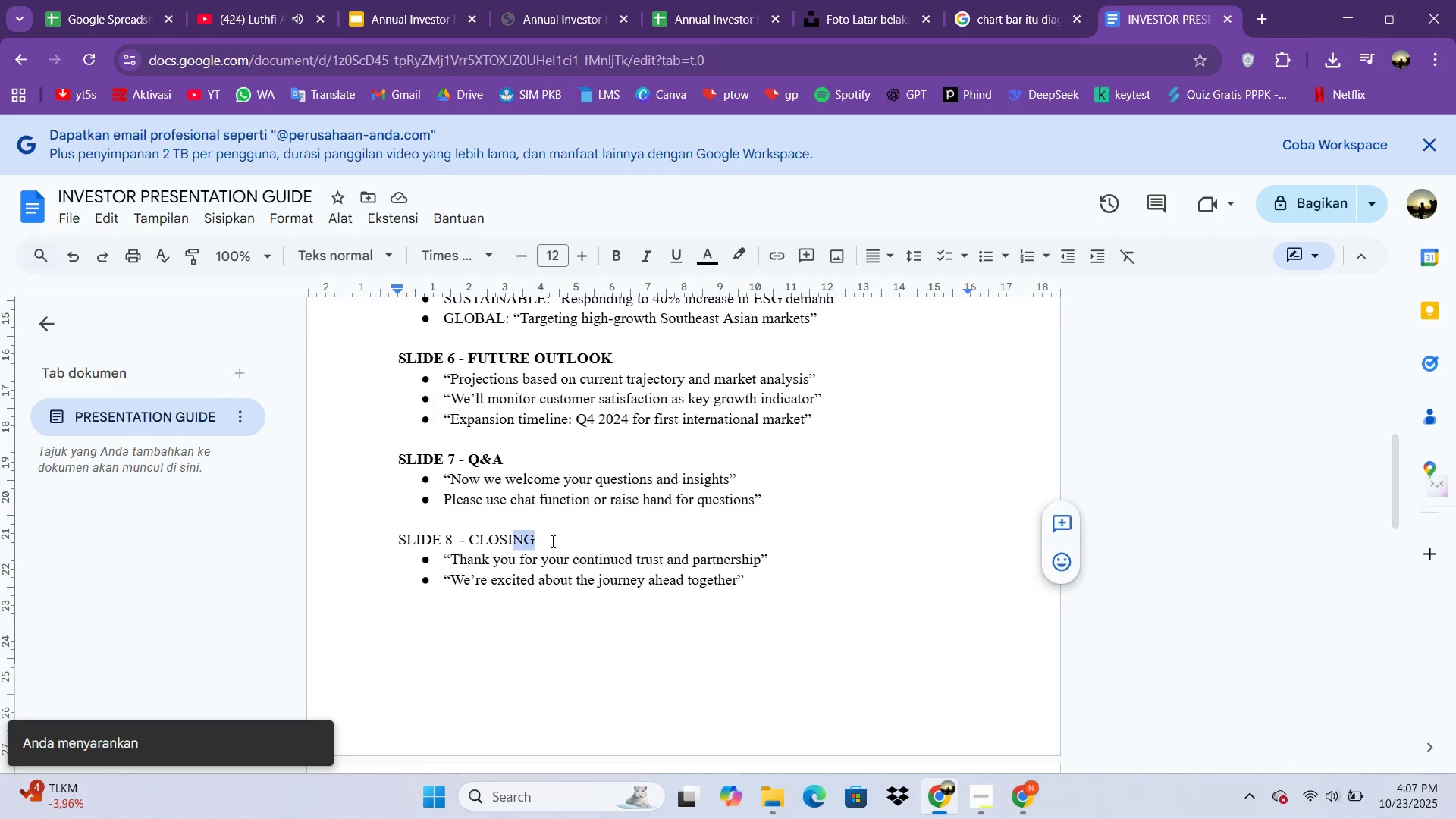 
hold_key(key=ArrowLeft, duration=0.67)
 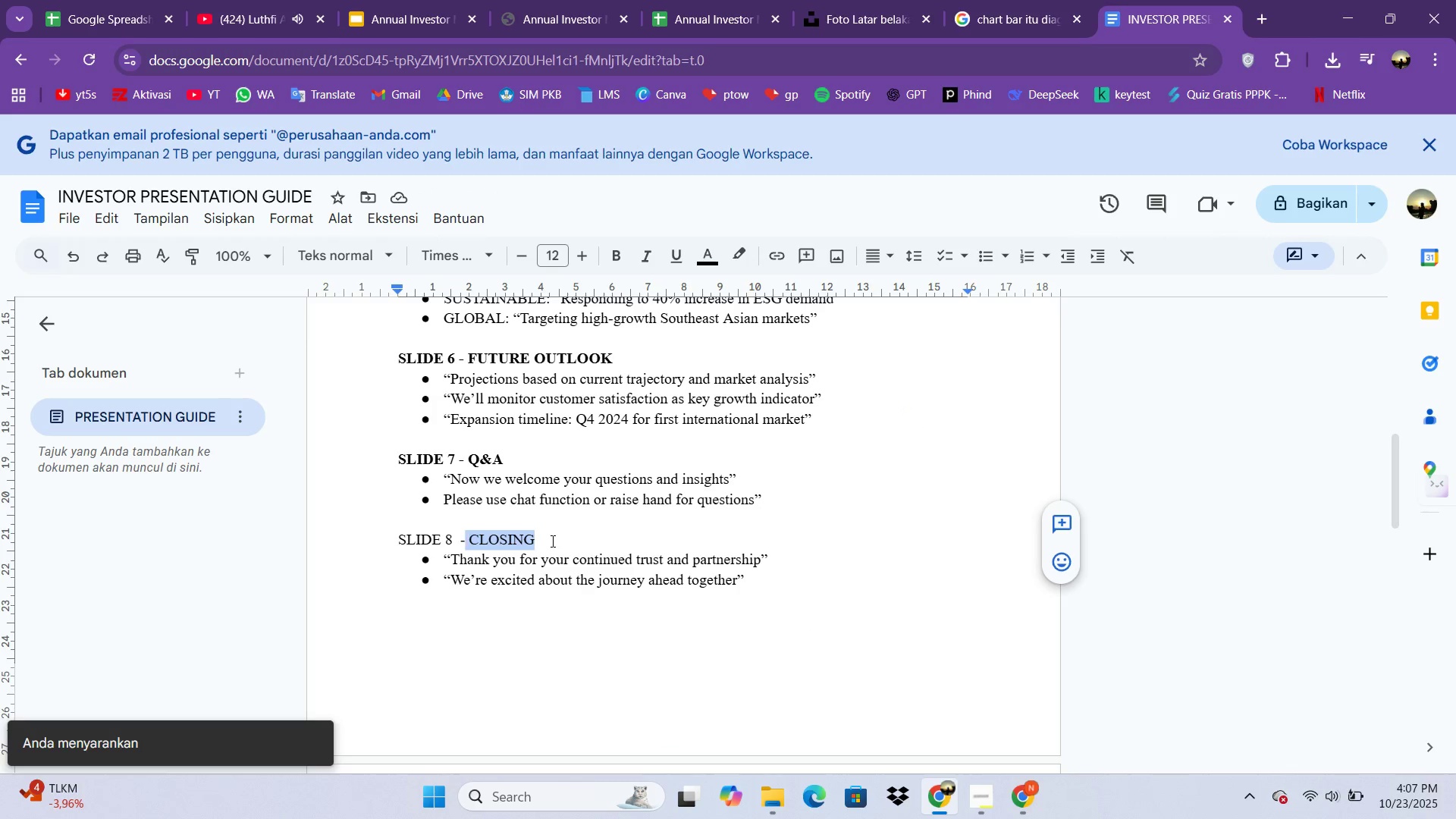 
key(Shift+ArrowLeft)
 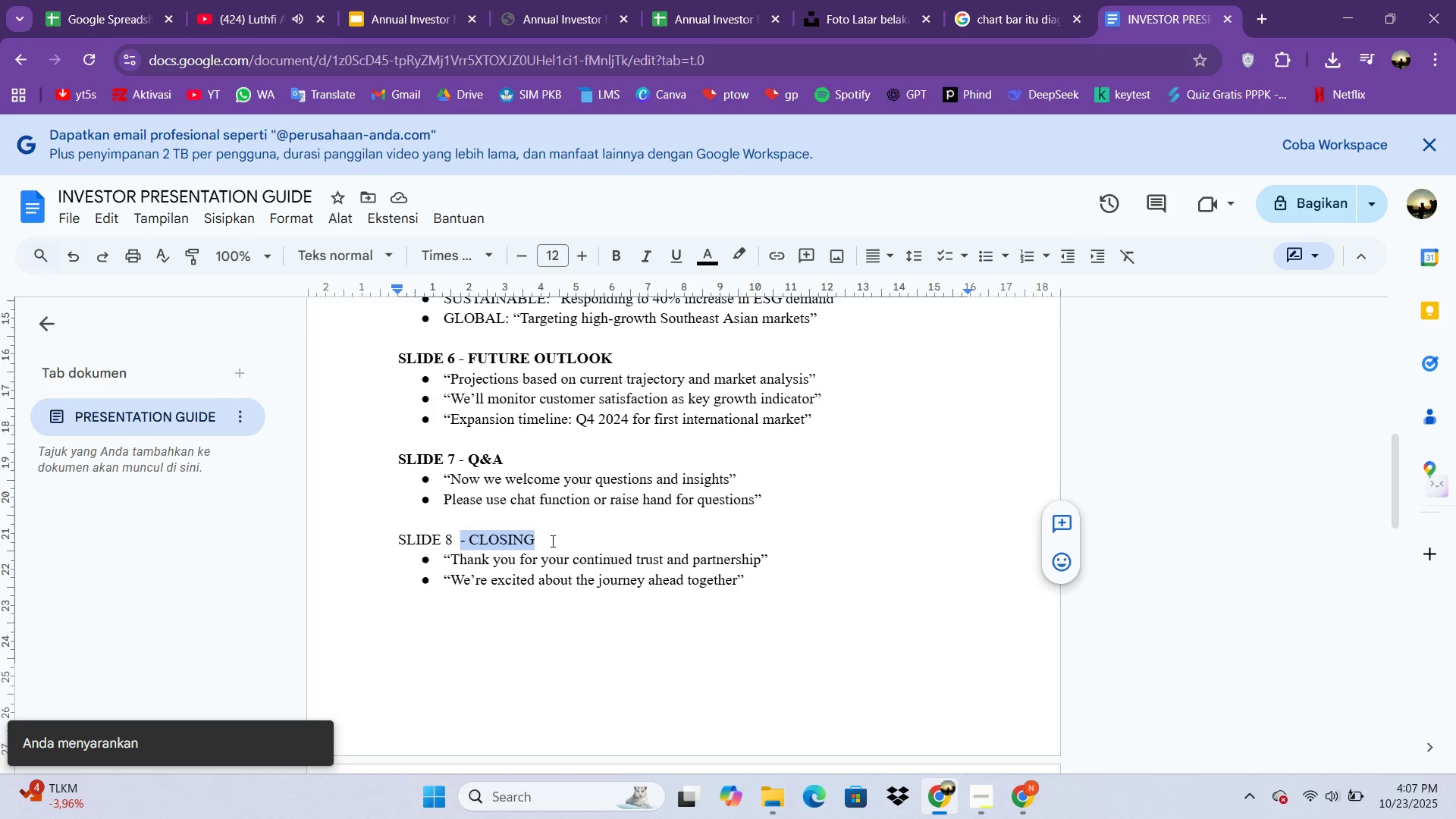 
key(Shift+ArrowLeft)
 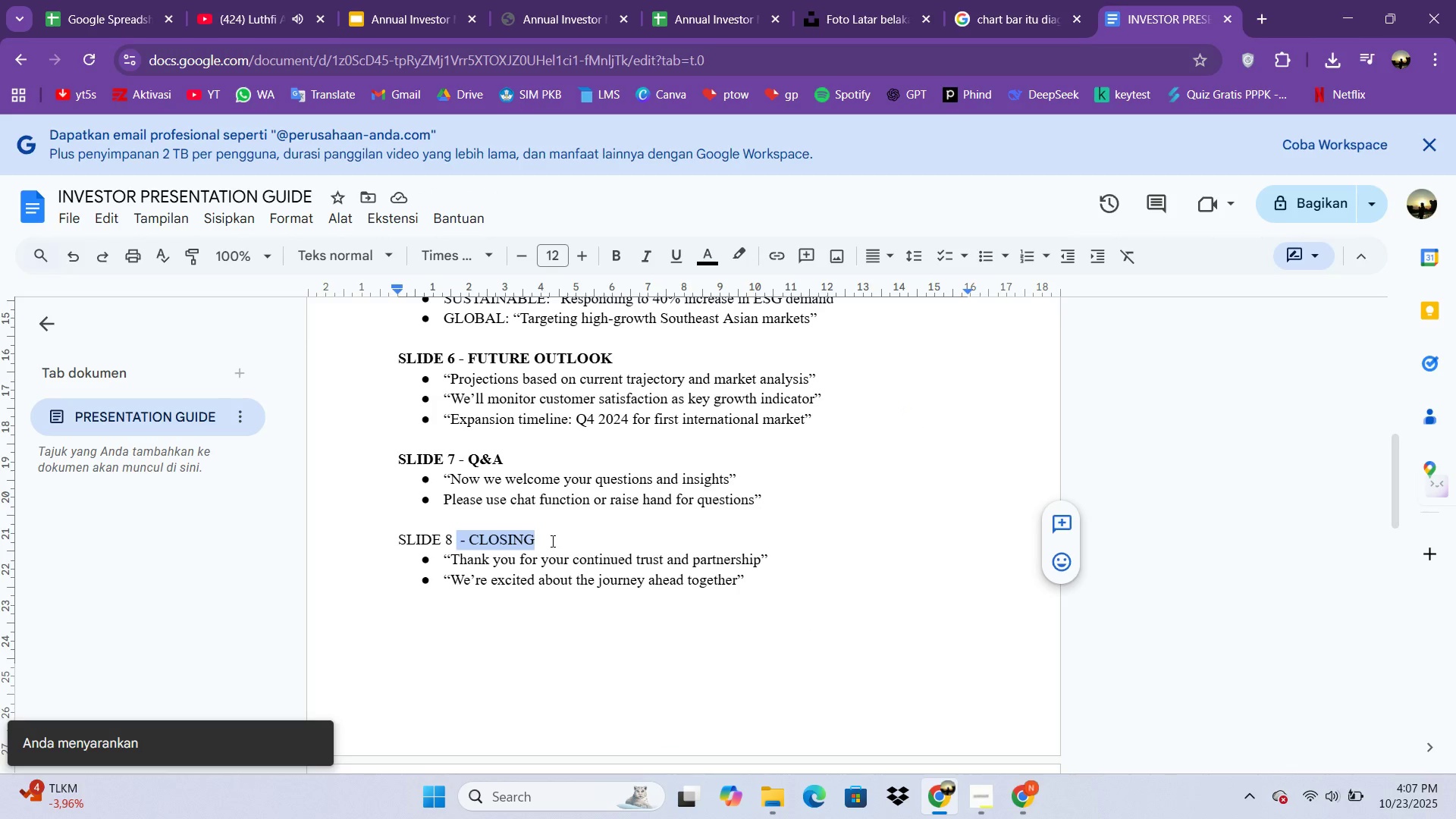 
key(Shift+ArrowLeft)
 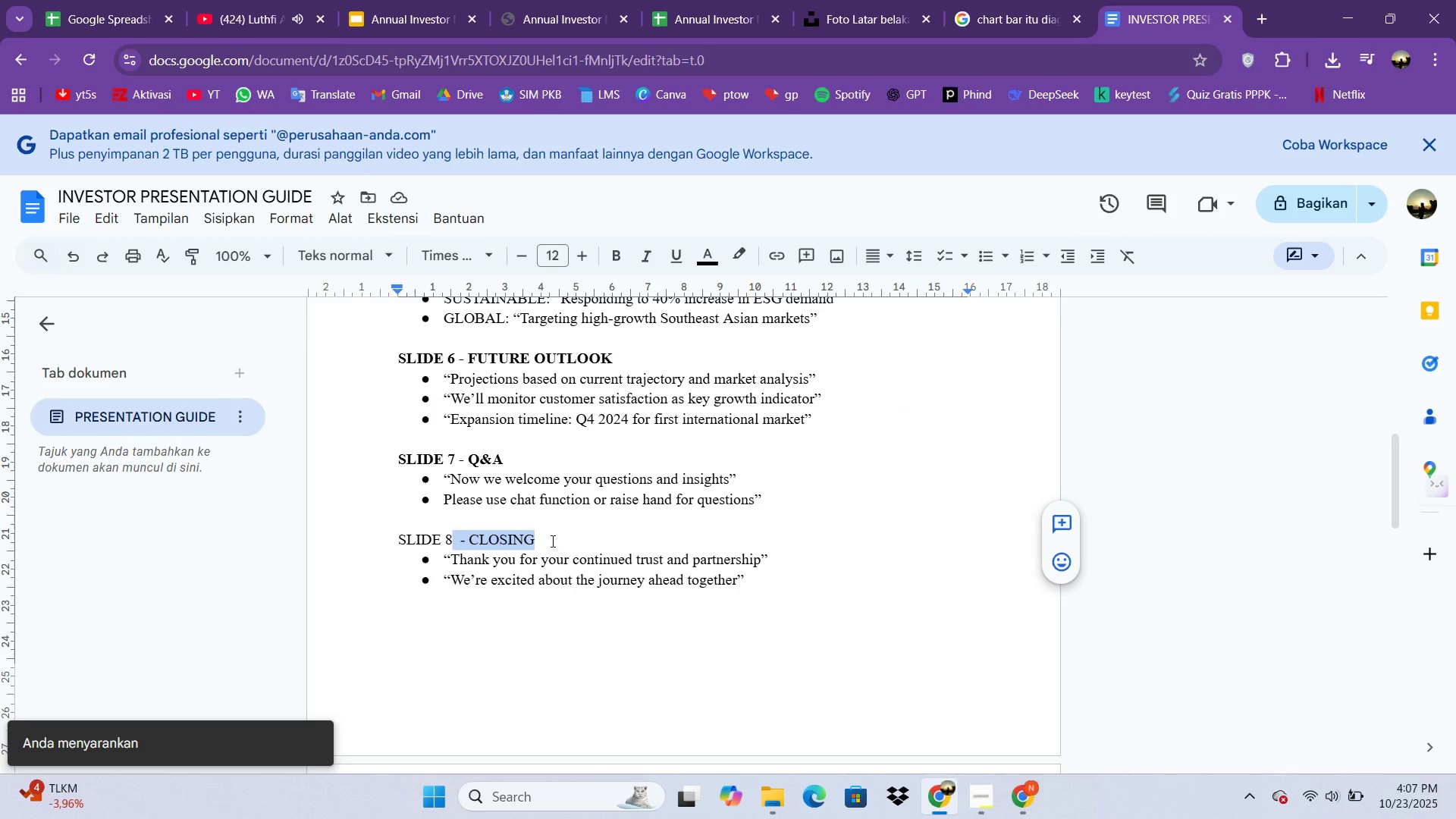 
key(Shift+ArrowLeft)
 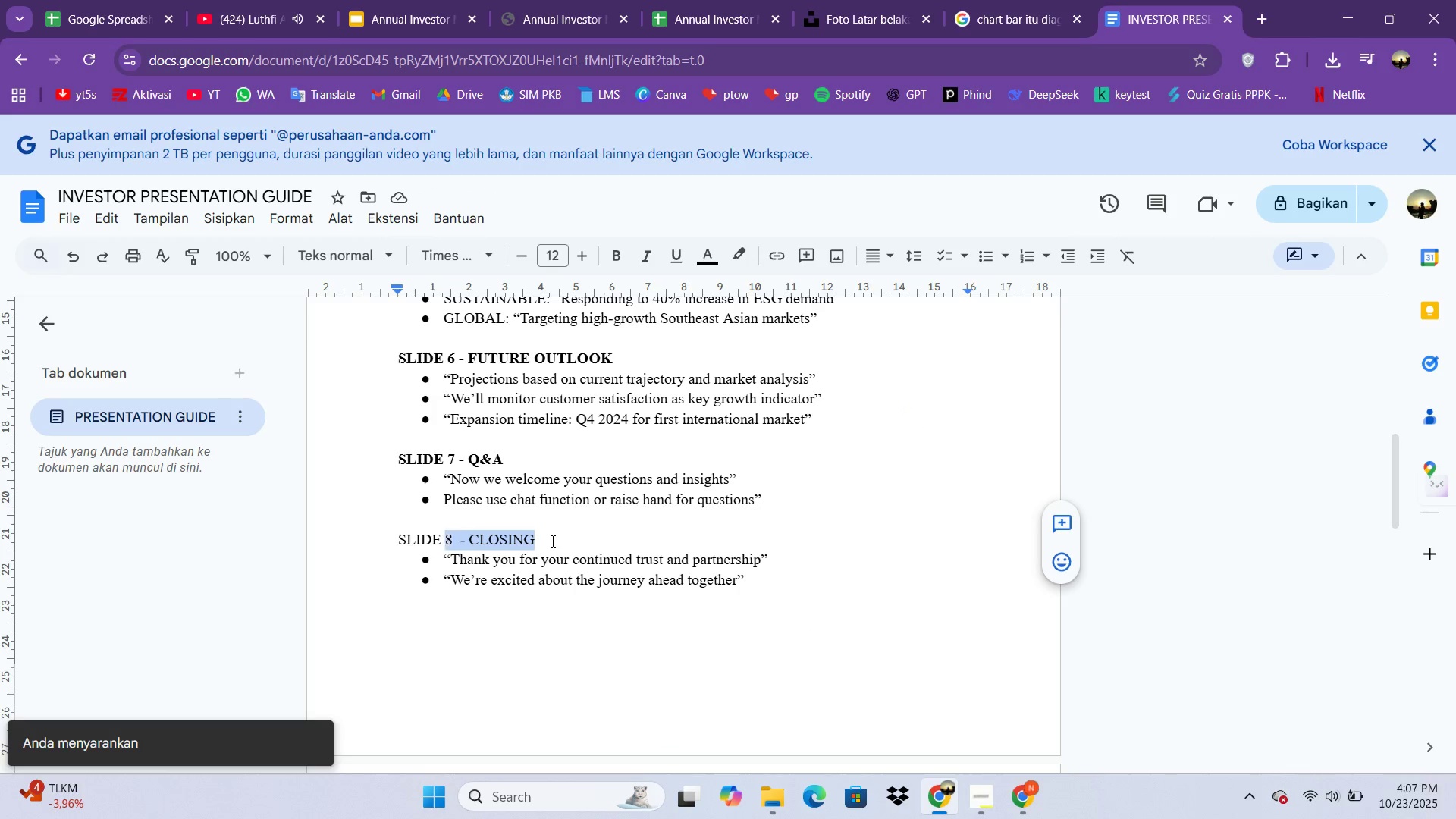 
key(Shift+ArrowLeft)
 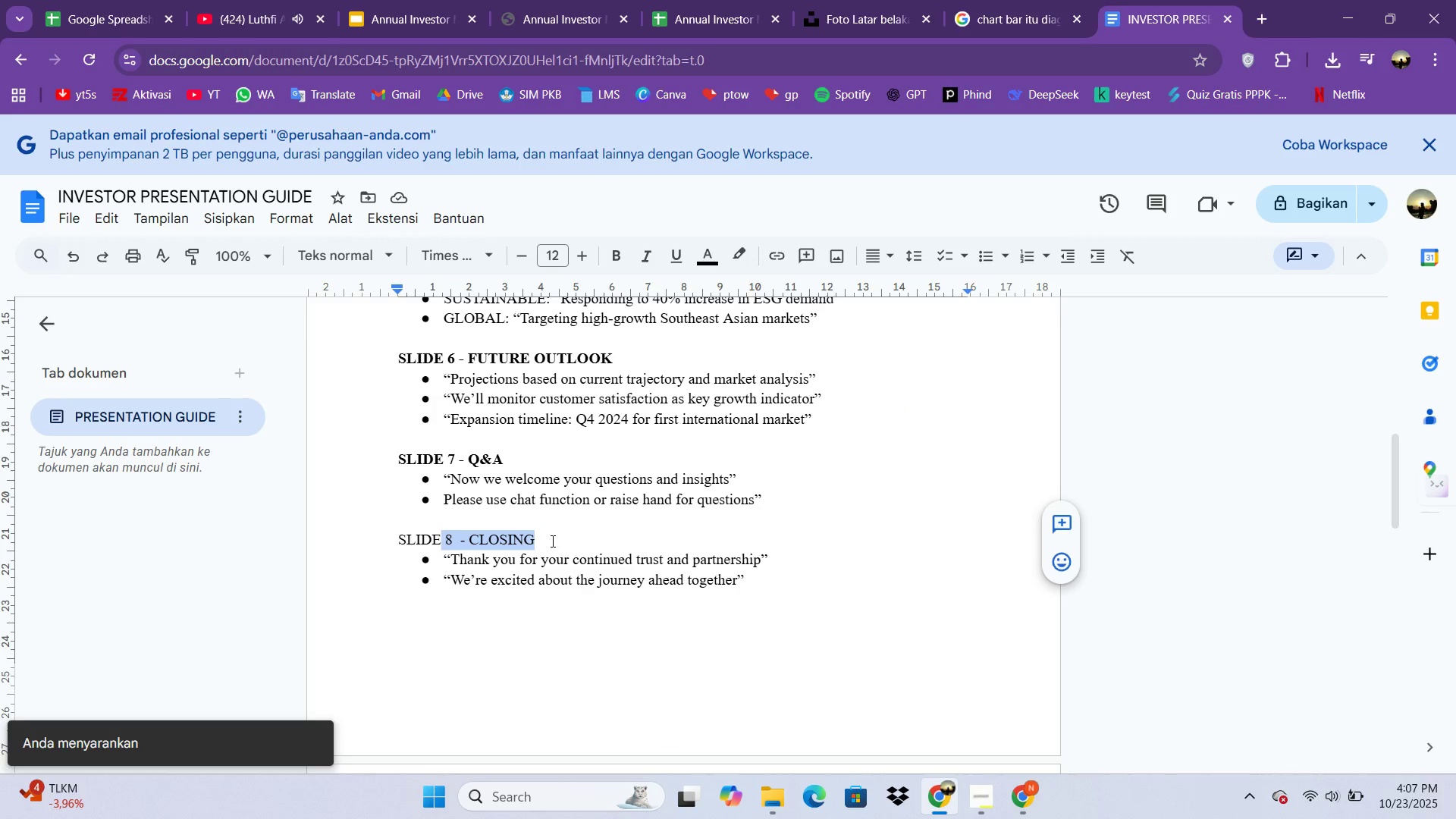 
key(Shift+ArrowLeft)
 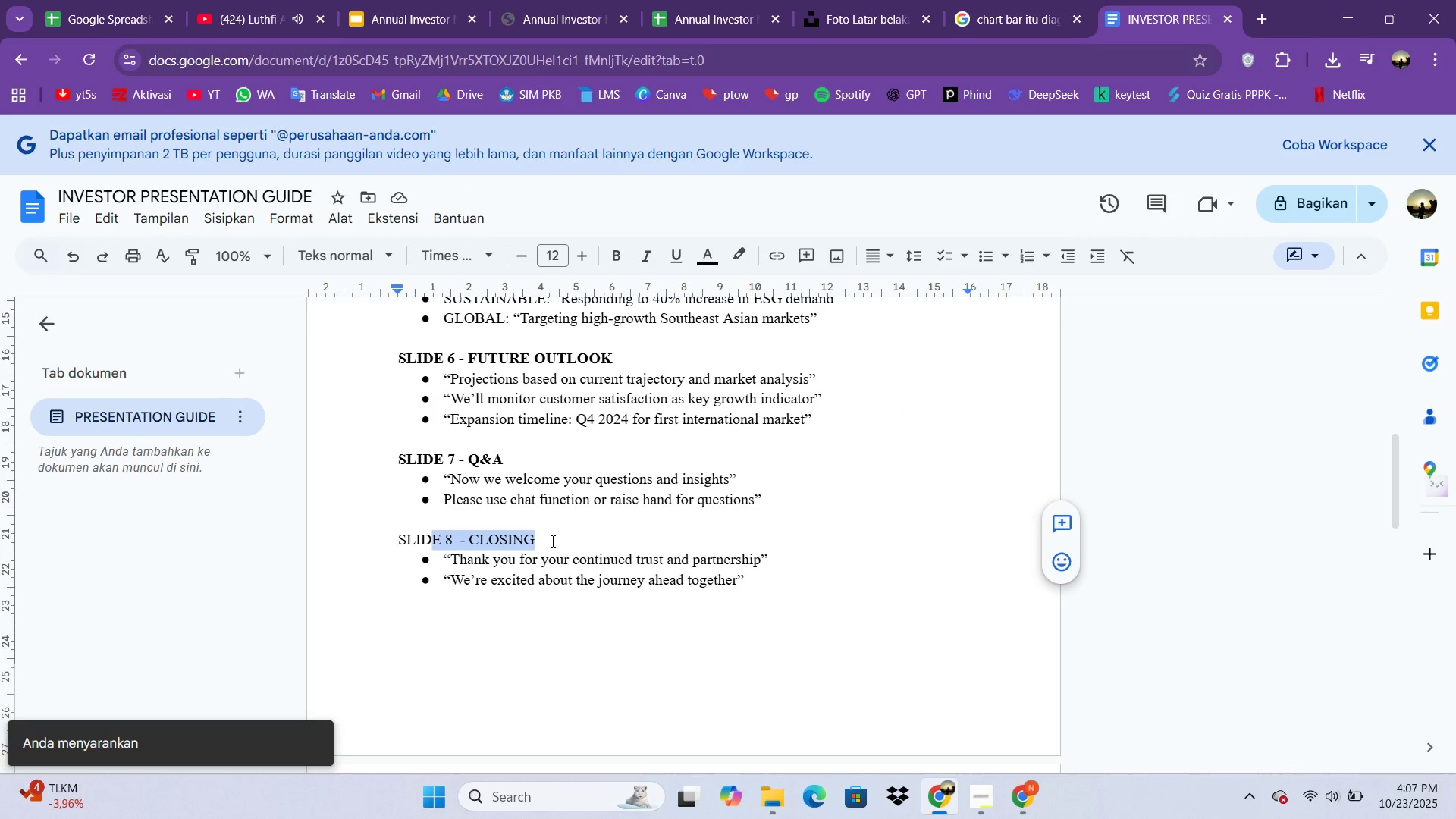 
key(Shift+ArrowLeft)
 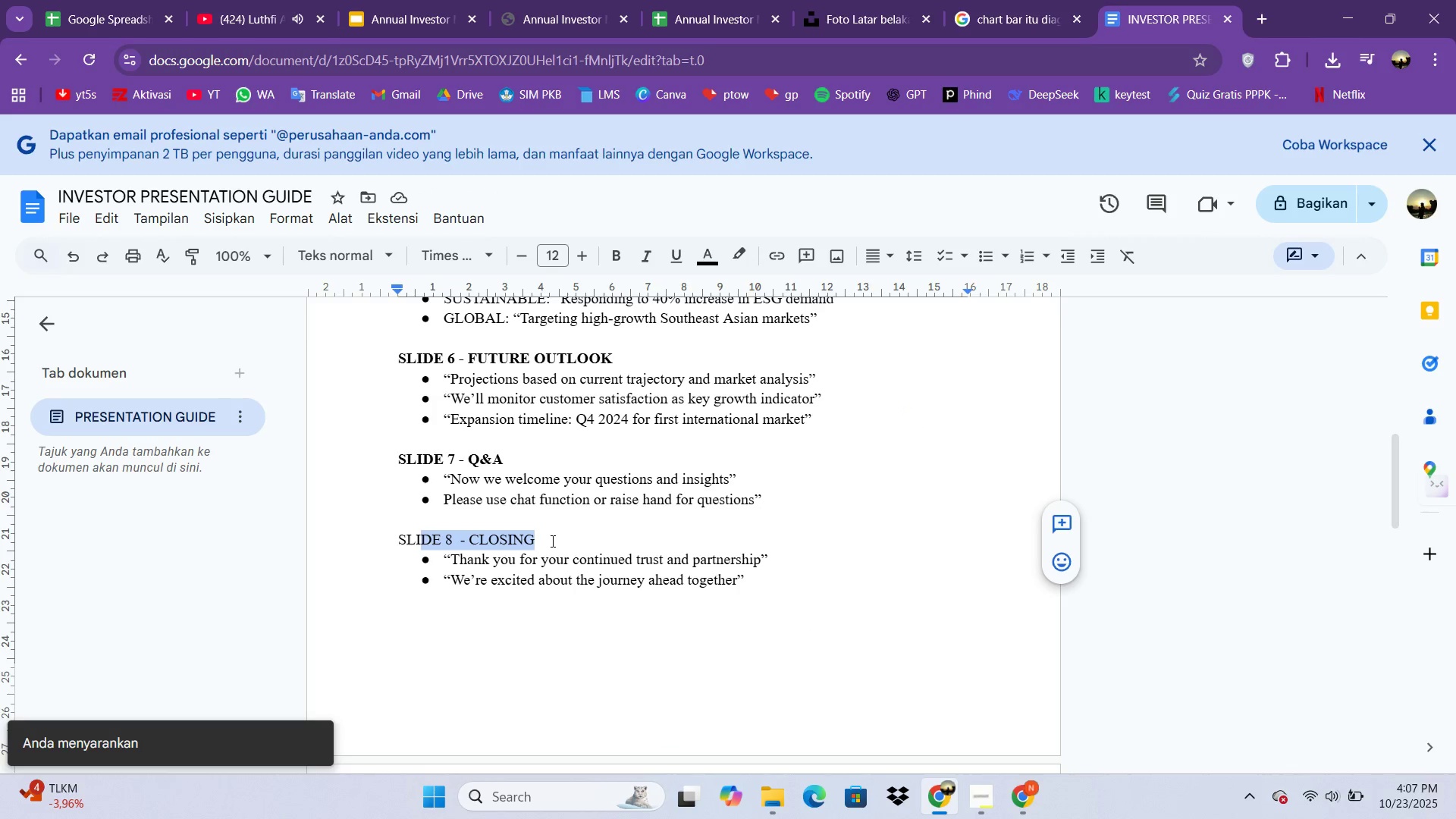 
key(Shift+ArrowLeft)
 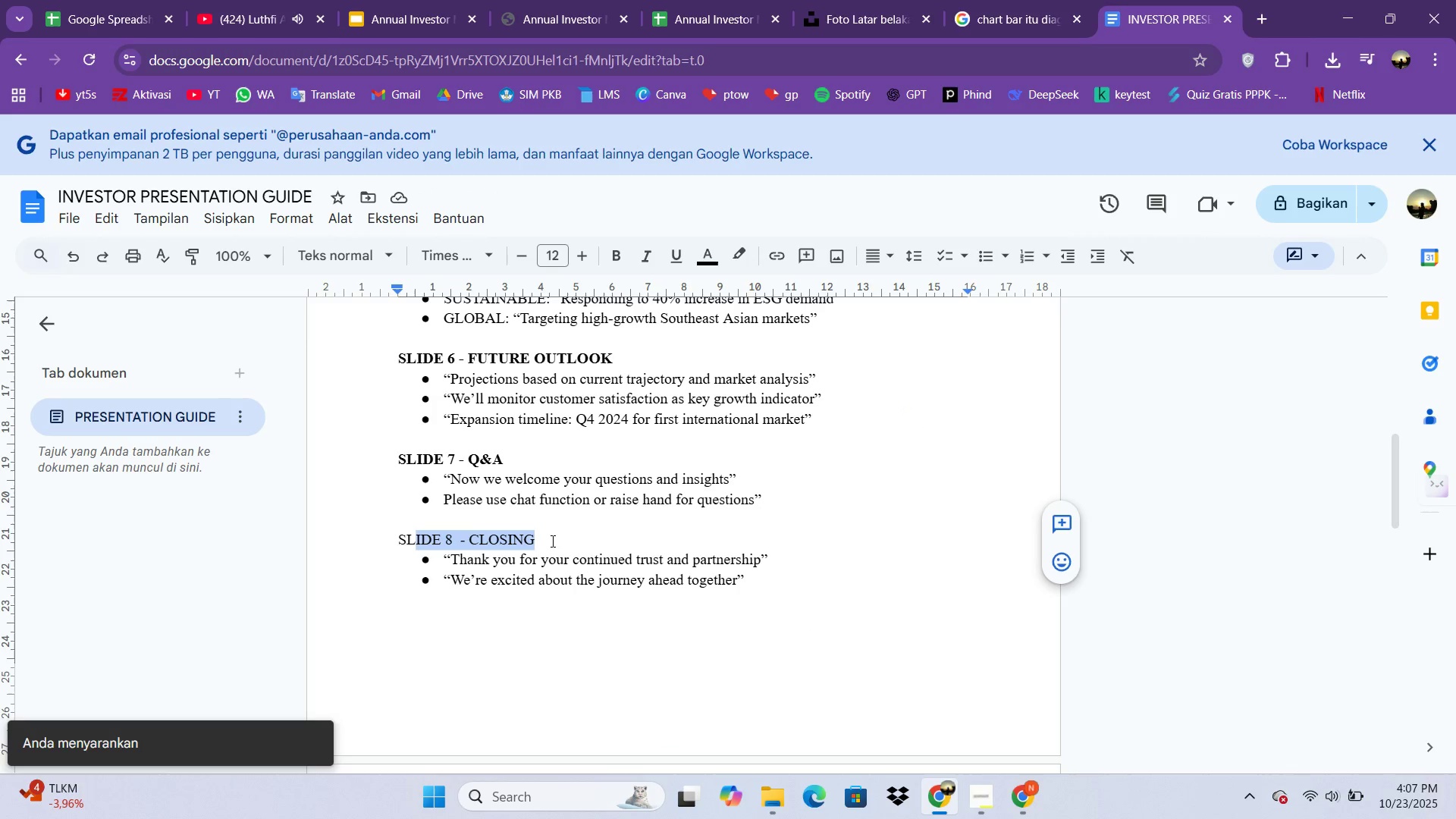 
key(Shift+ArrowLeft)
 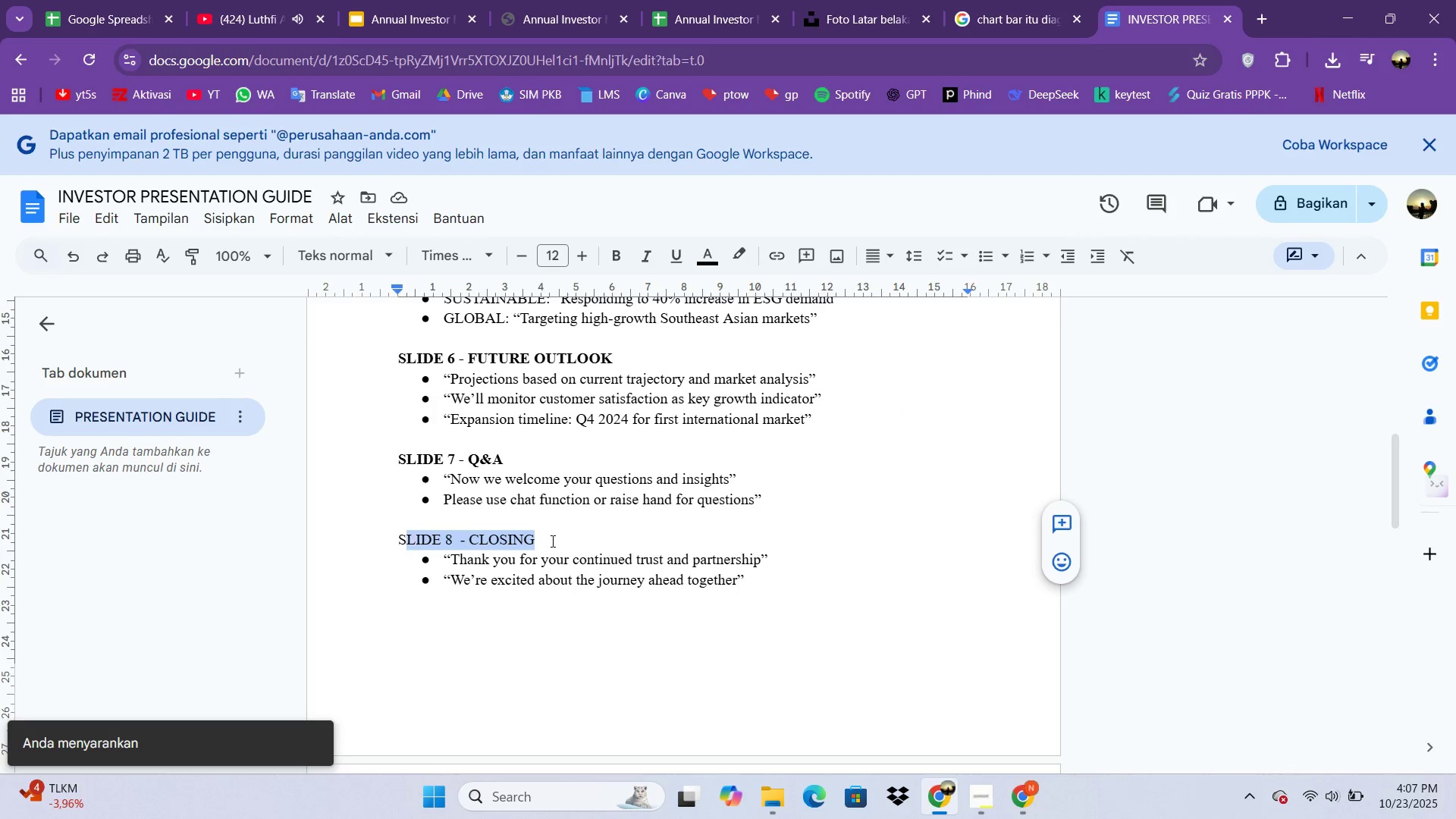 
key(Shift+ArrowLeft)
 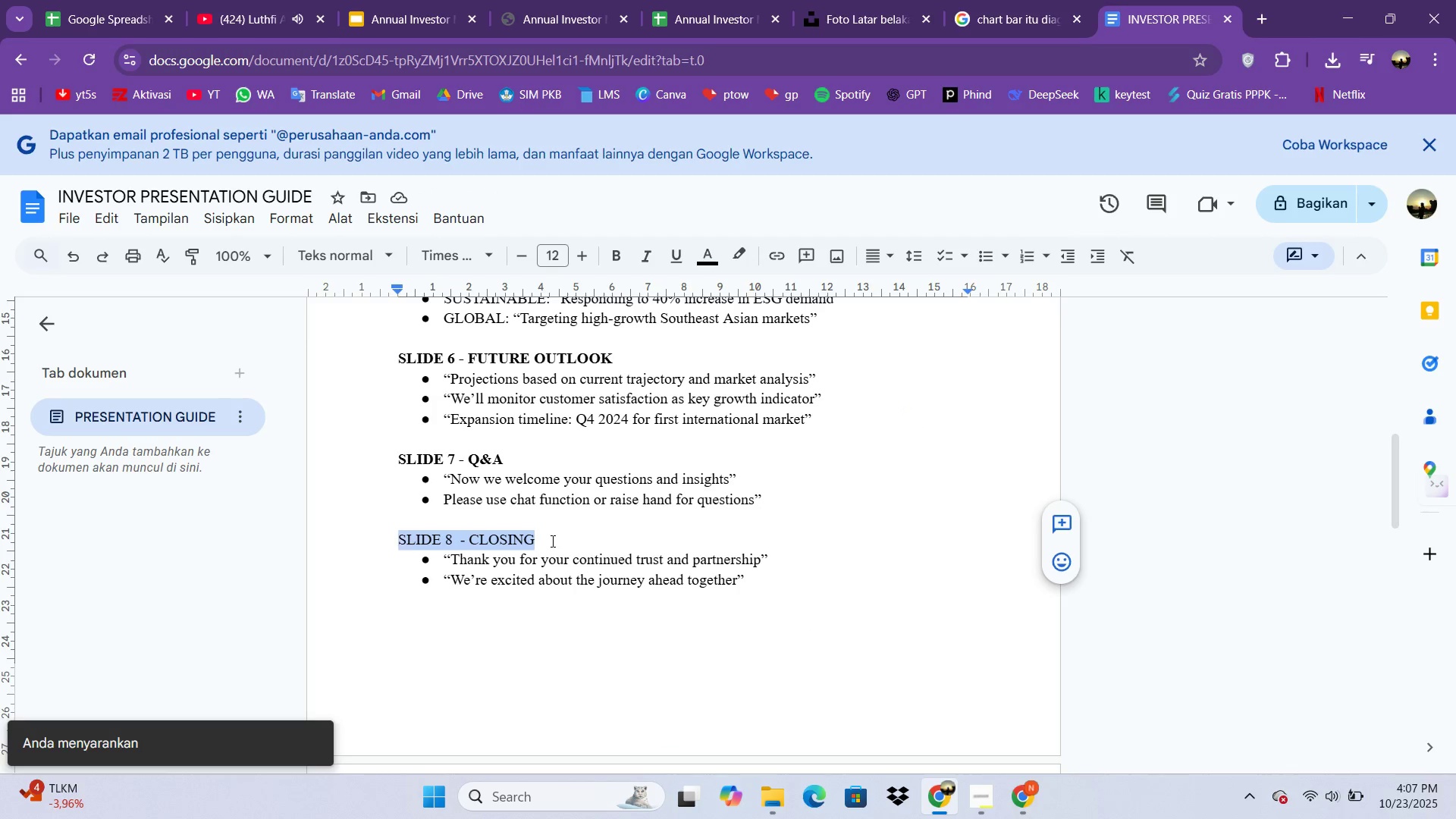 
key(Shift+ArrowLeft)
 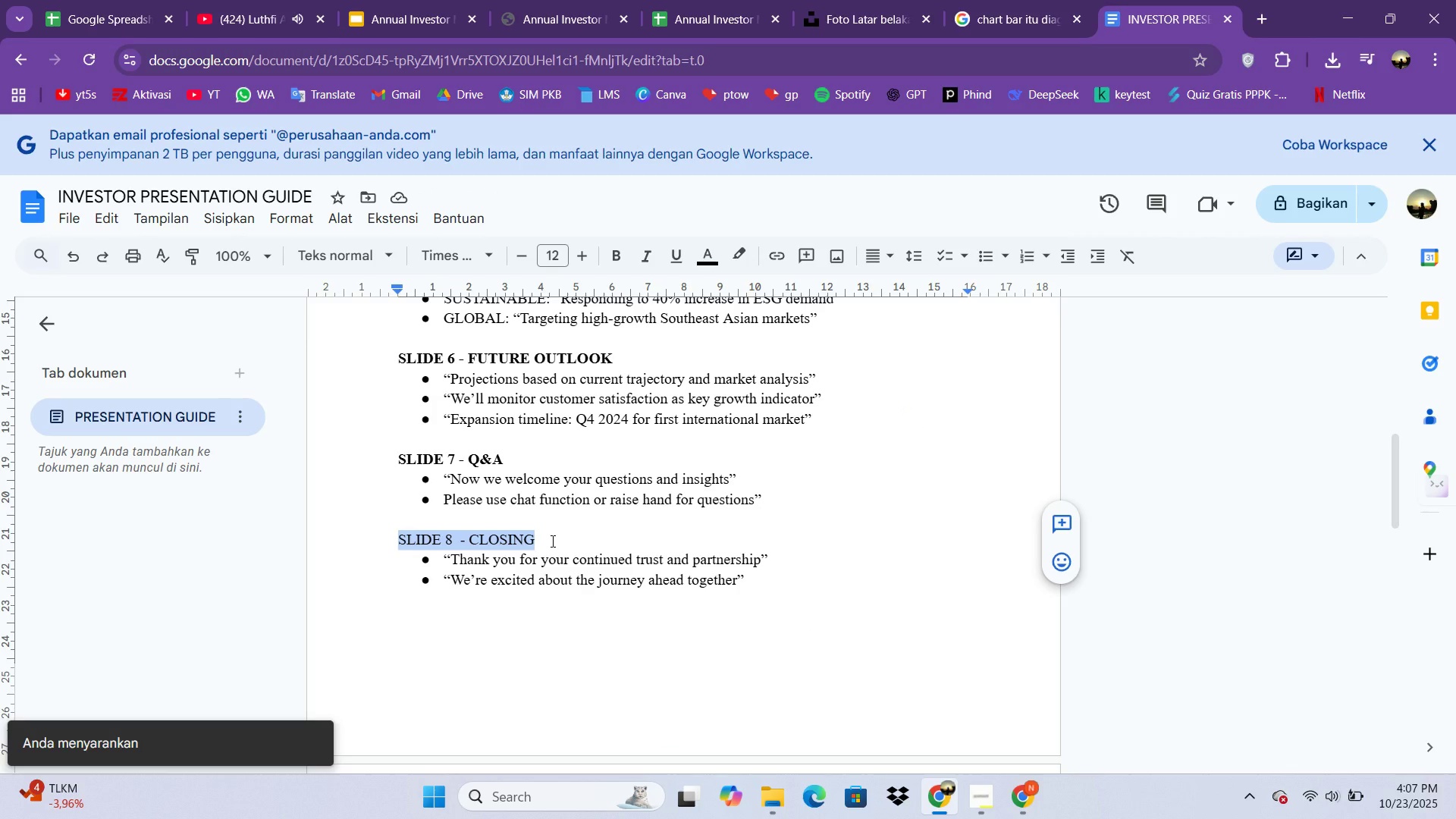 
key(Control+B)
 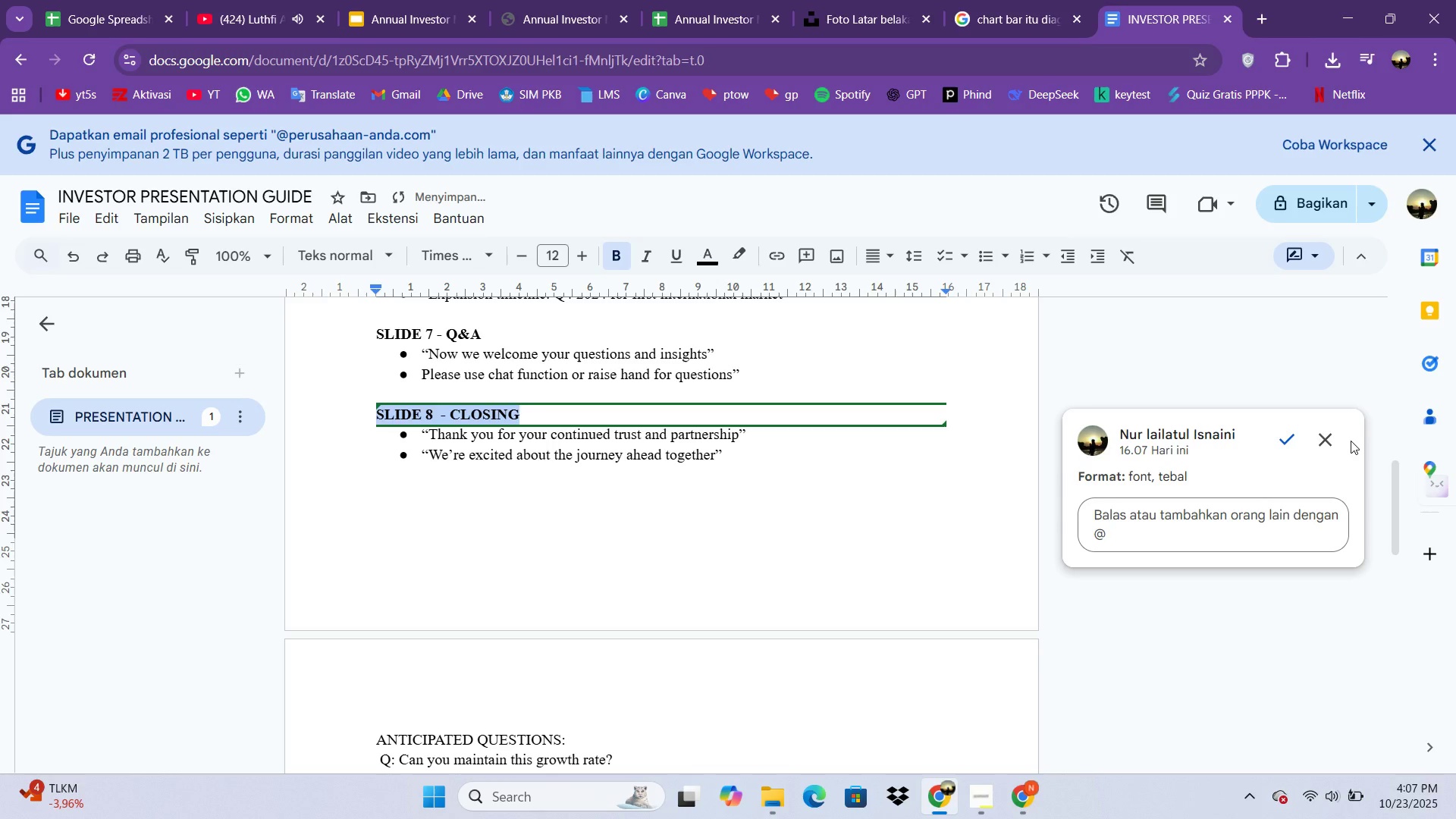 
left_click([1330, 440])
 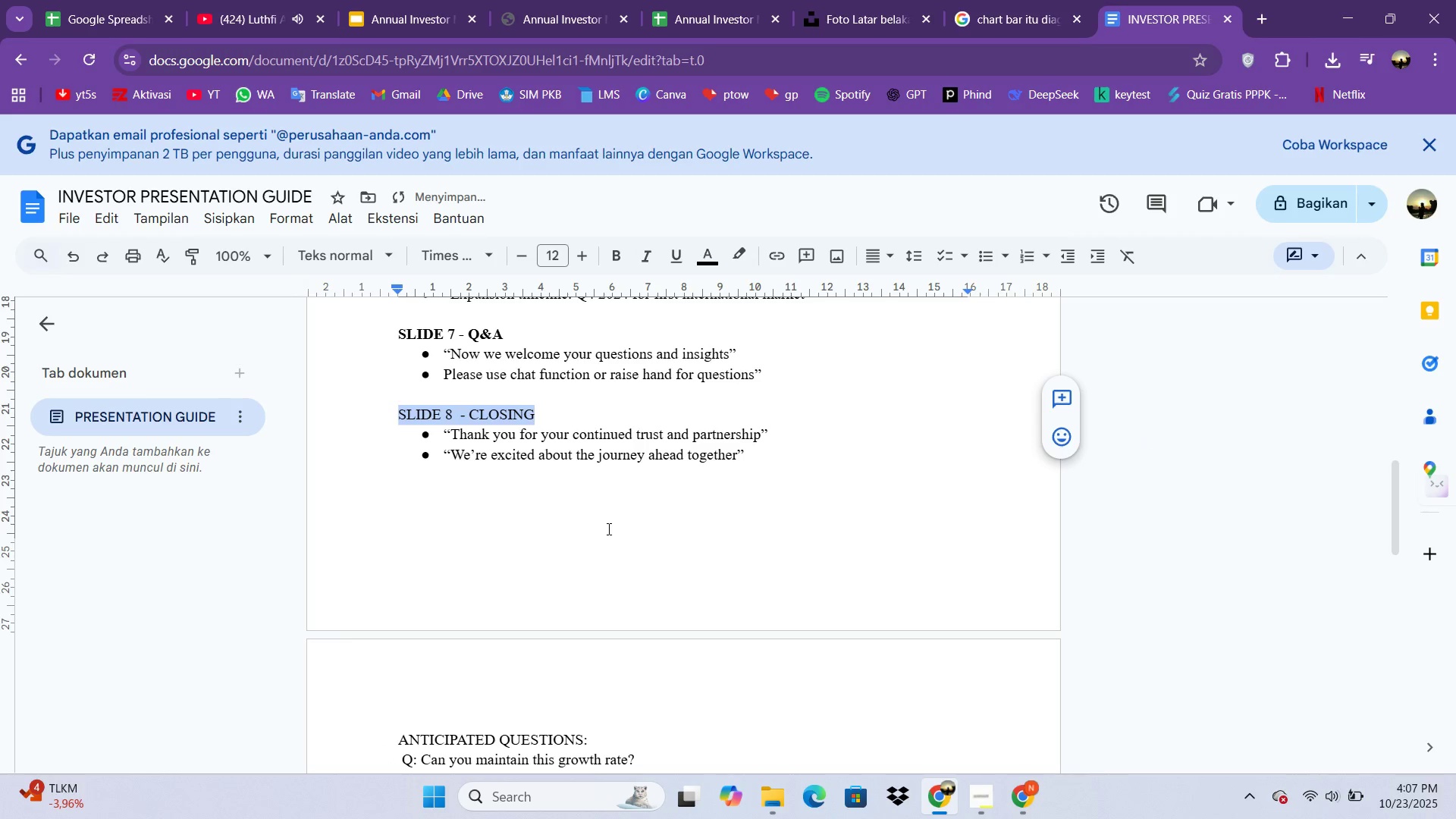 
right_click([607, 529])
 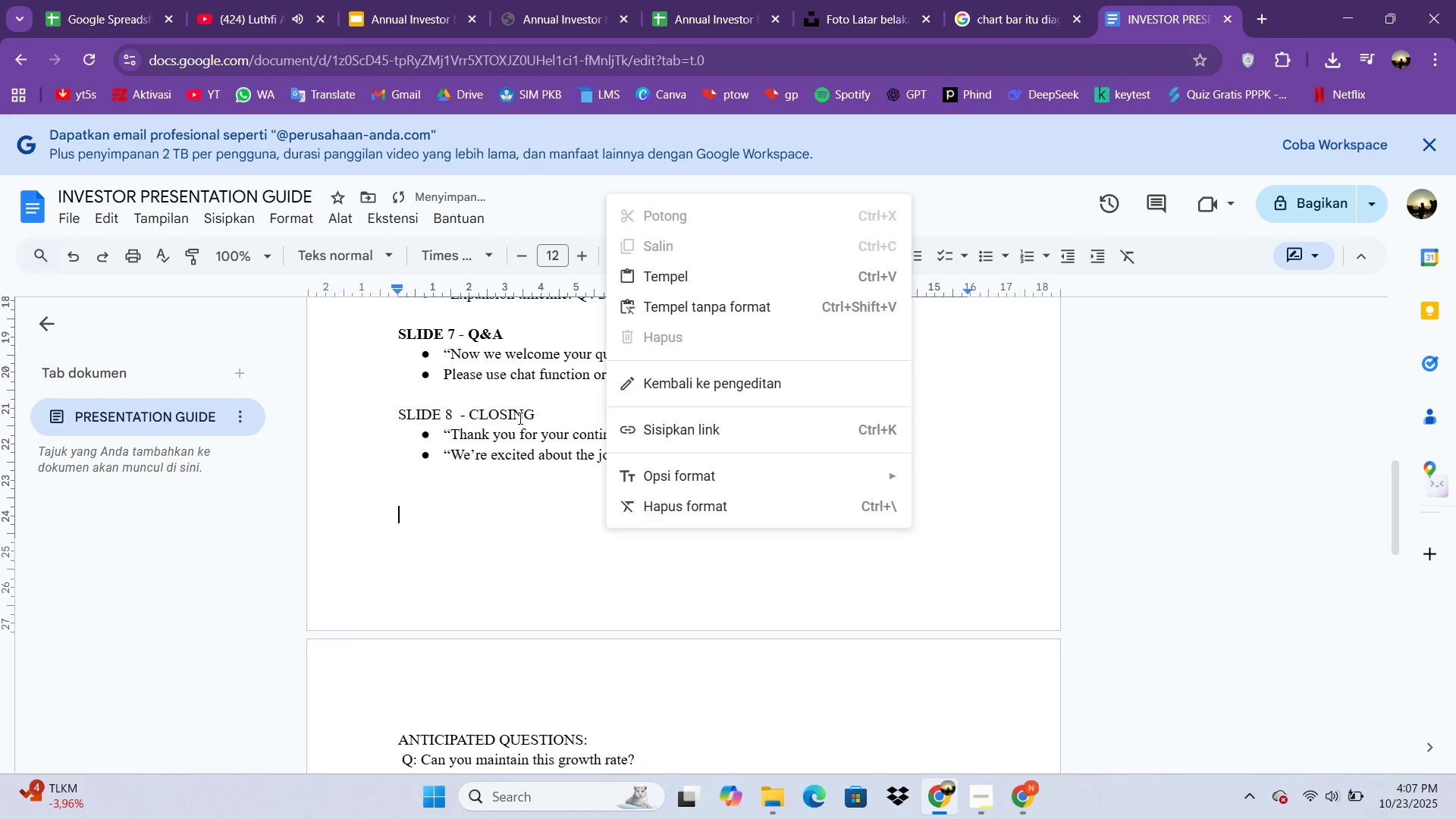 
left_click([518, 415])
 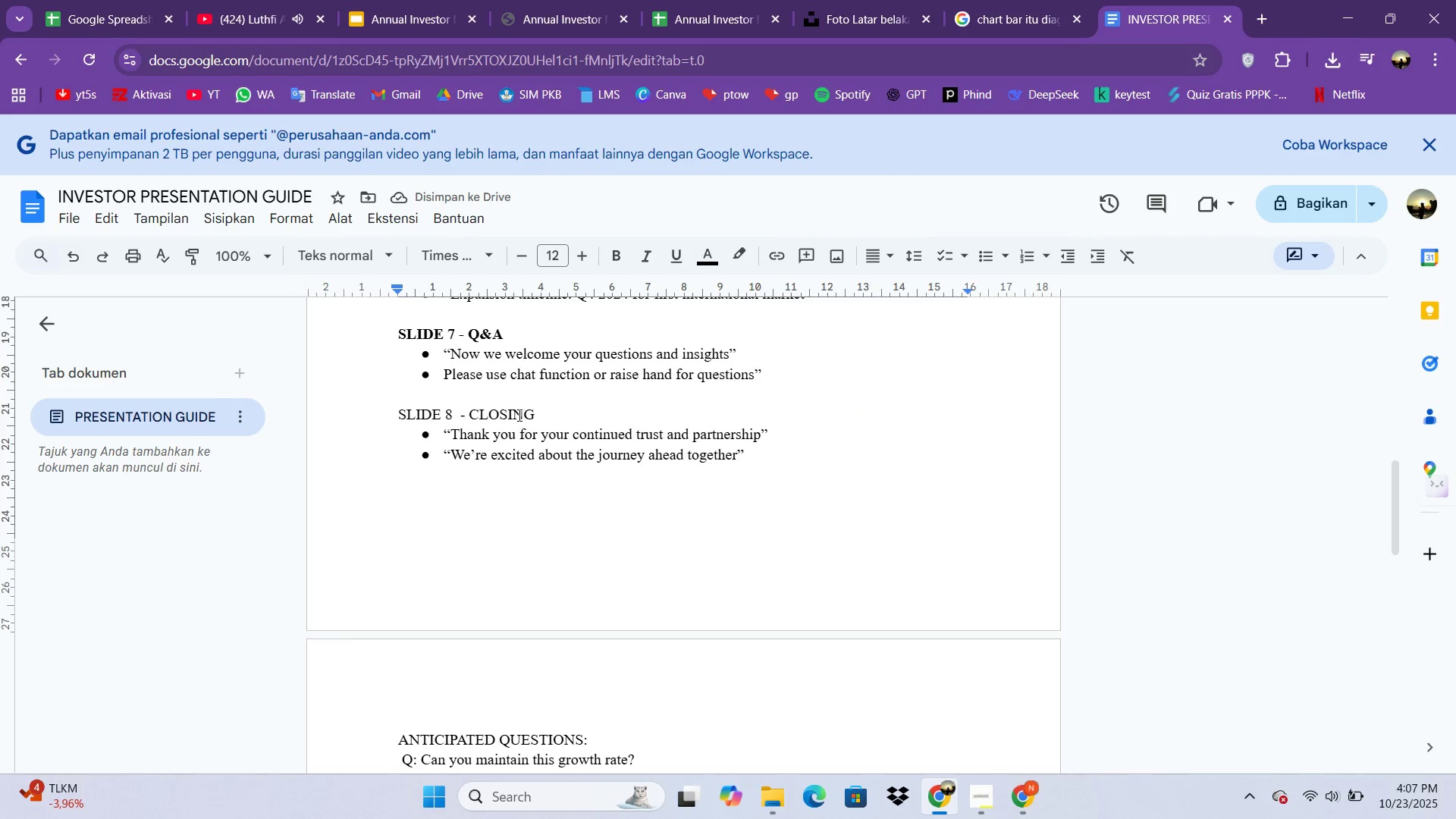 
key(ArrowRight)
 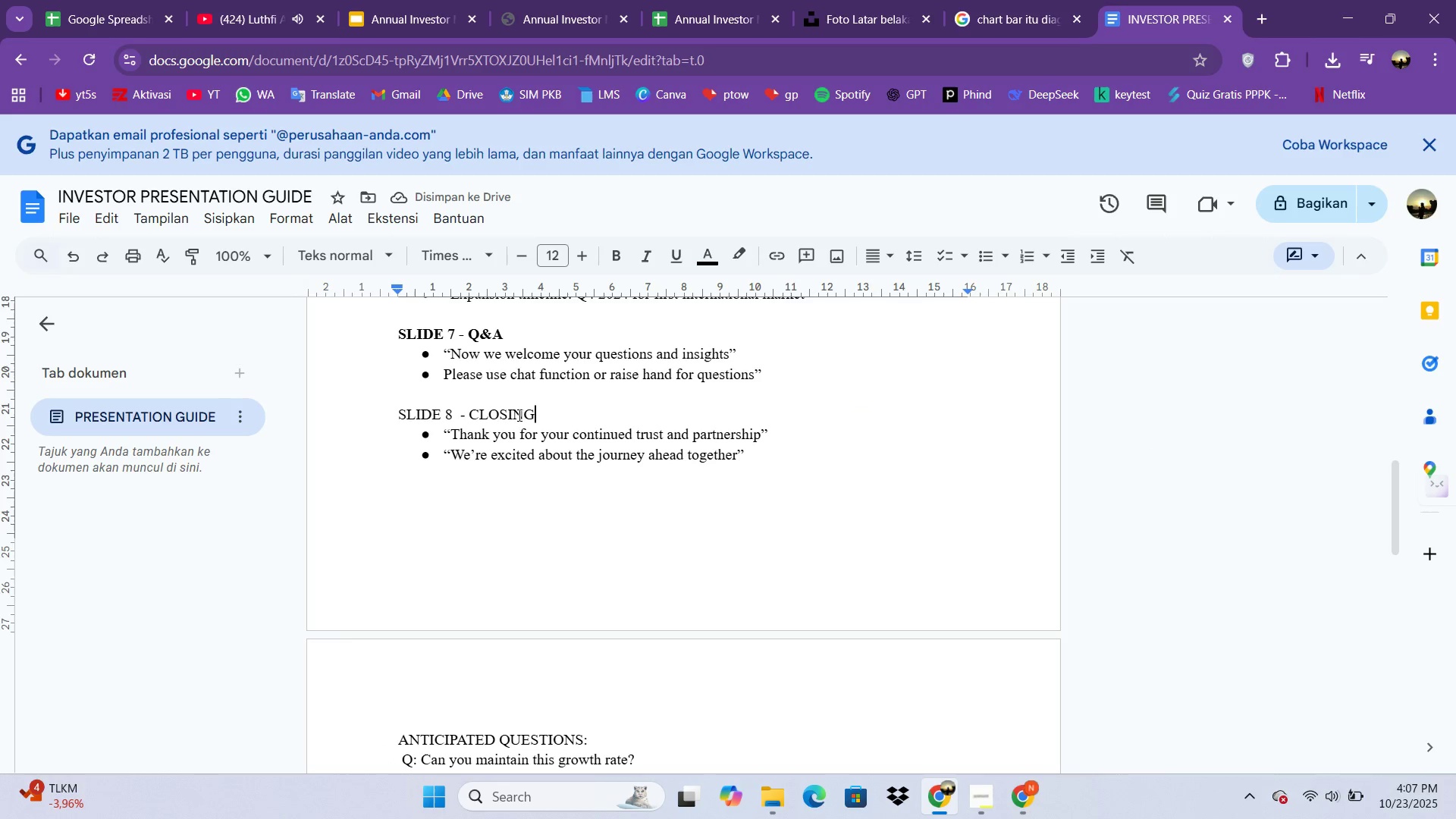 
key(ArrowRight)
 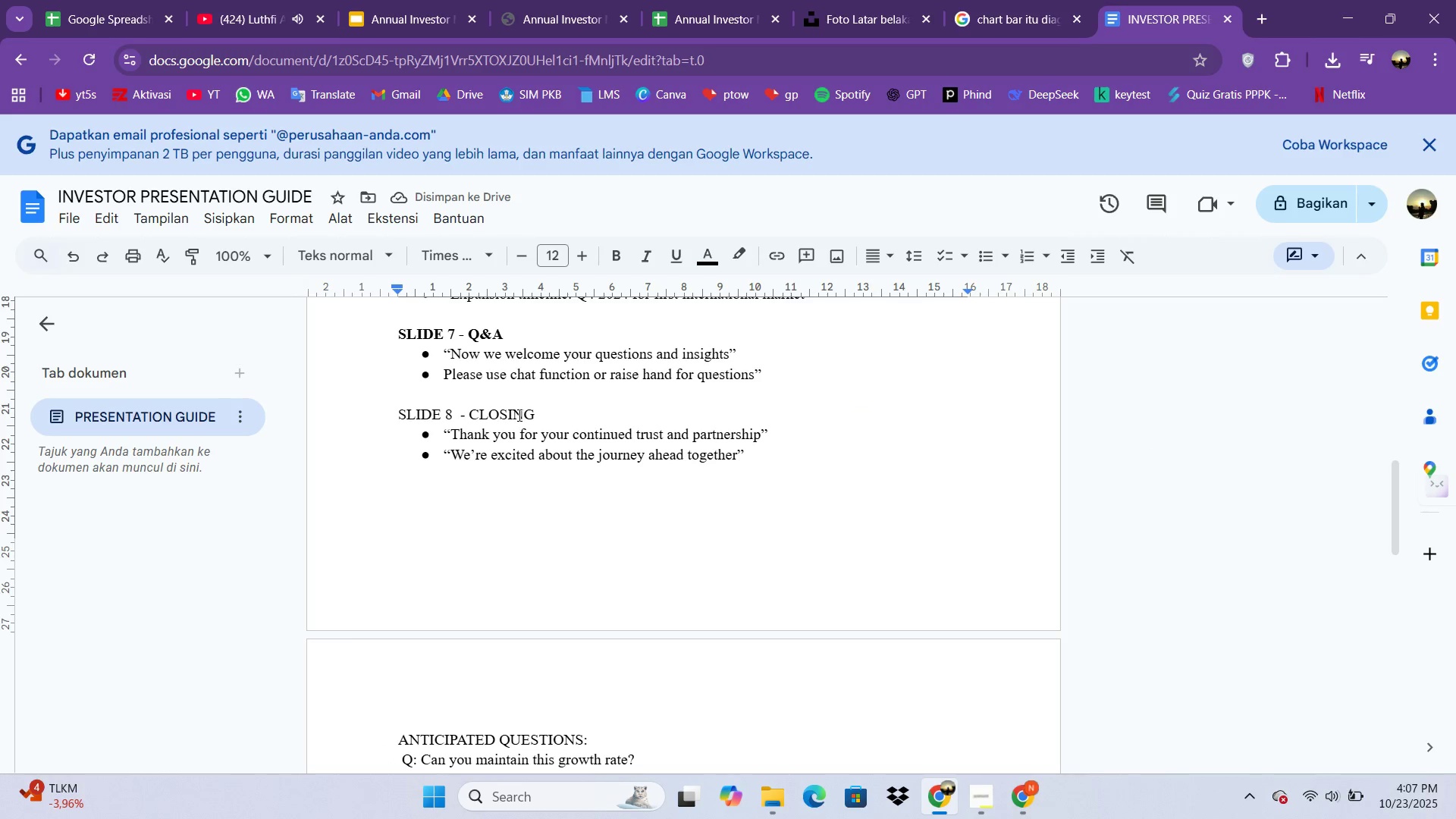 
hold_key(key=ArrowLeft, duration=0.76)
 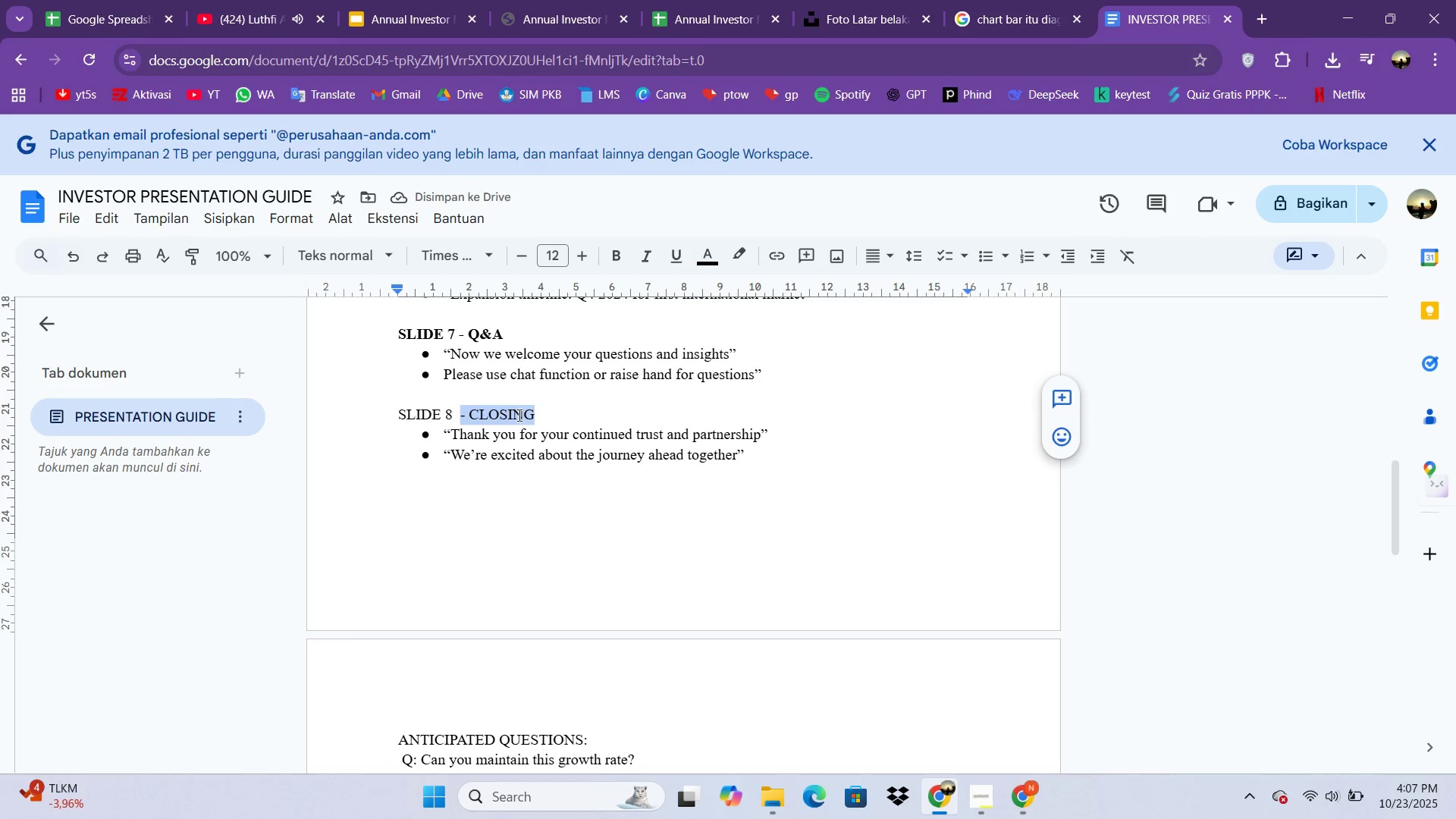 
key(Shift+ArrowLeft)
 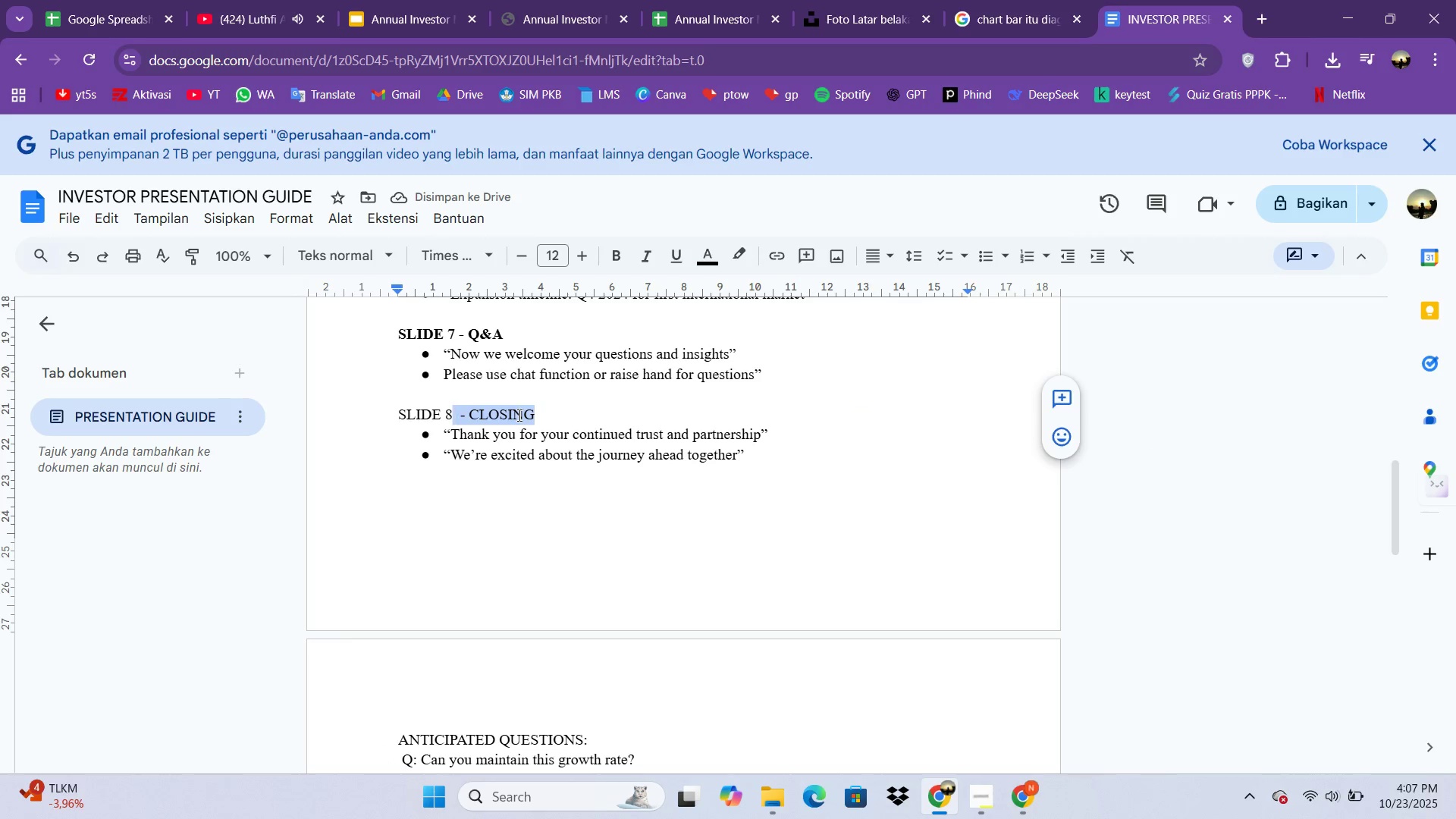 
key(Shift+ArrowLeft)
 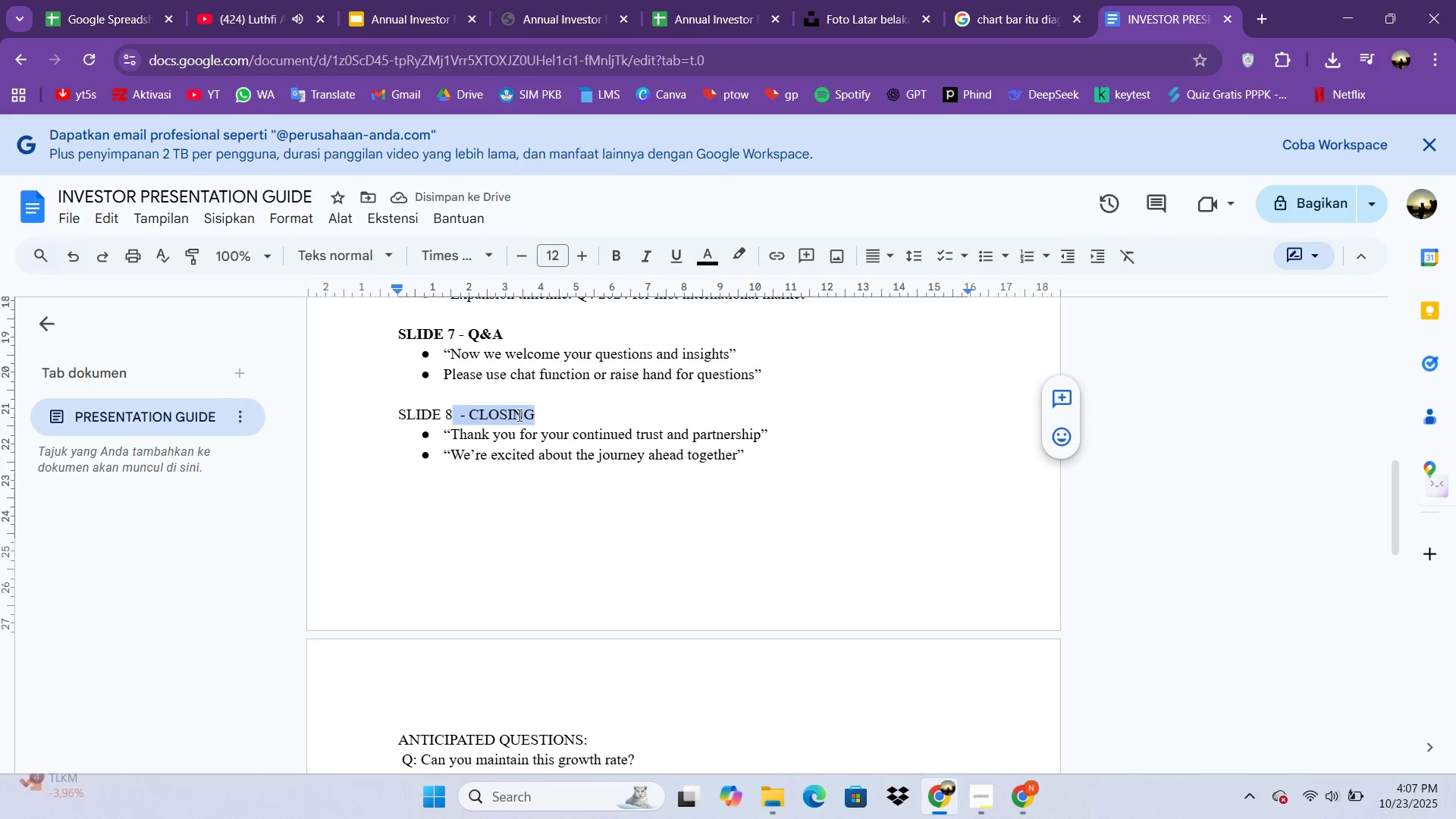 
key(Shift+ArrowLeft)
 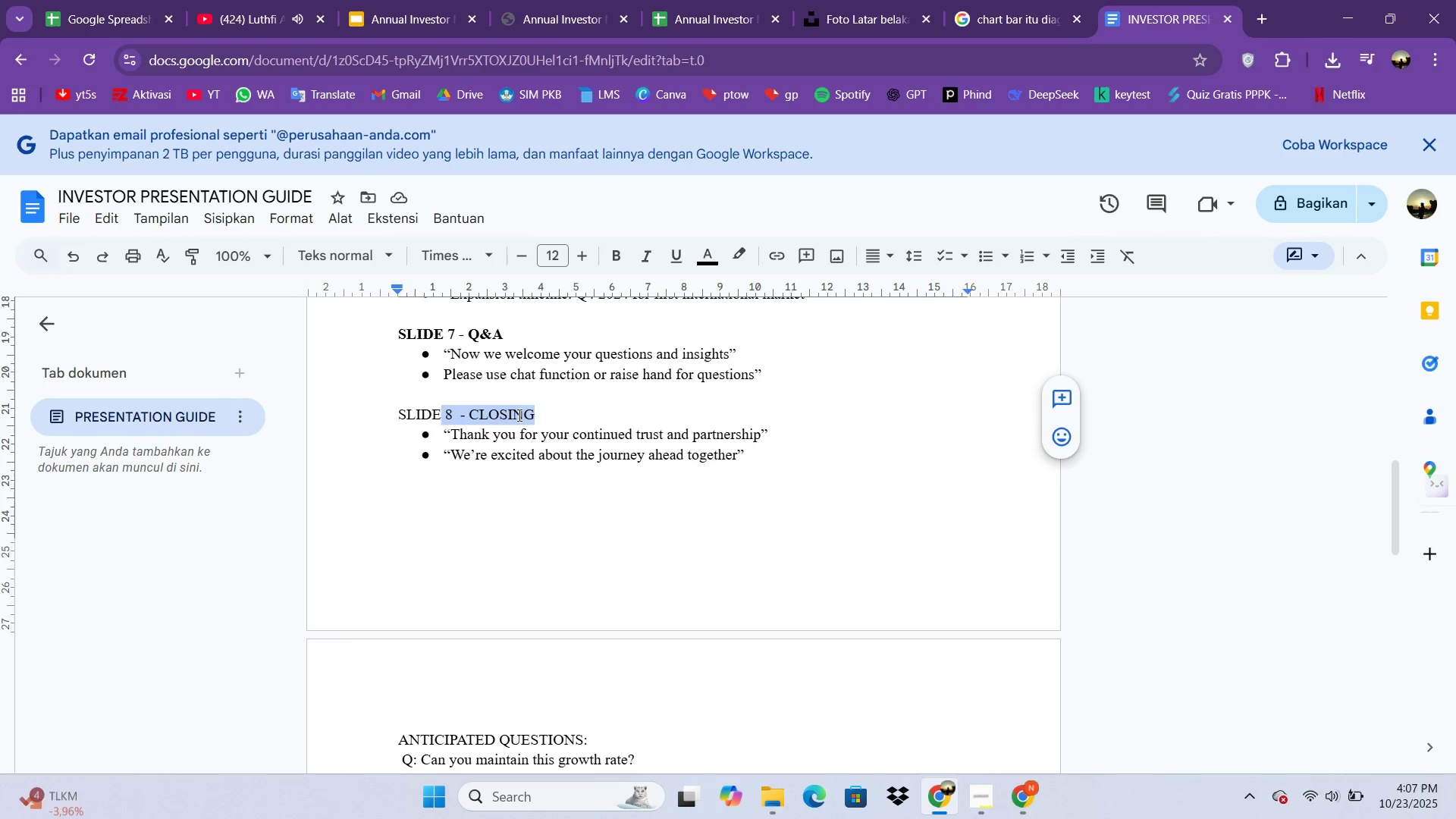 
key(Shift+ArrowLeft)
 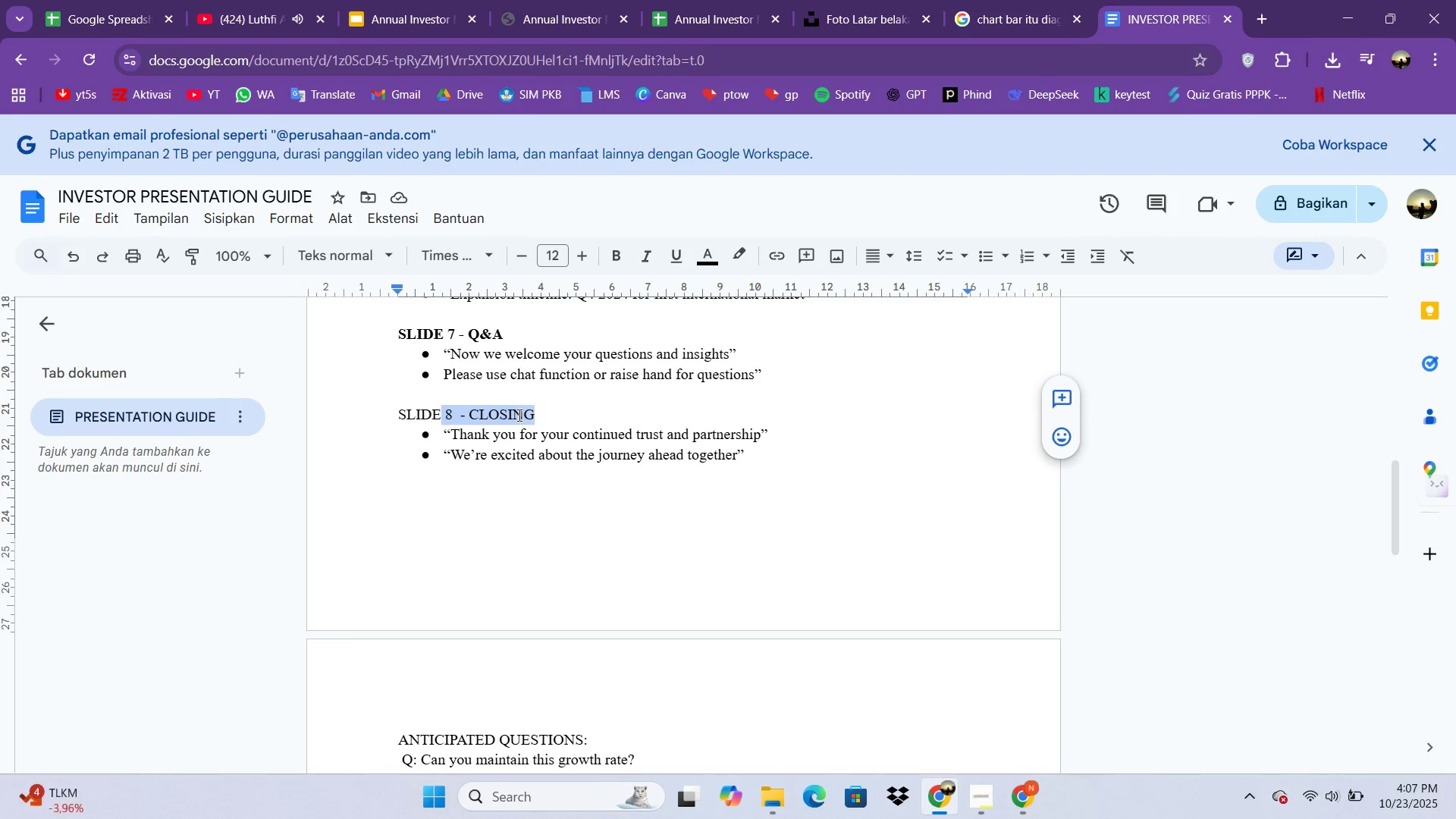 
key(Shift+ArrowLeft)
 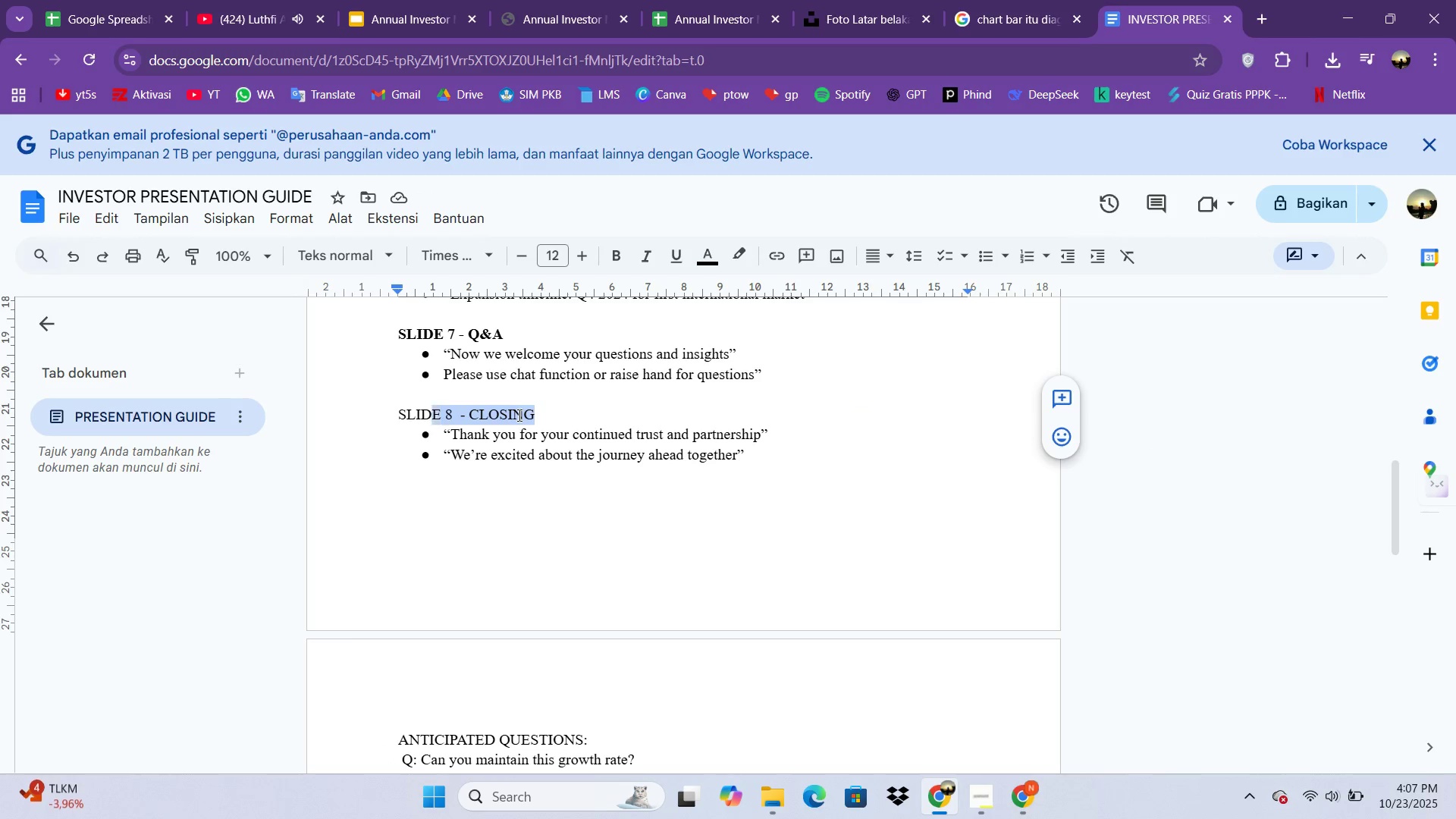 
key(Shift+ArrowLeft)
 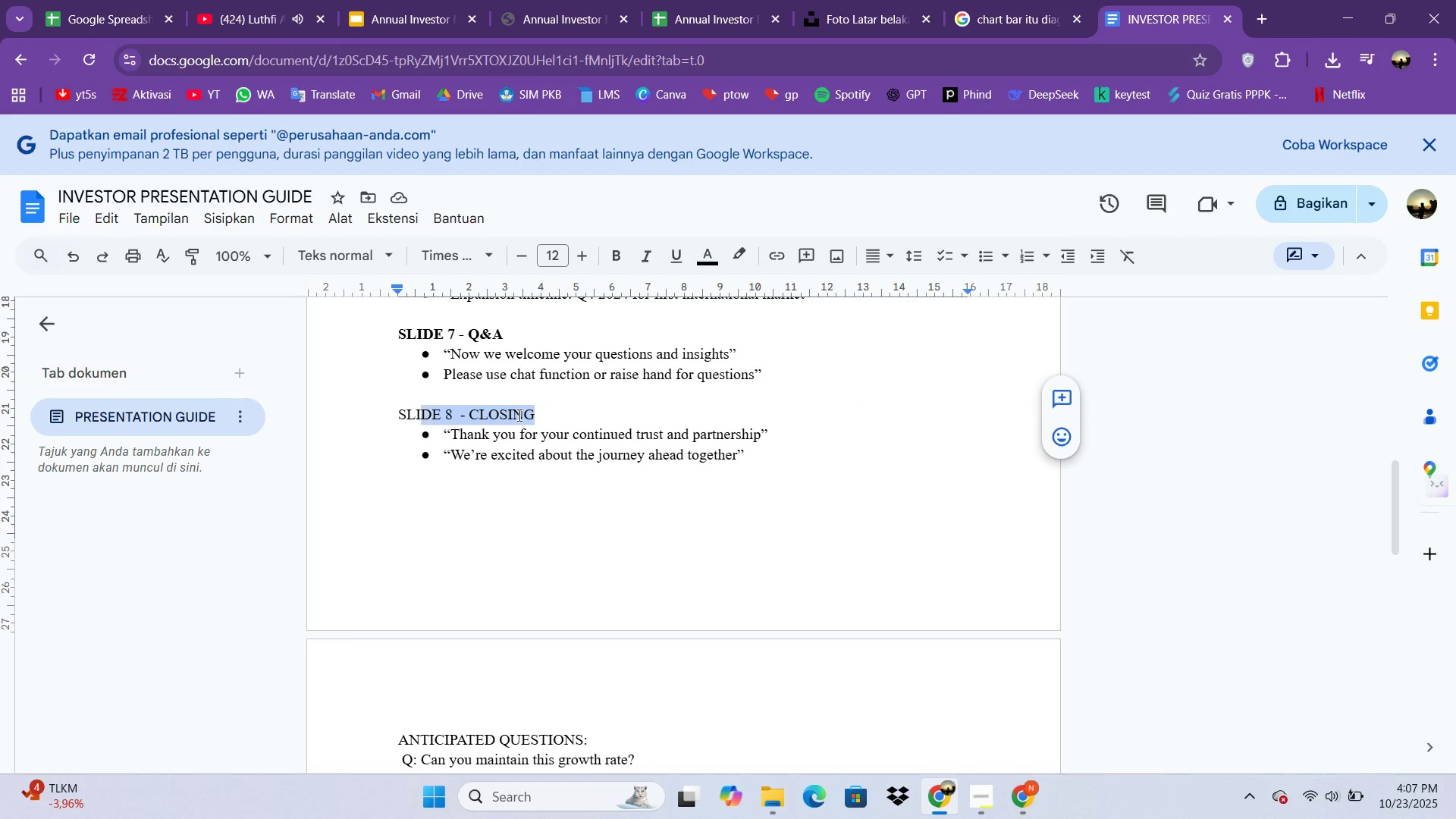 
key(Shift+ArrowLeft)
 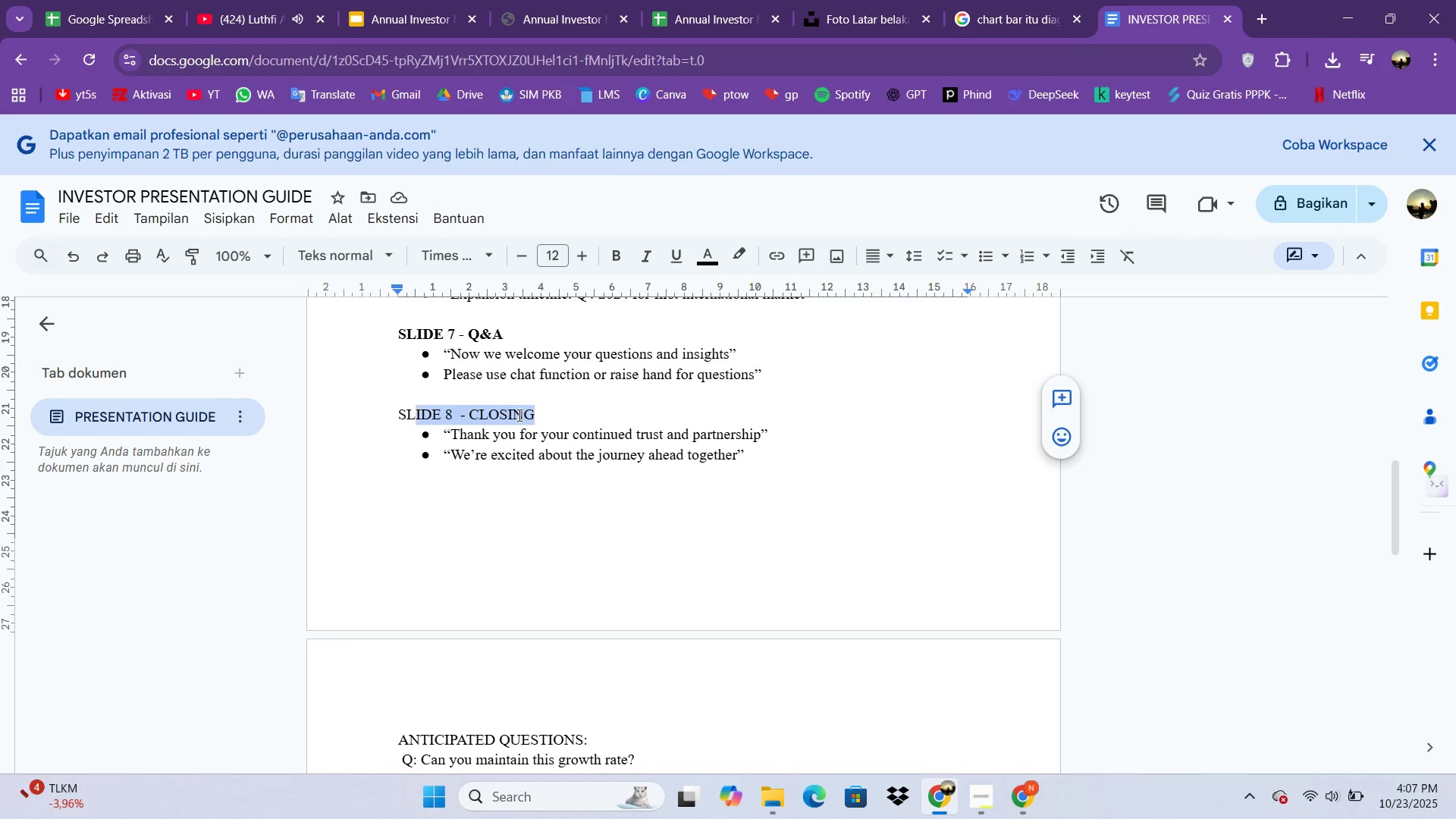 
key(Shift+ArrowLeft)
 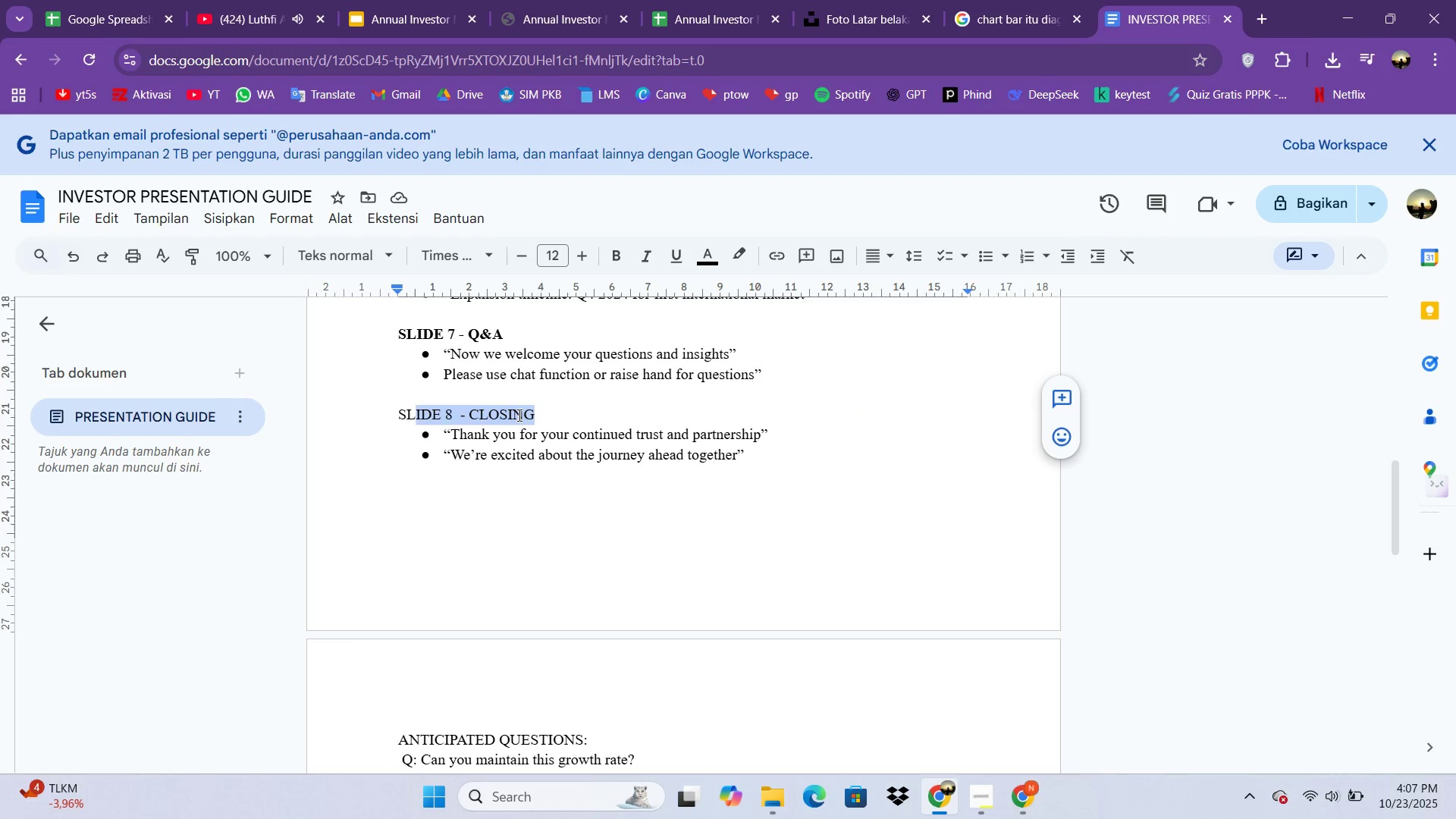 
key(Shift+ArrowLeft)
 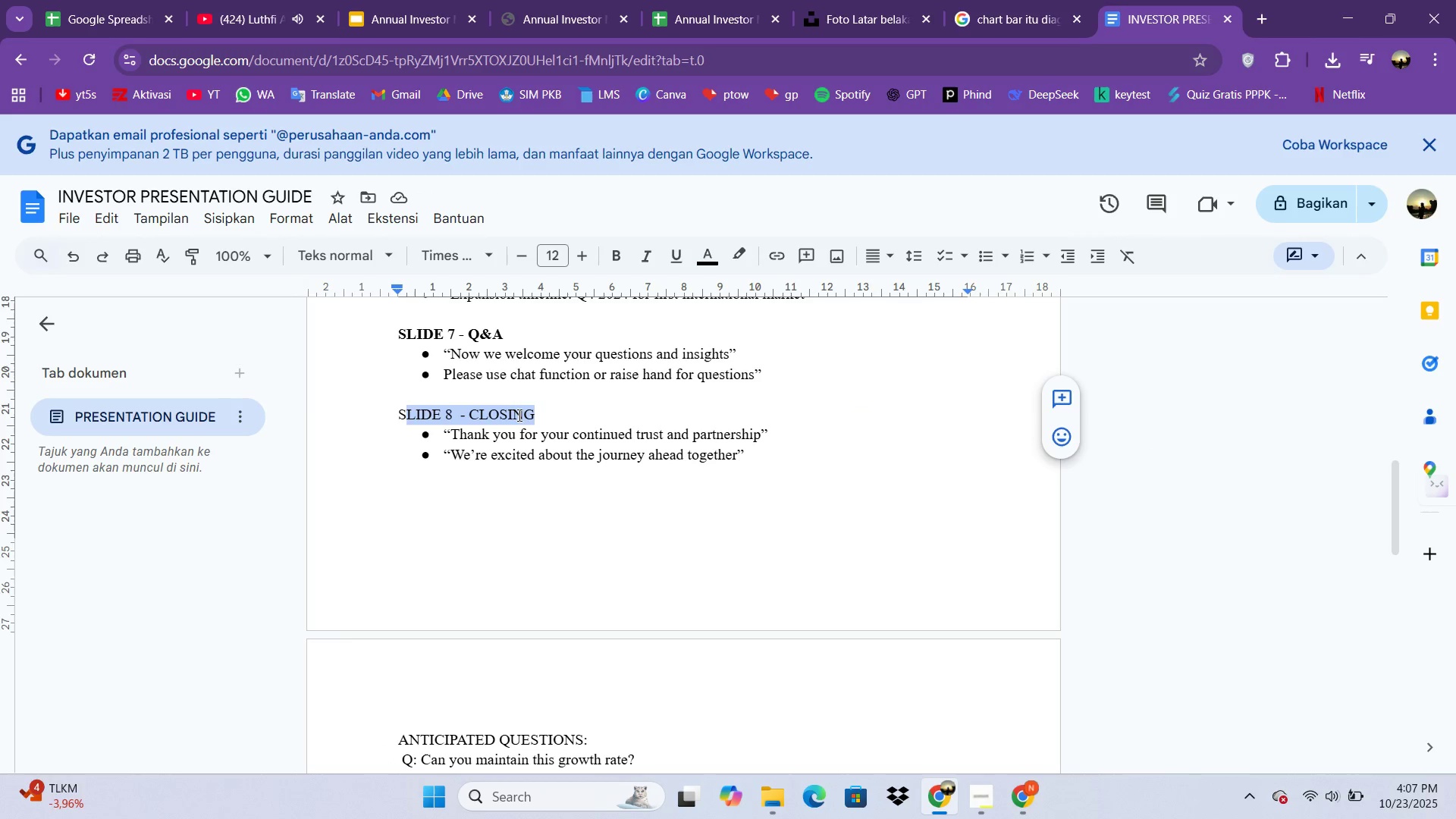 
key(Shift+ArrowLeft)
 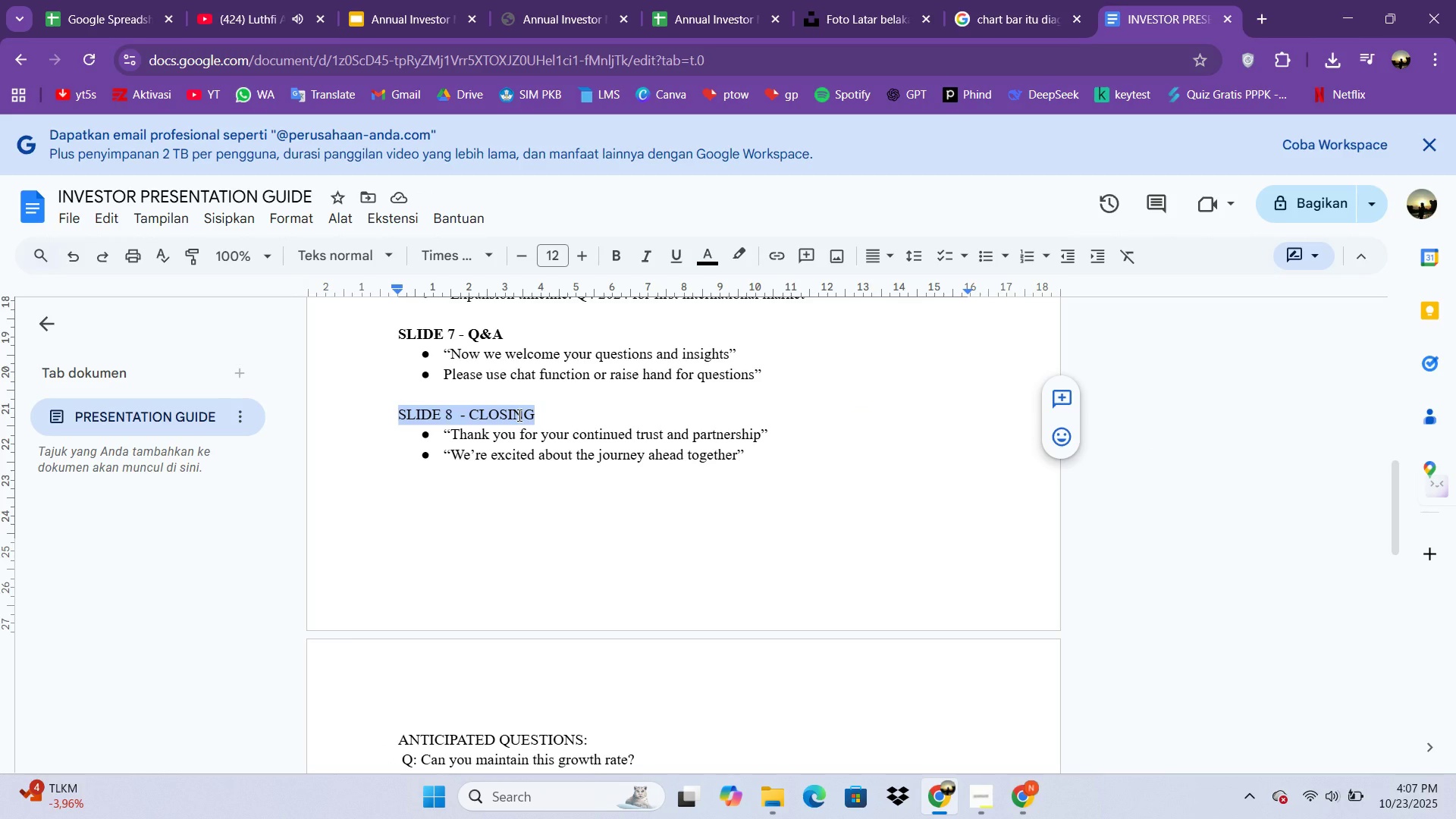 
key(Control+B)
 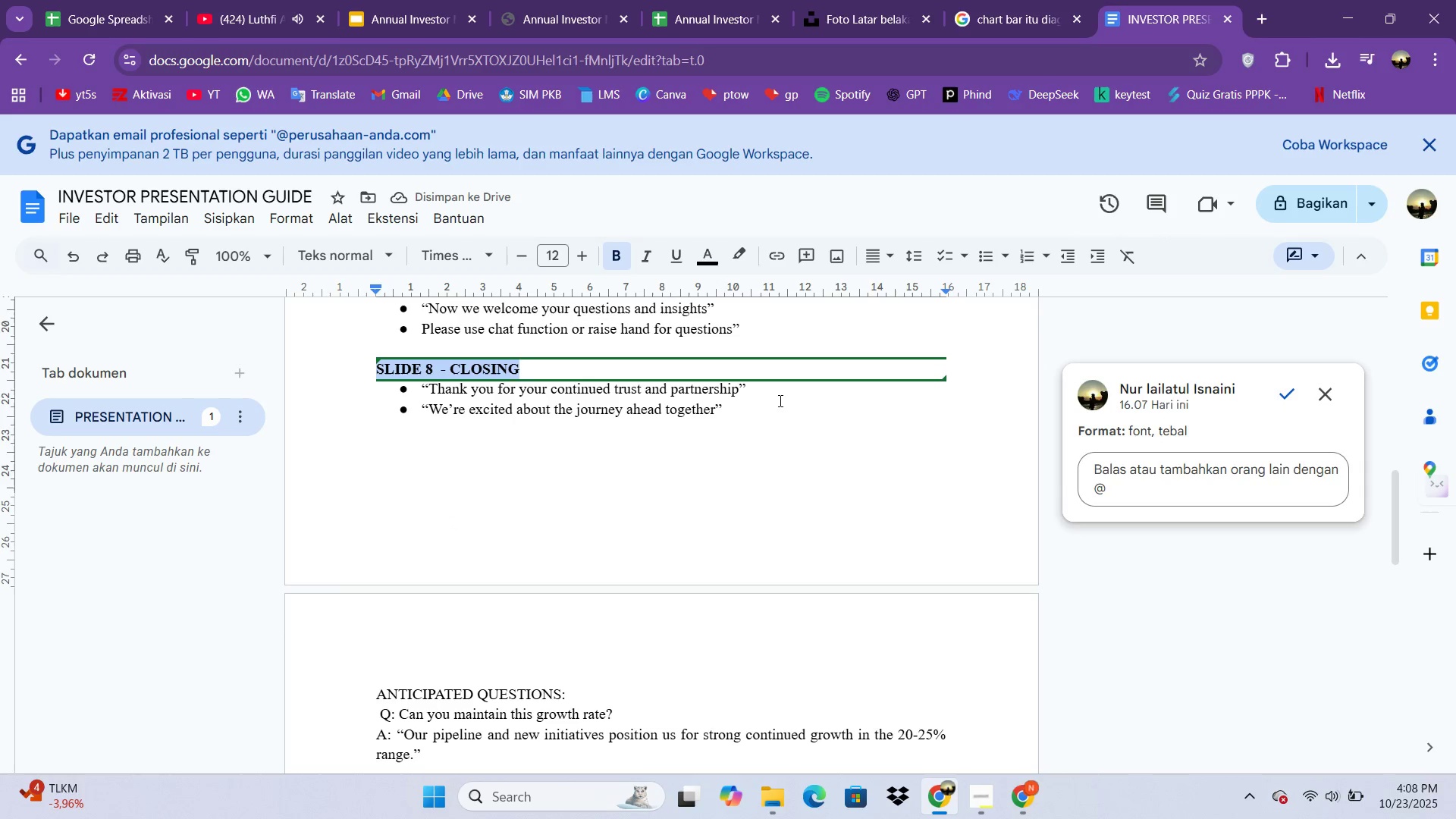 
wait(5.43)
 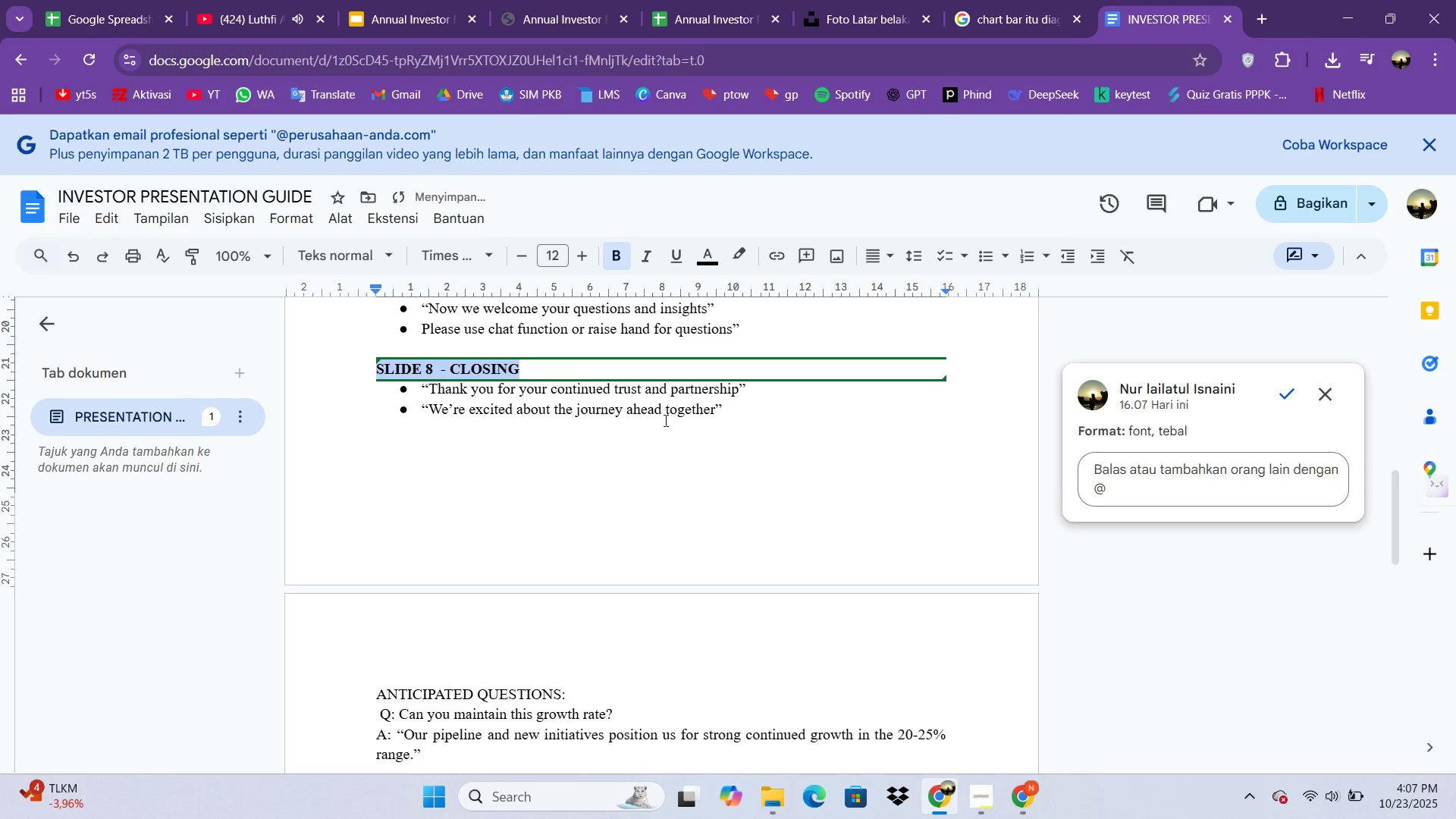 
left_click([785, 361])
 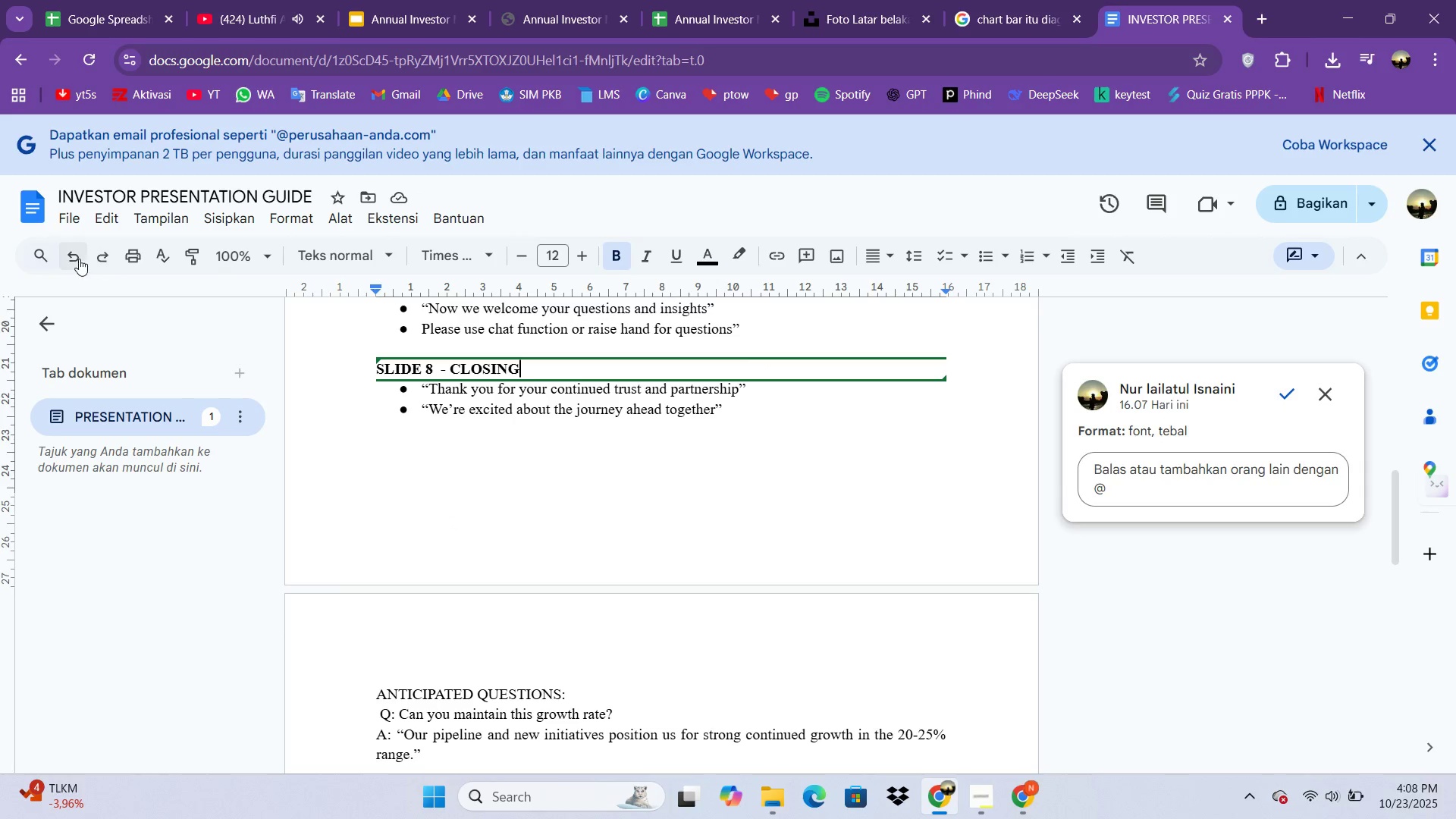 
left_click([77, 256])
 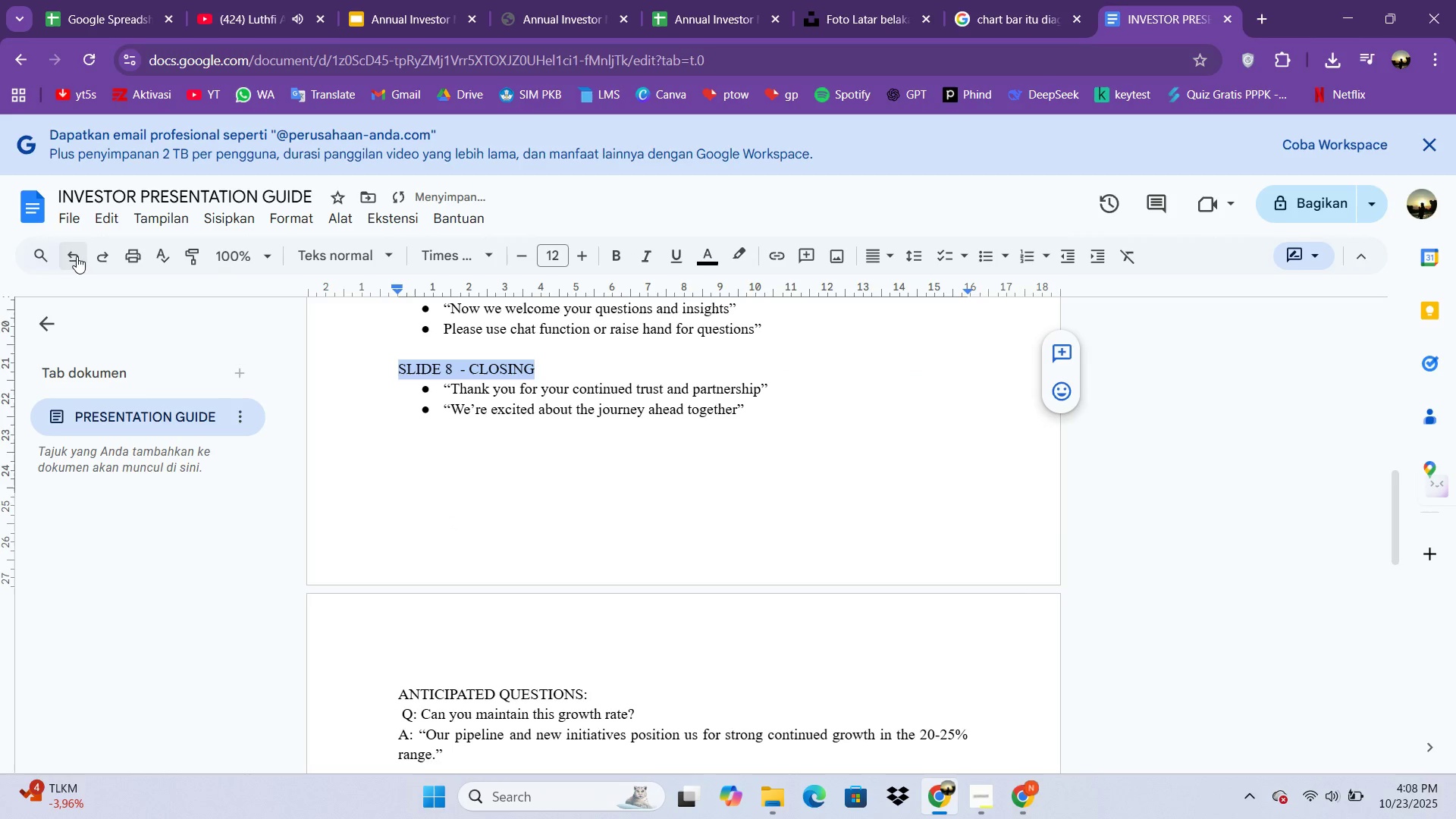 
left_click([77, 256])
 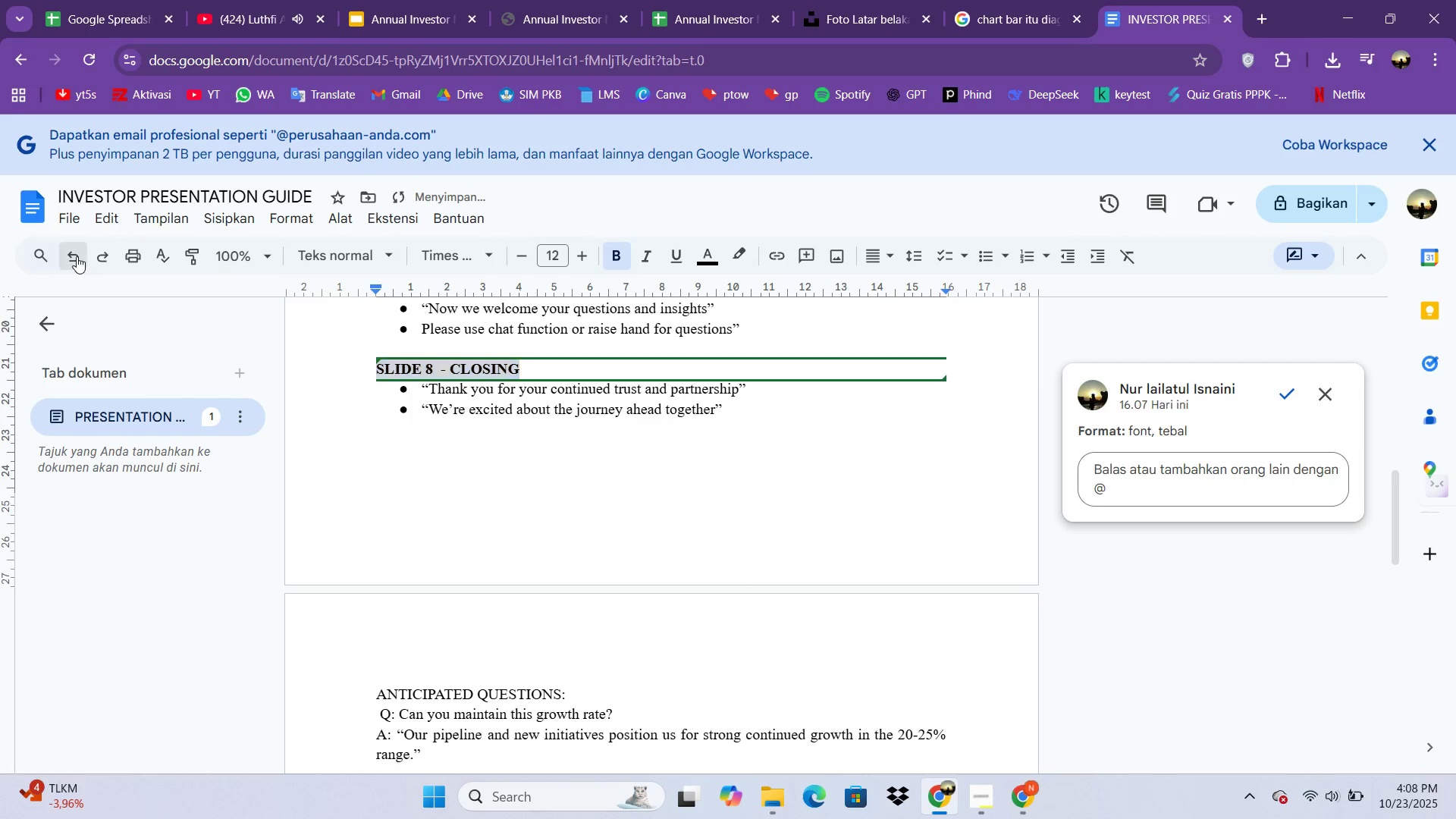 
left_click([77, 256])
 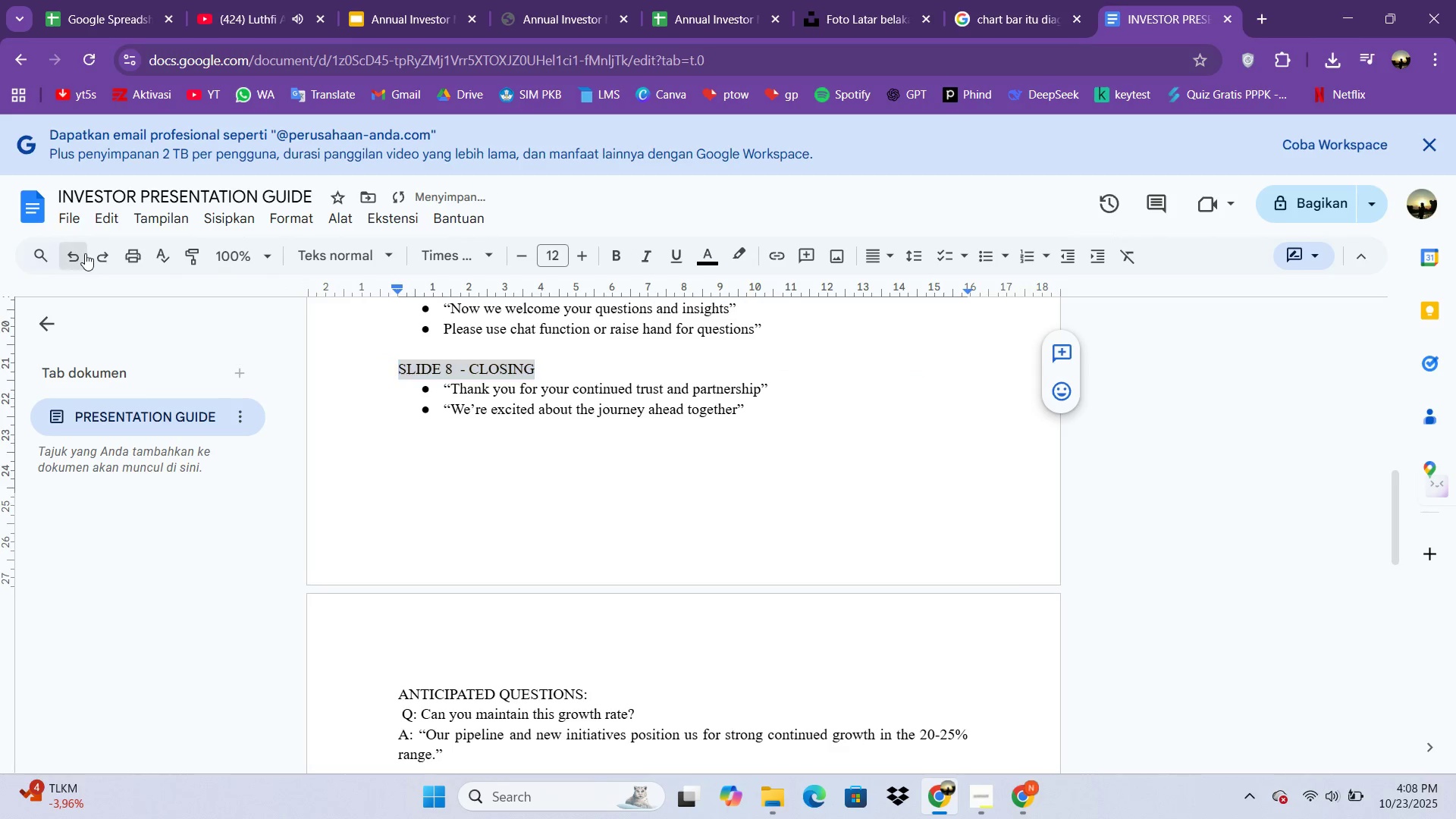 
left_click([85, 253])
 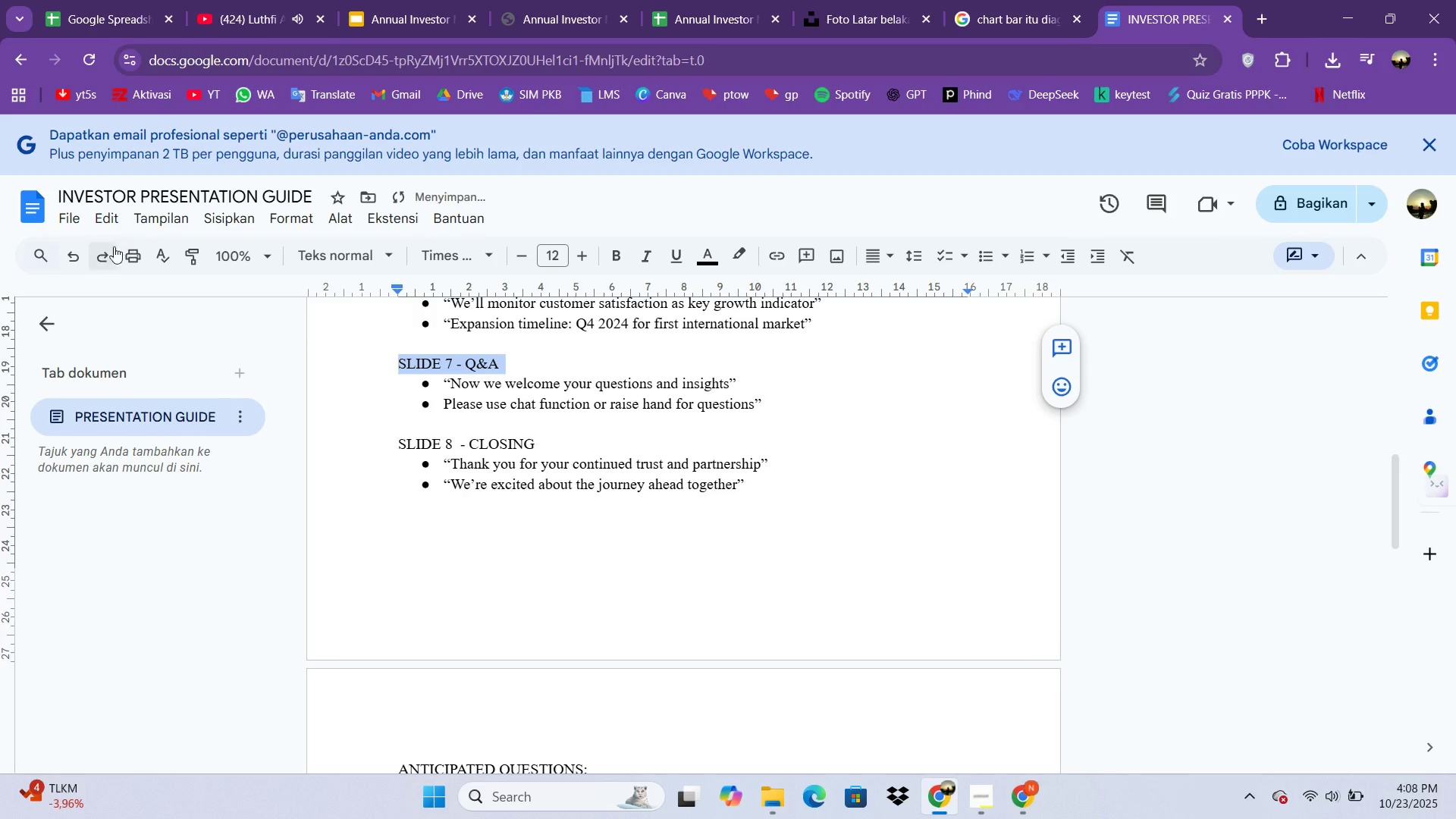 
left_click([99, 258])
 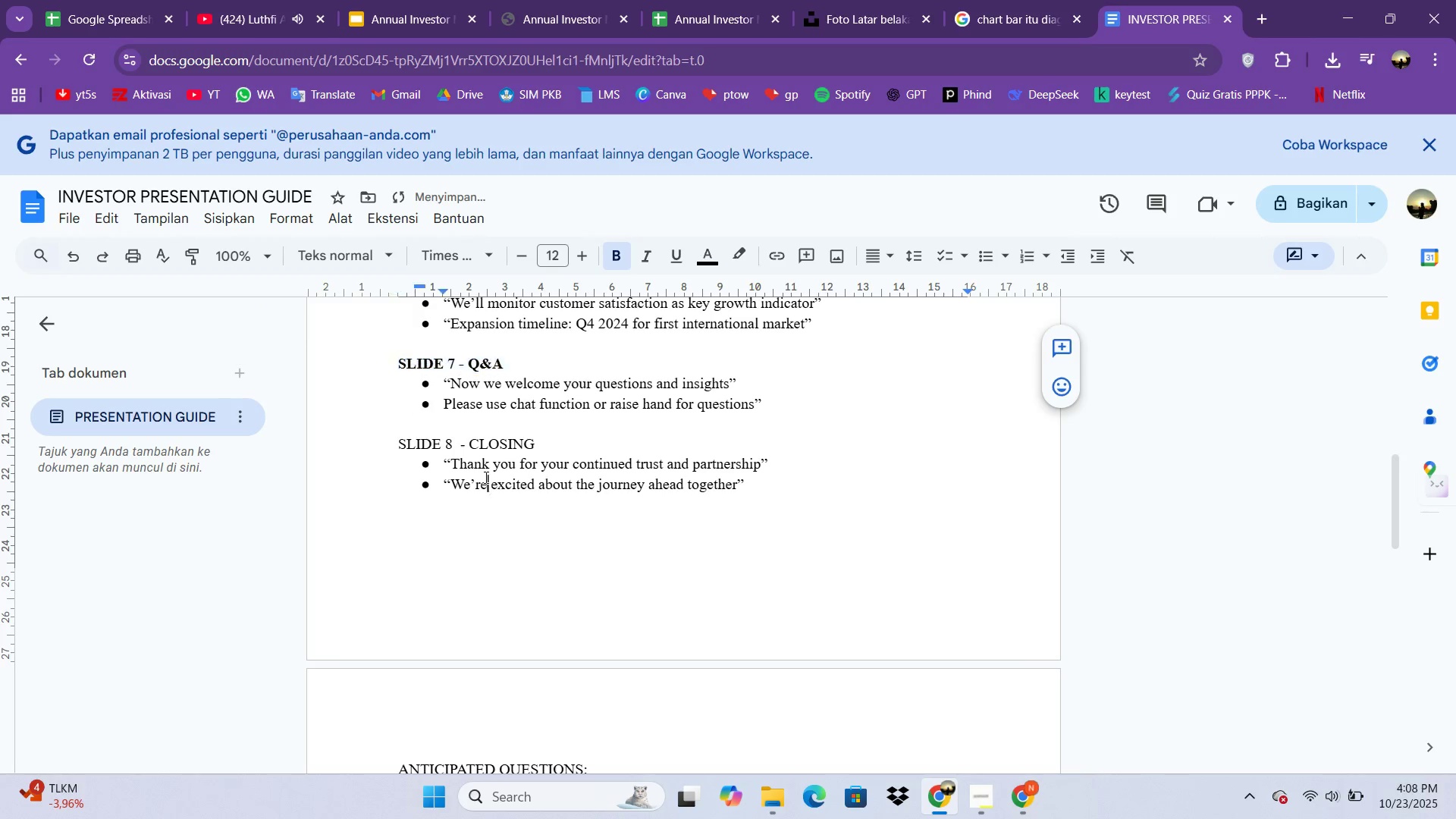 
left_click([485, 477])
 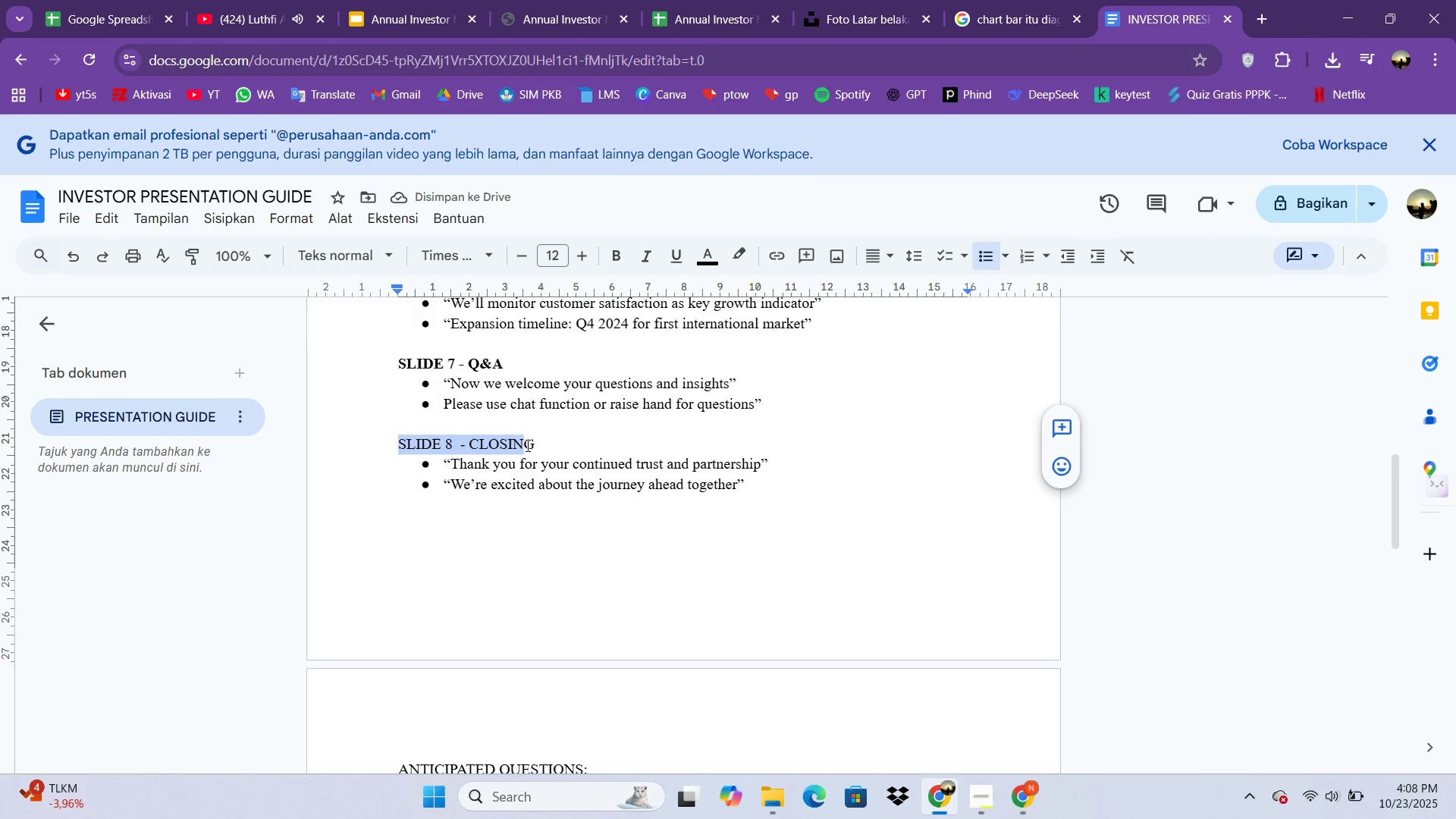 
wait(5.57)
 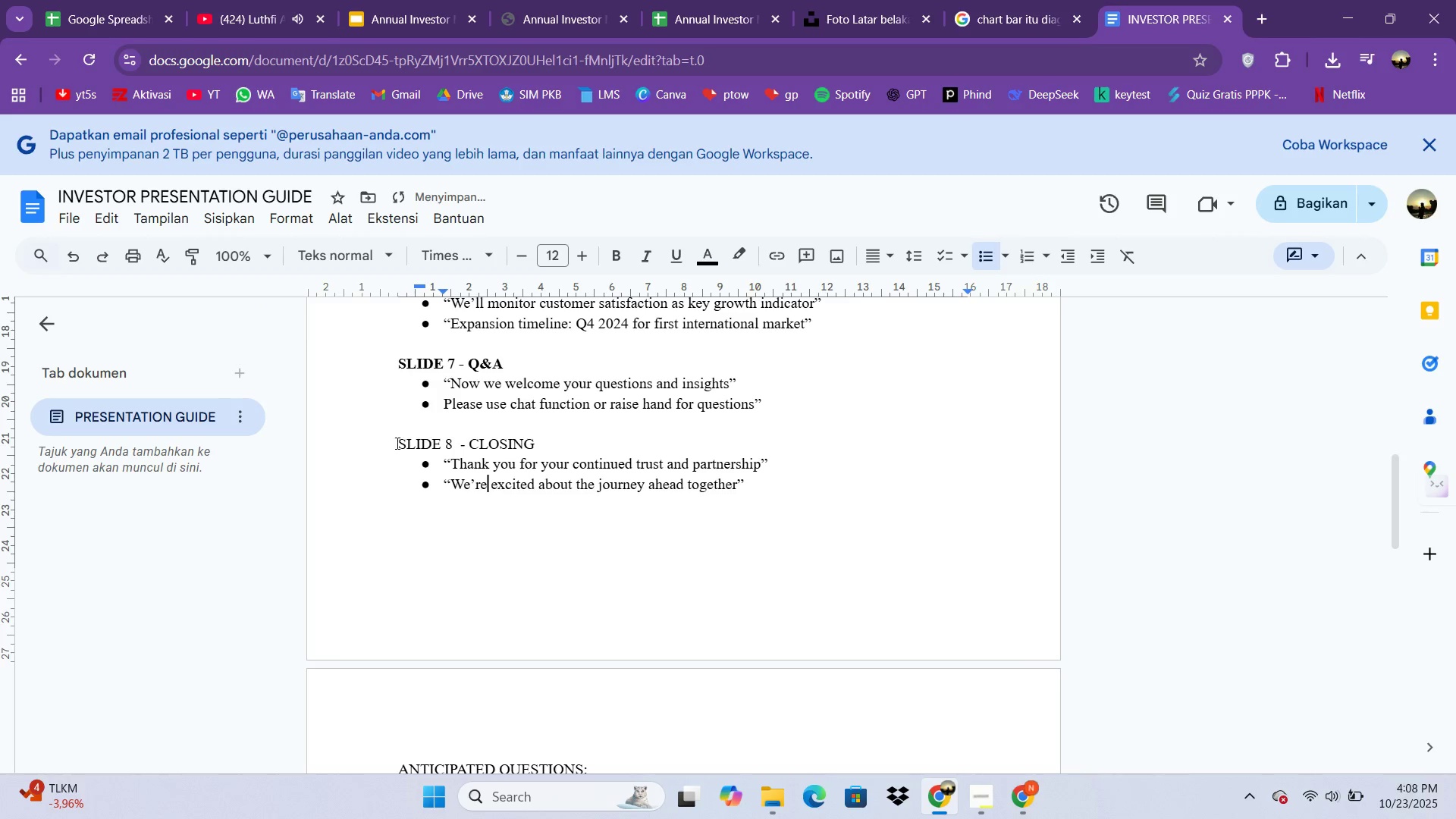 
key(Control+B)
 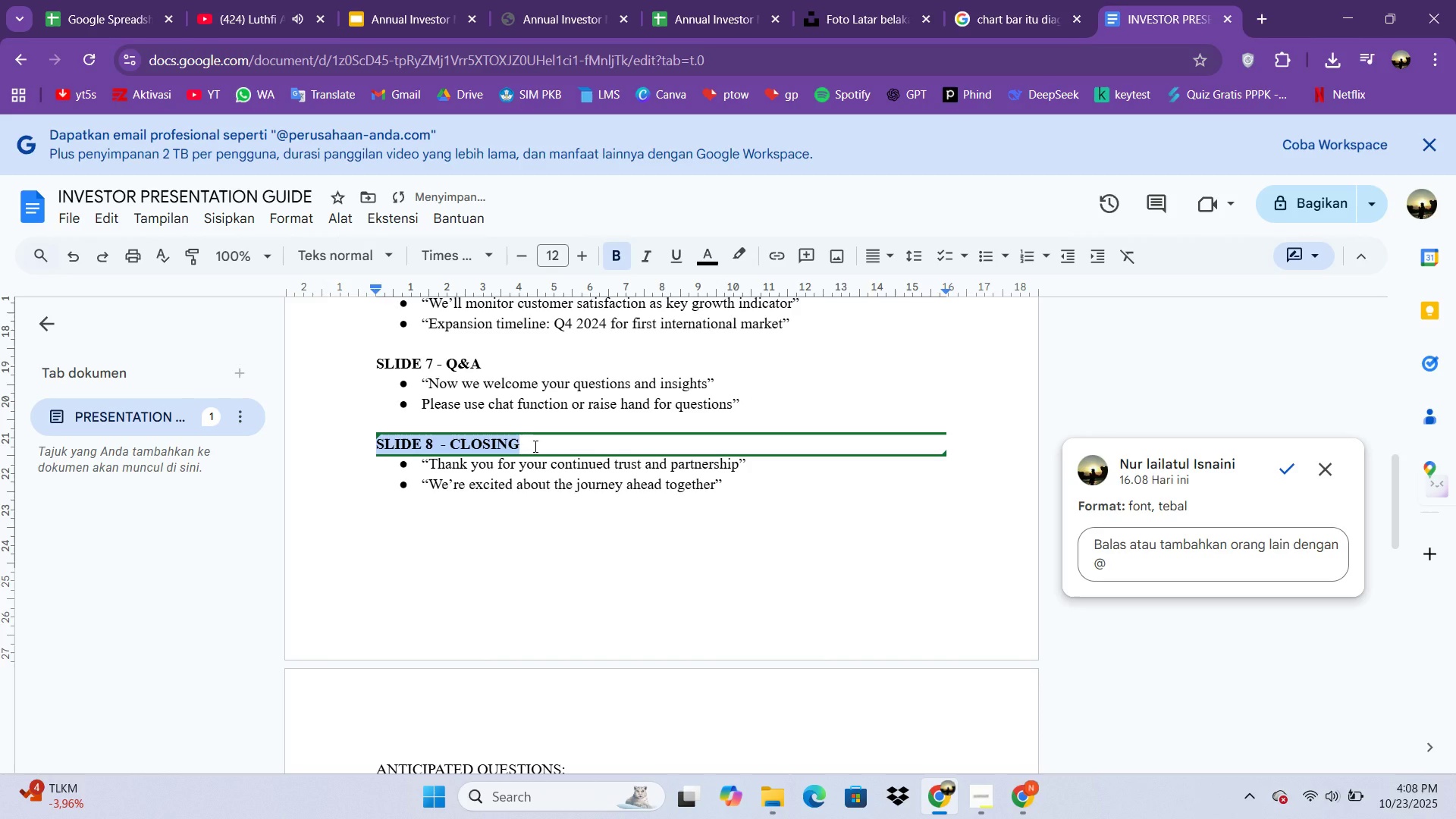 
key(Control+Z)
 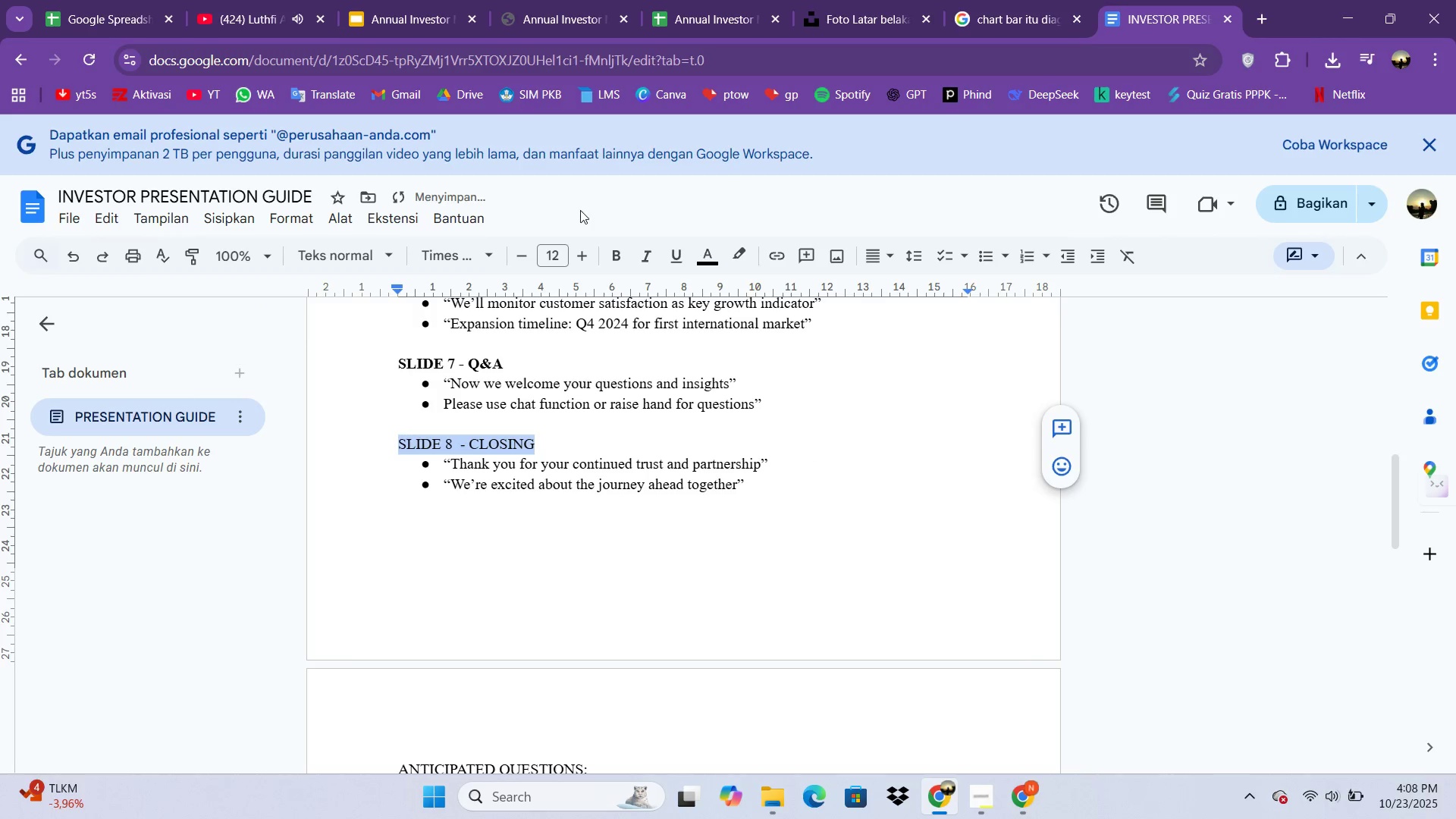 
left_click([613, 246])
 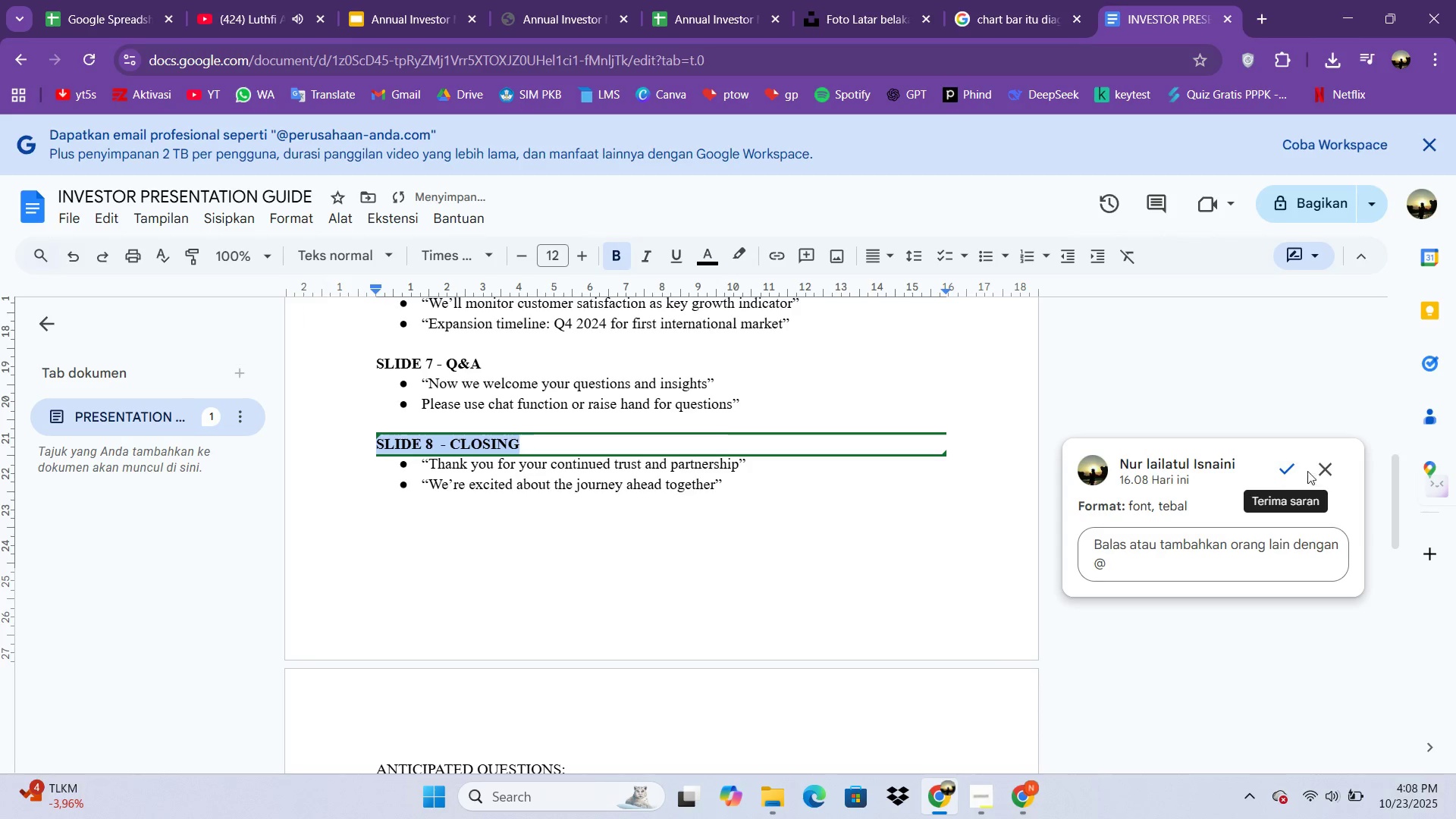 
left_click([1315, 471])
 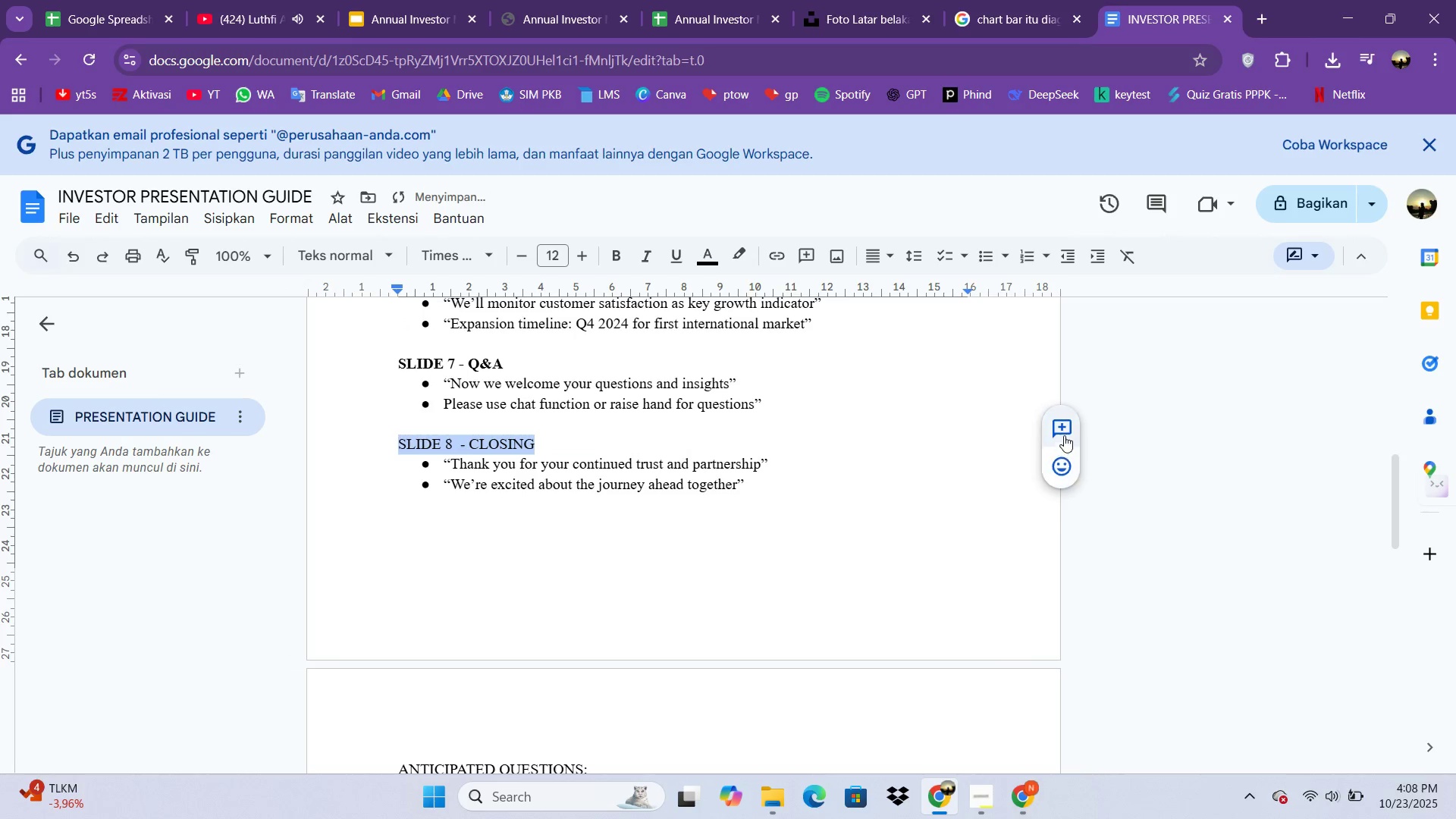 
left_click([832, 491])
 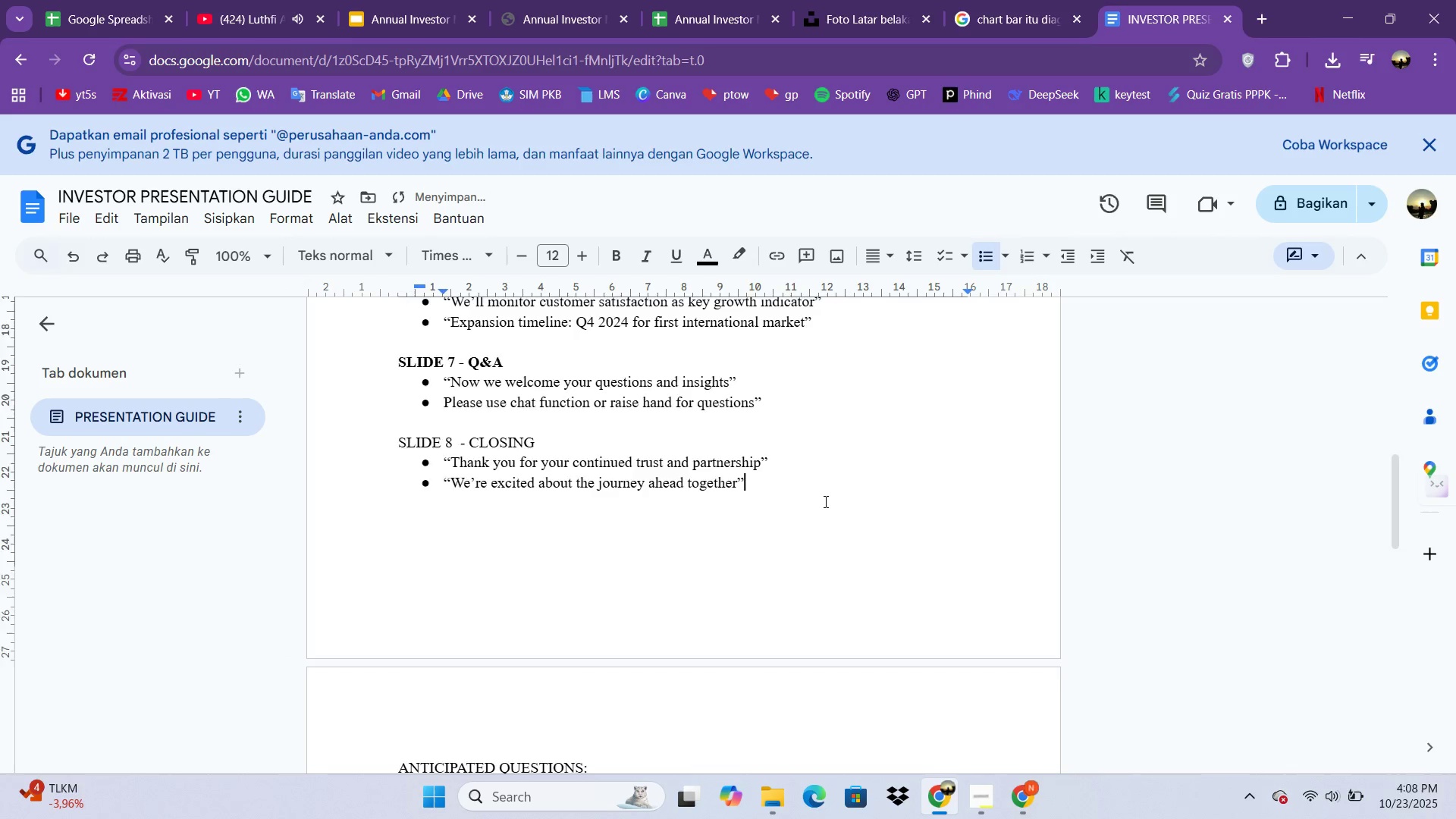 
scroll: coordinate [805, 499], scroll_direction: up, amount: 2.0
 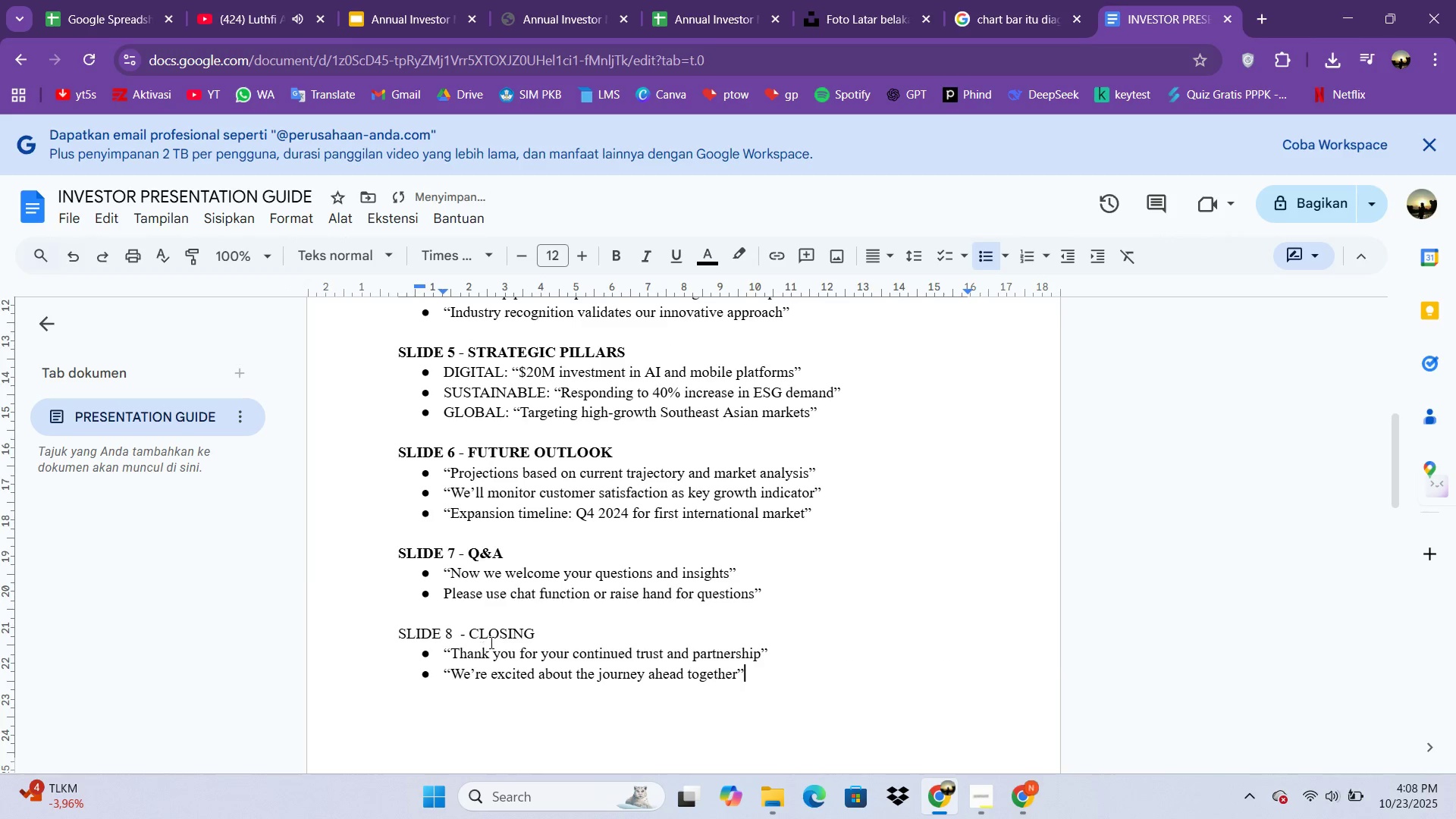 
left_click([378, 587])
 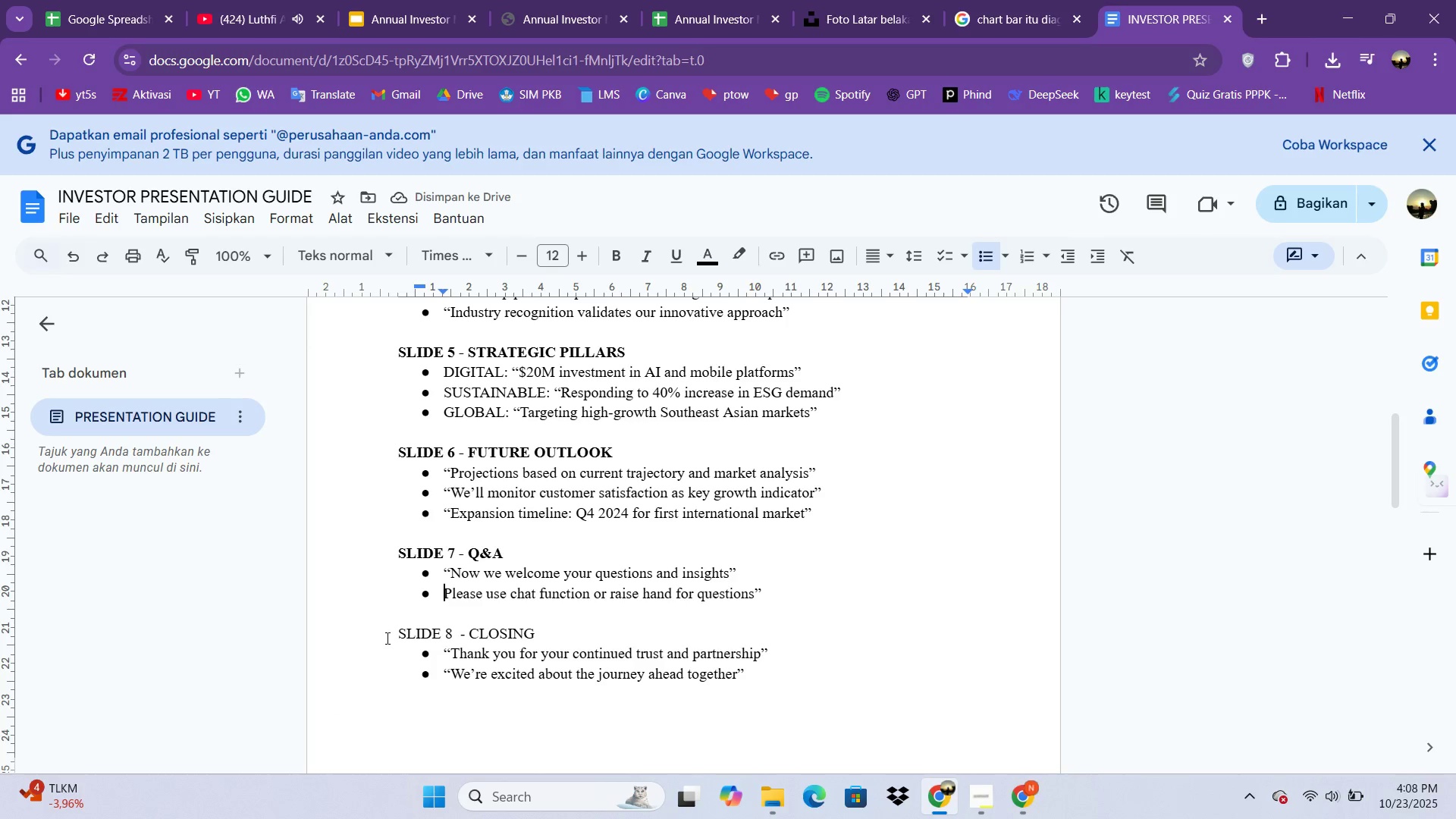 
left_click([386, 636])
 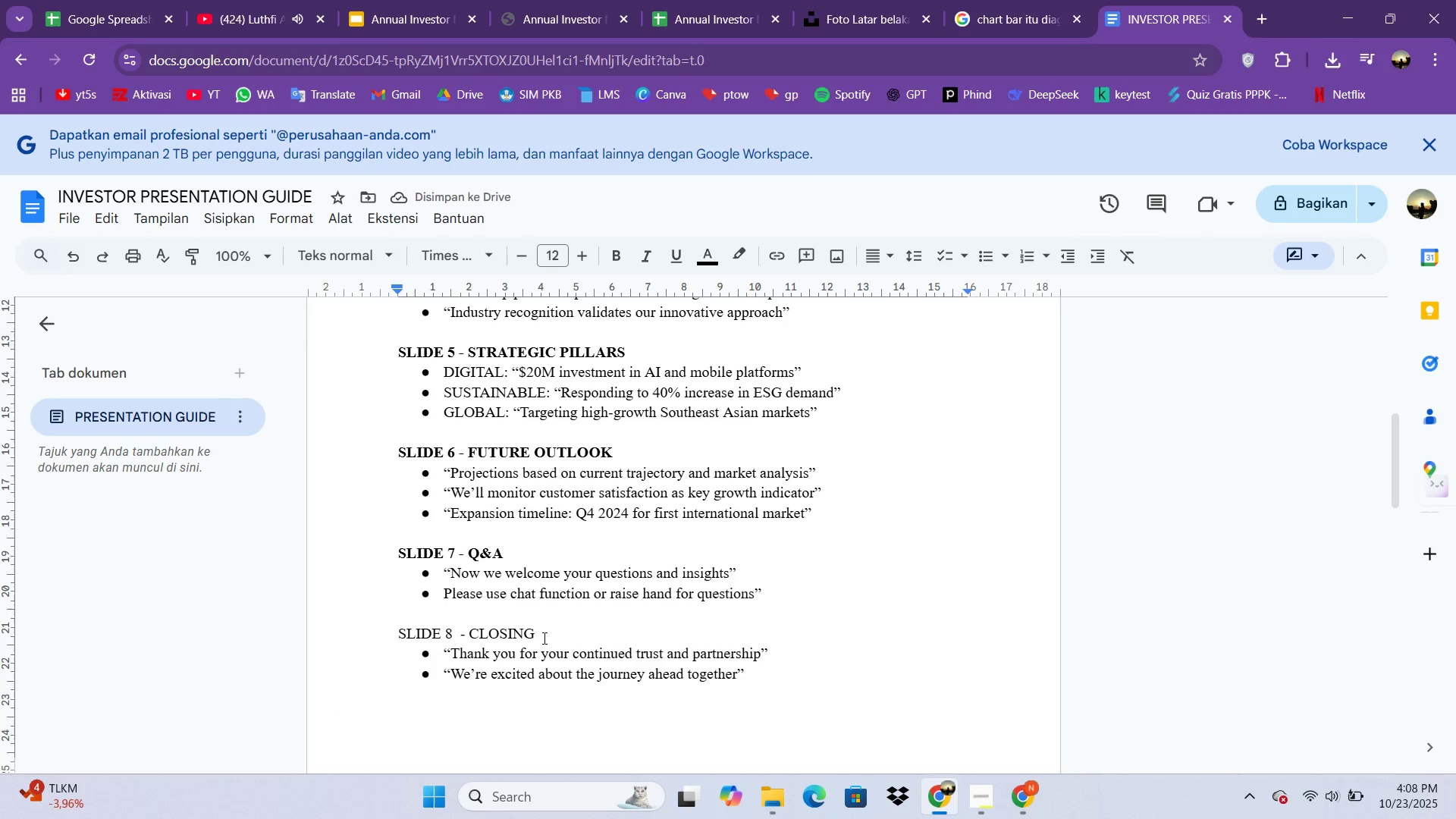 
left_click([543, 638])
 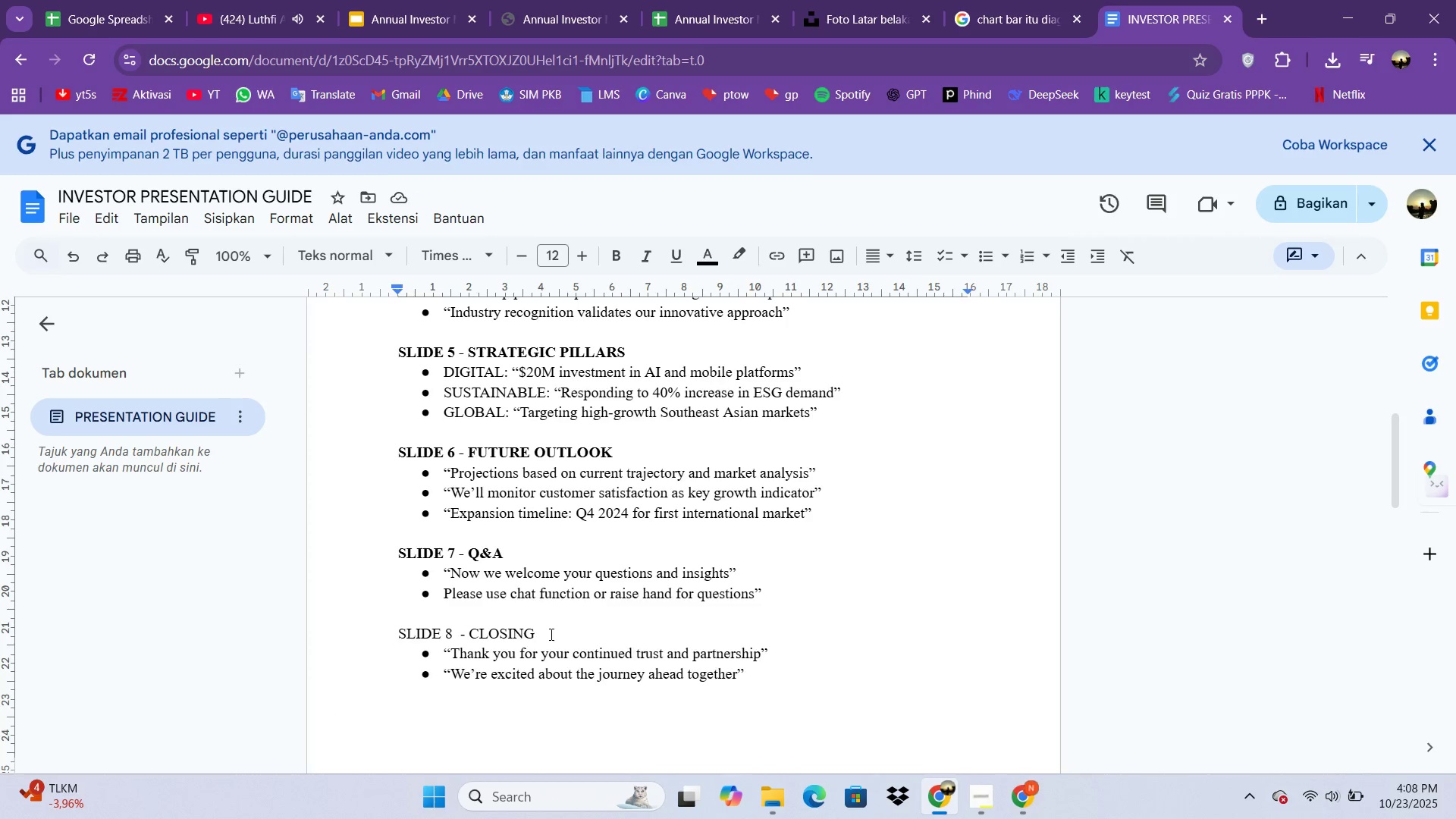 
key(Backspace)
 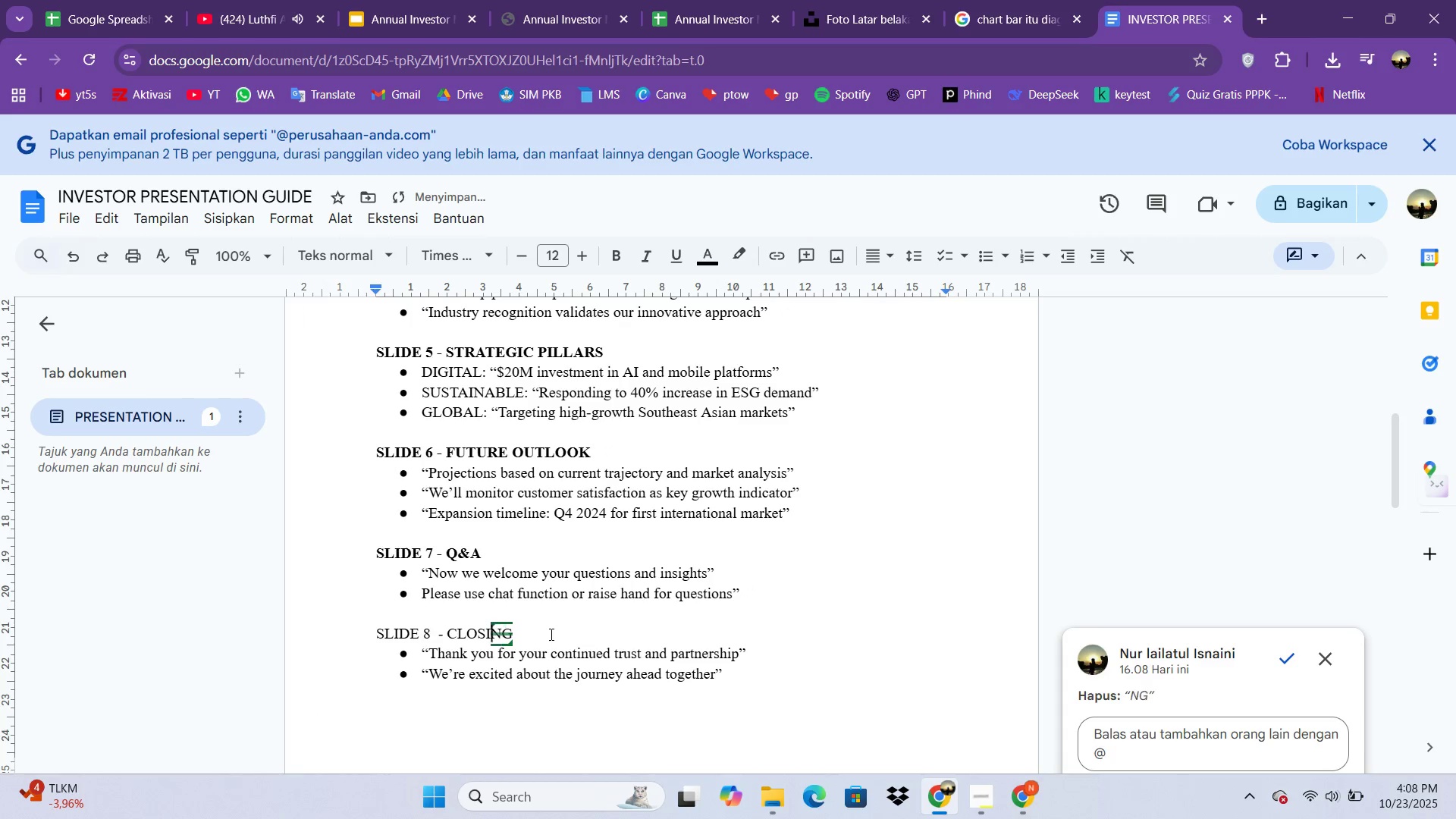 
key(Backspace)
 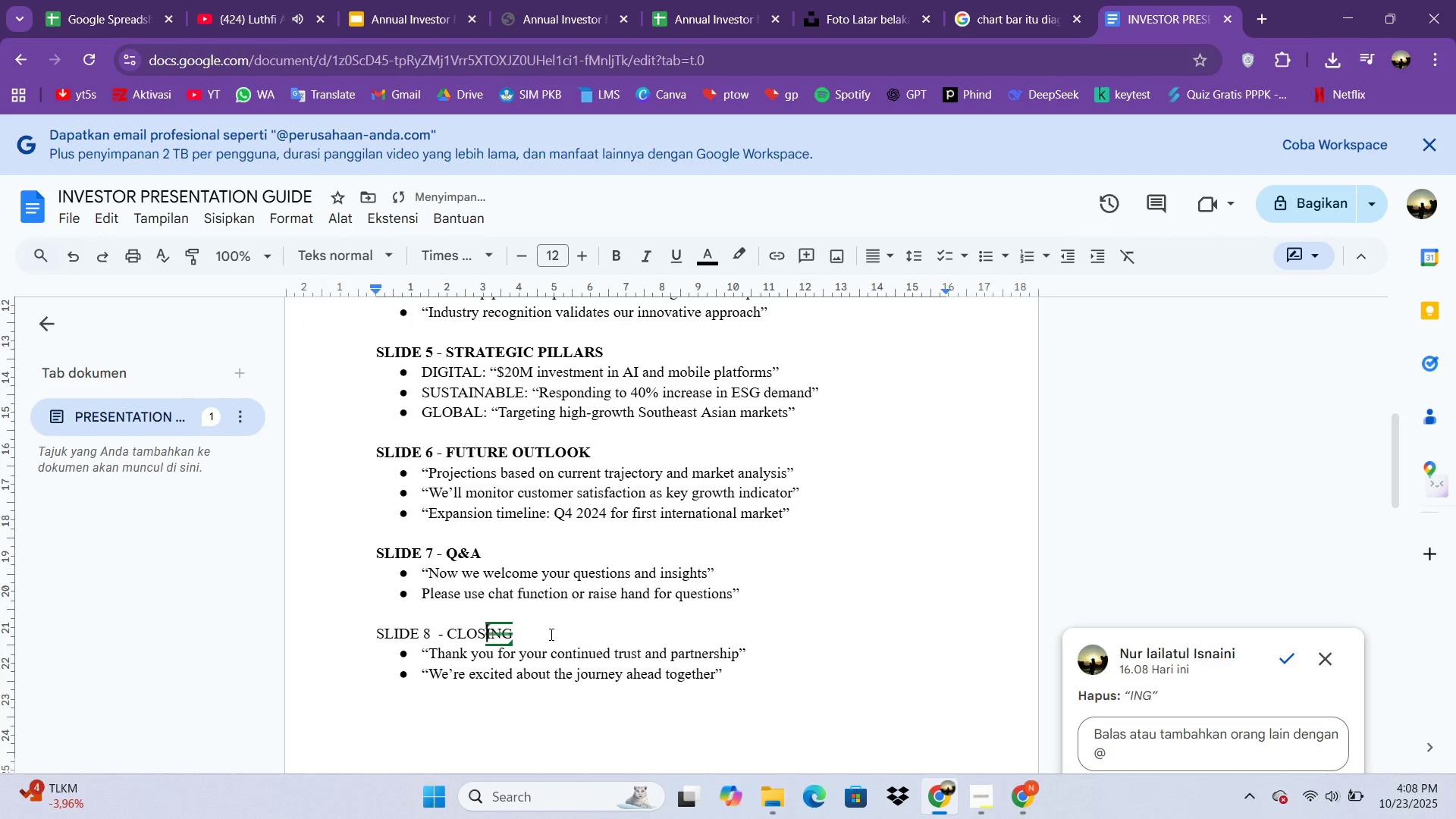 
key(Backspace)
 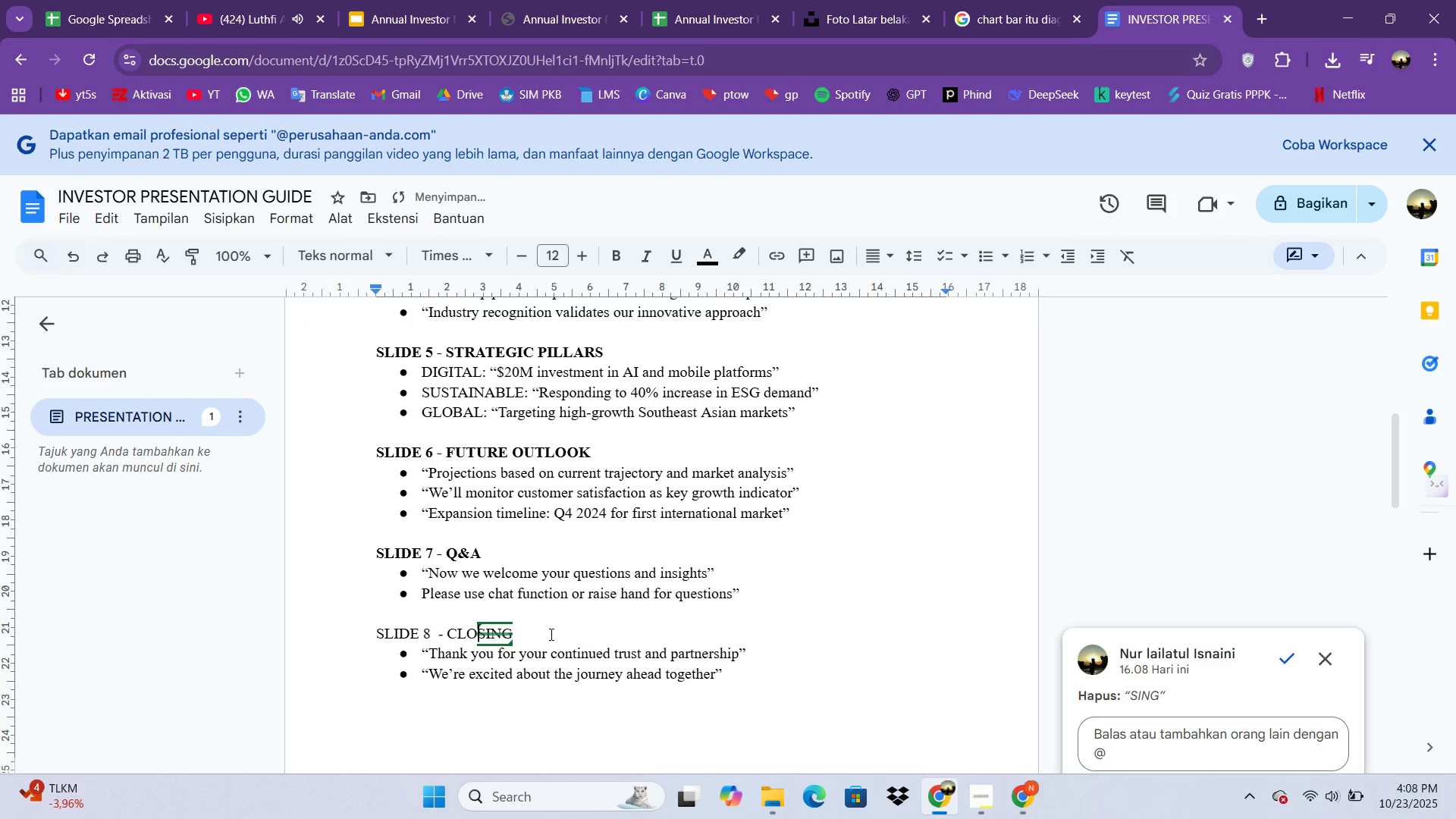 
key(Backspace)
 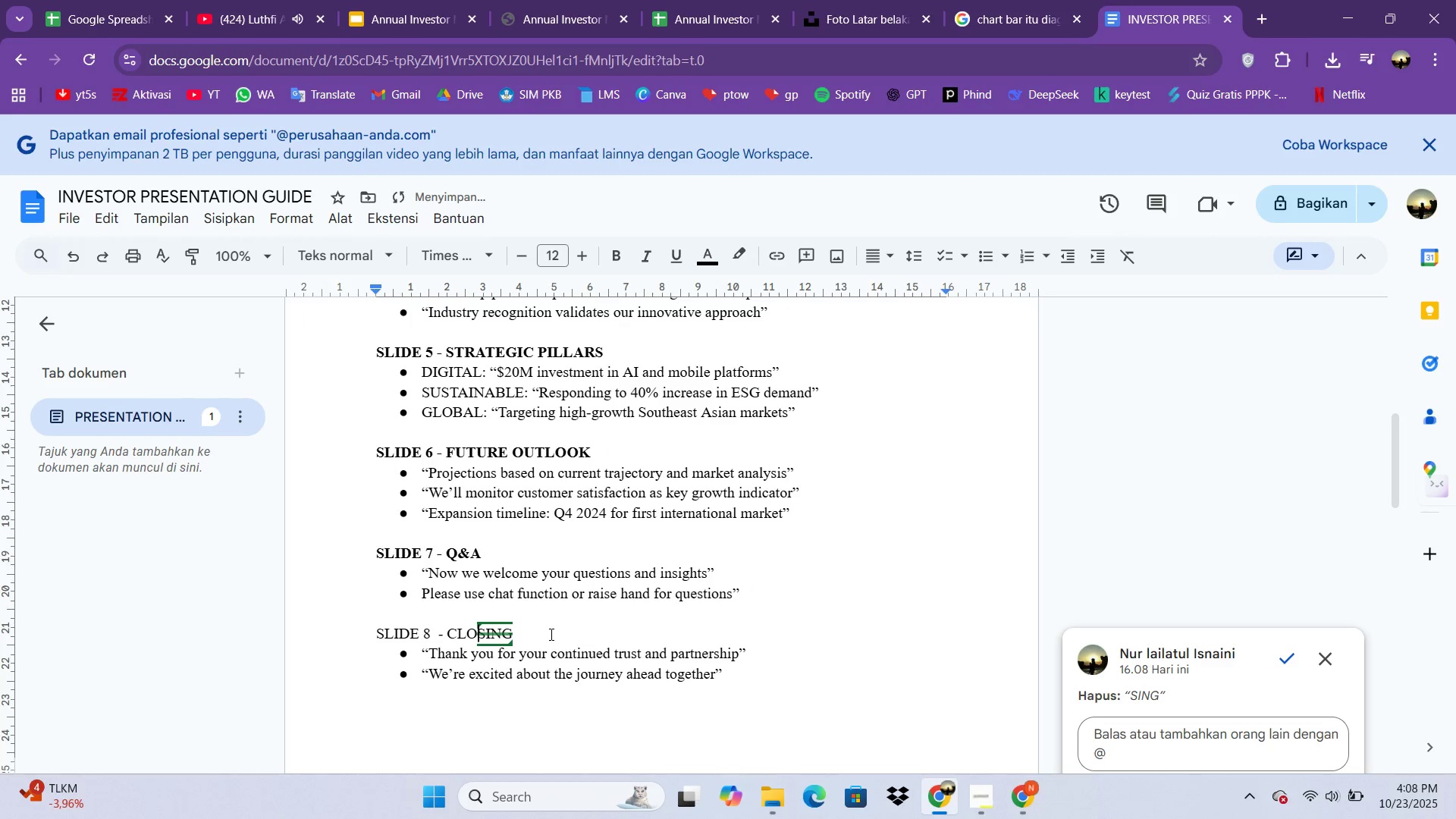 
key(Control+Z)
 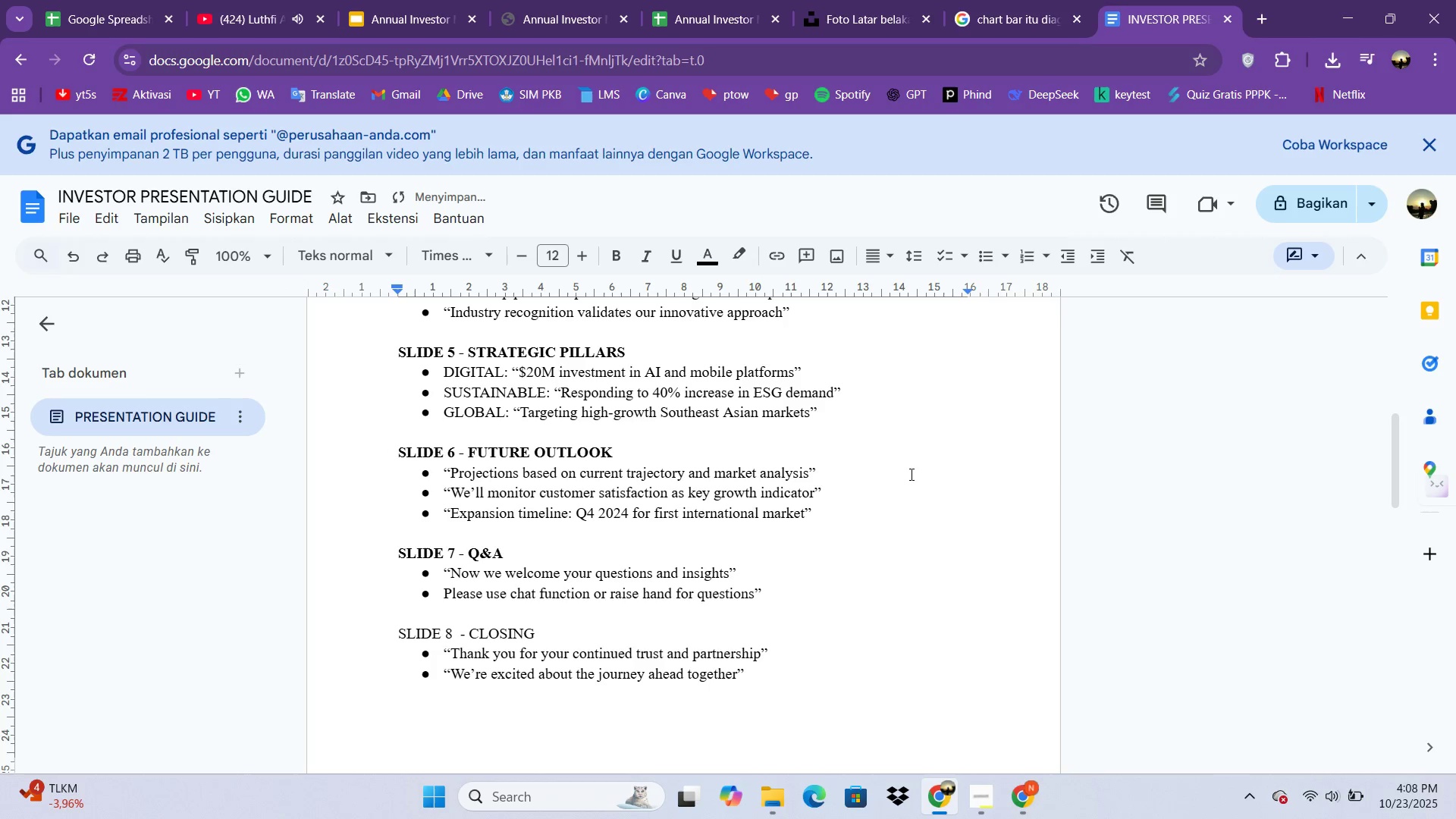 
left_click([1140, 430])
 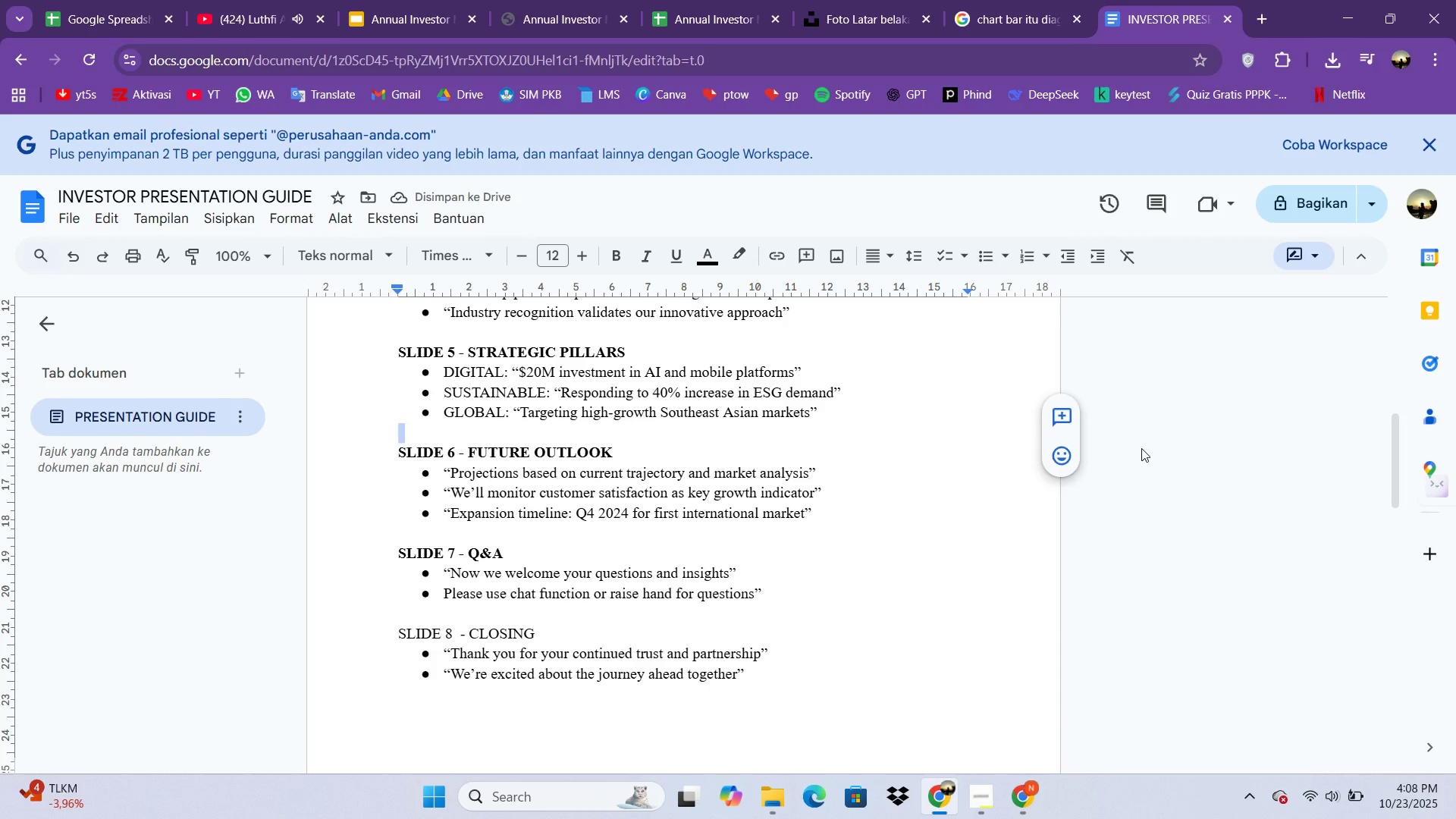 
left_click([1141, 448])
 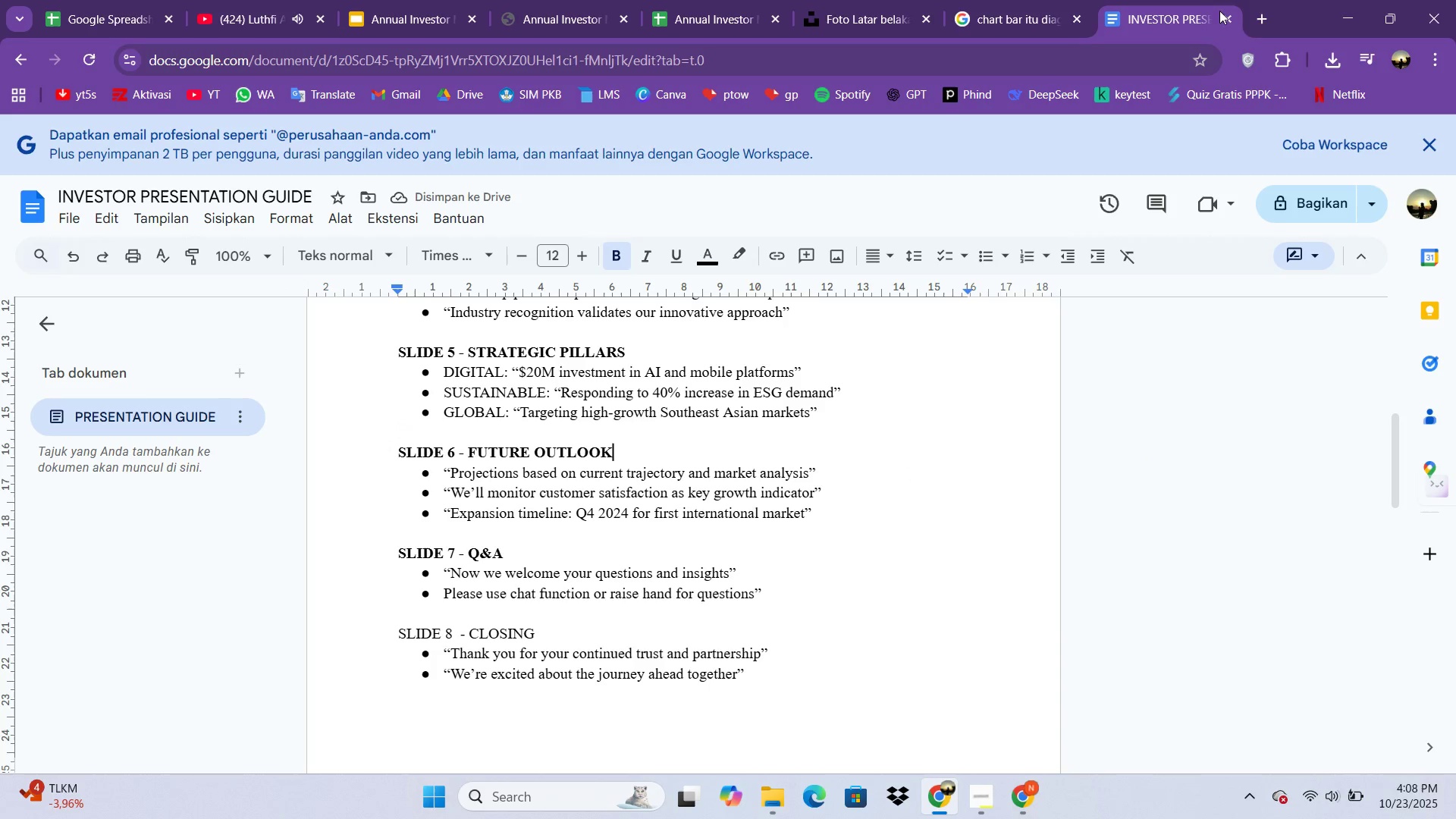 
left_click([1222, 9])
 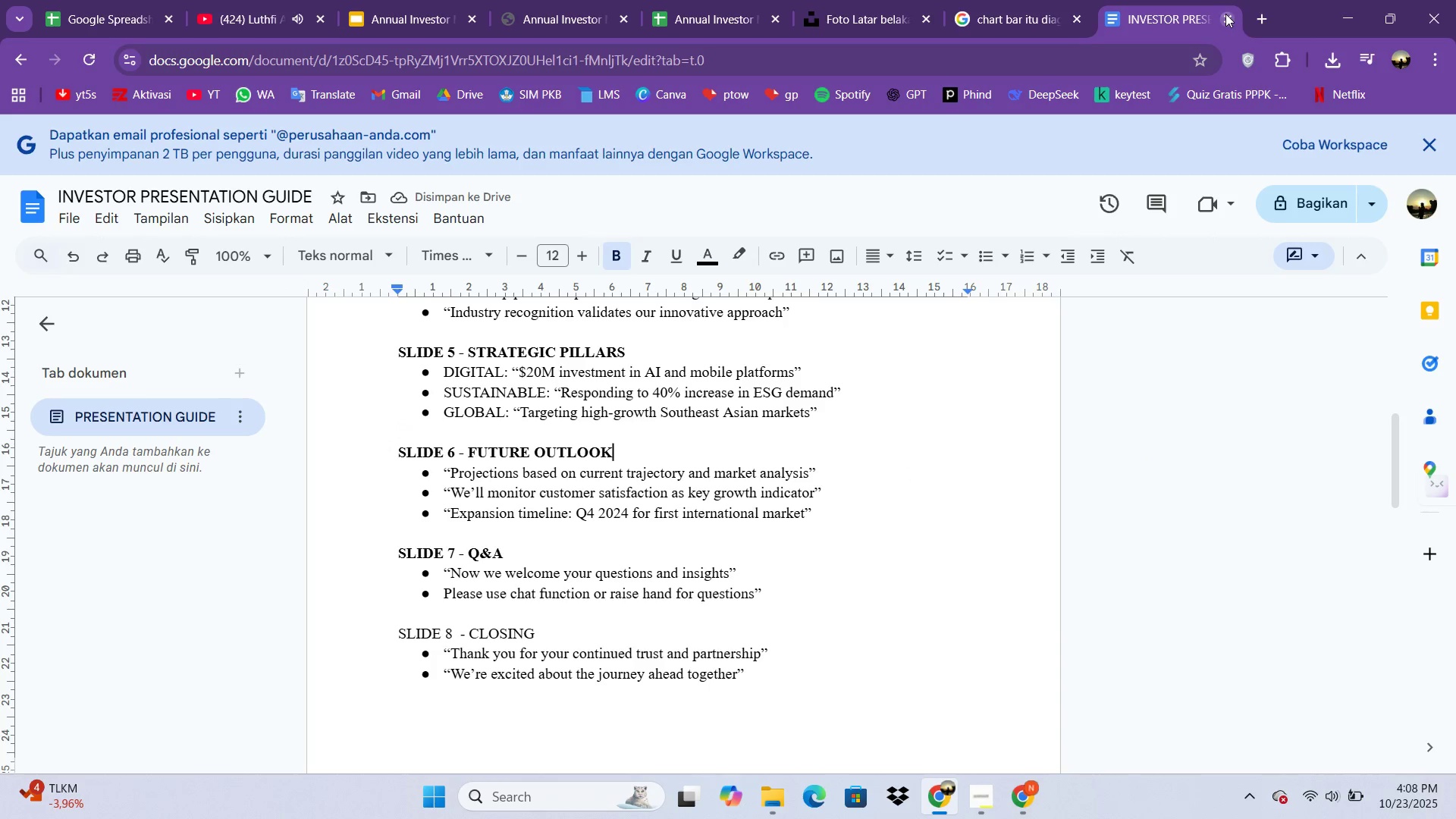 
double_click([1226, 14])
 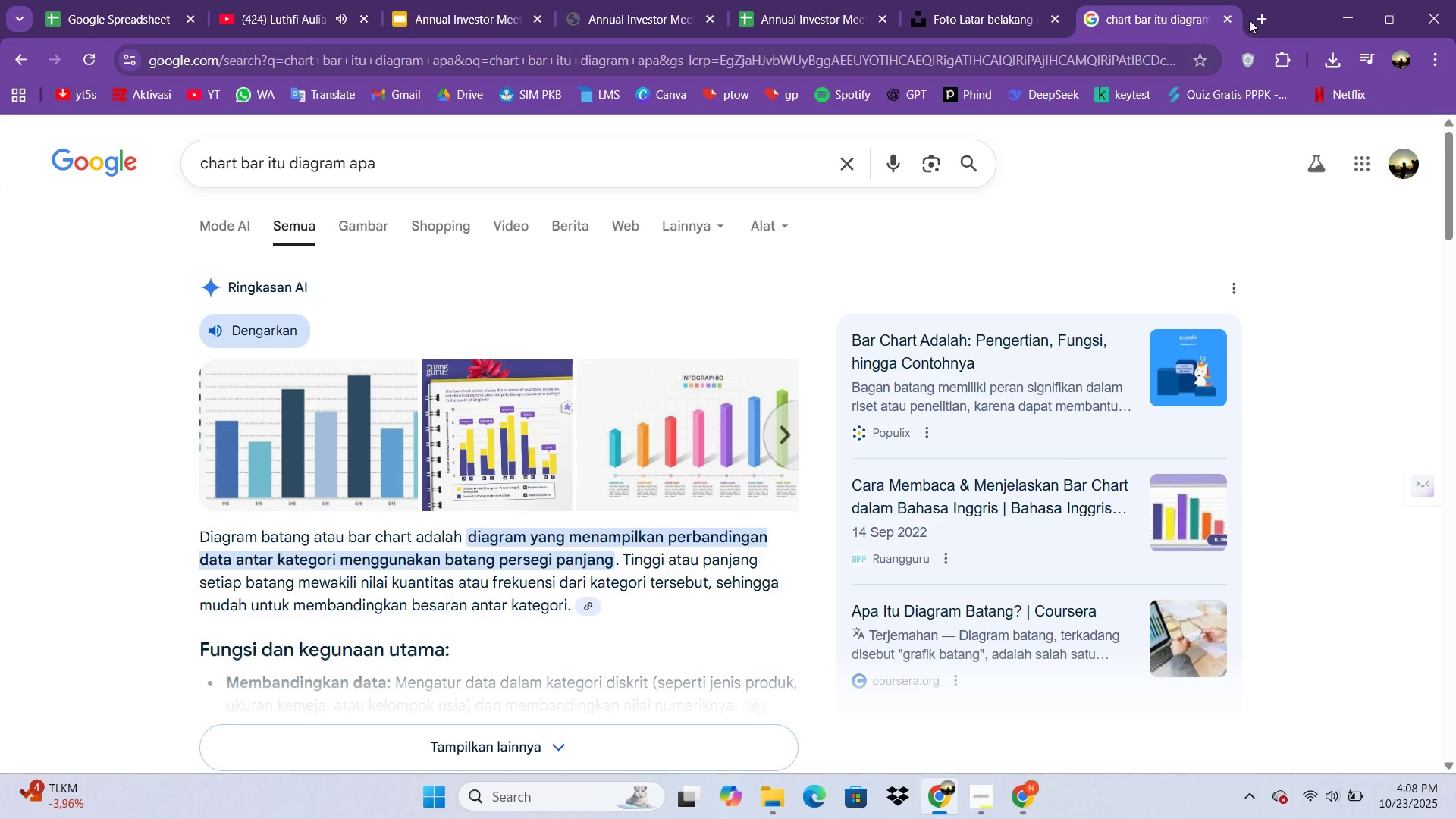 
left_click([1256, 20])
 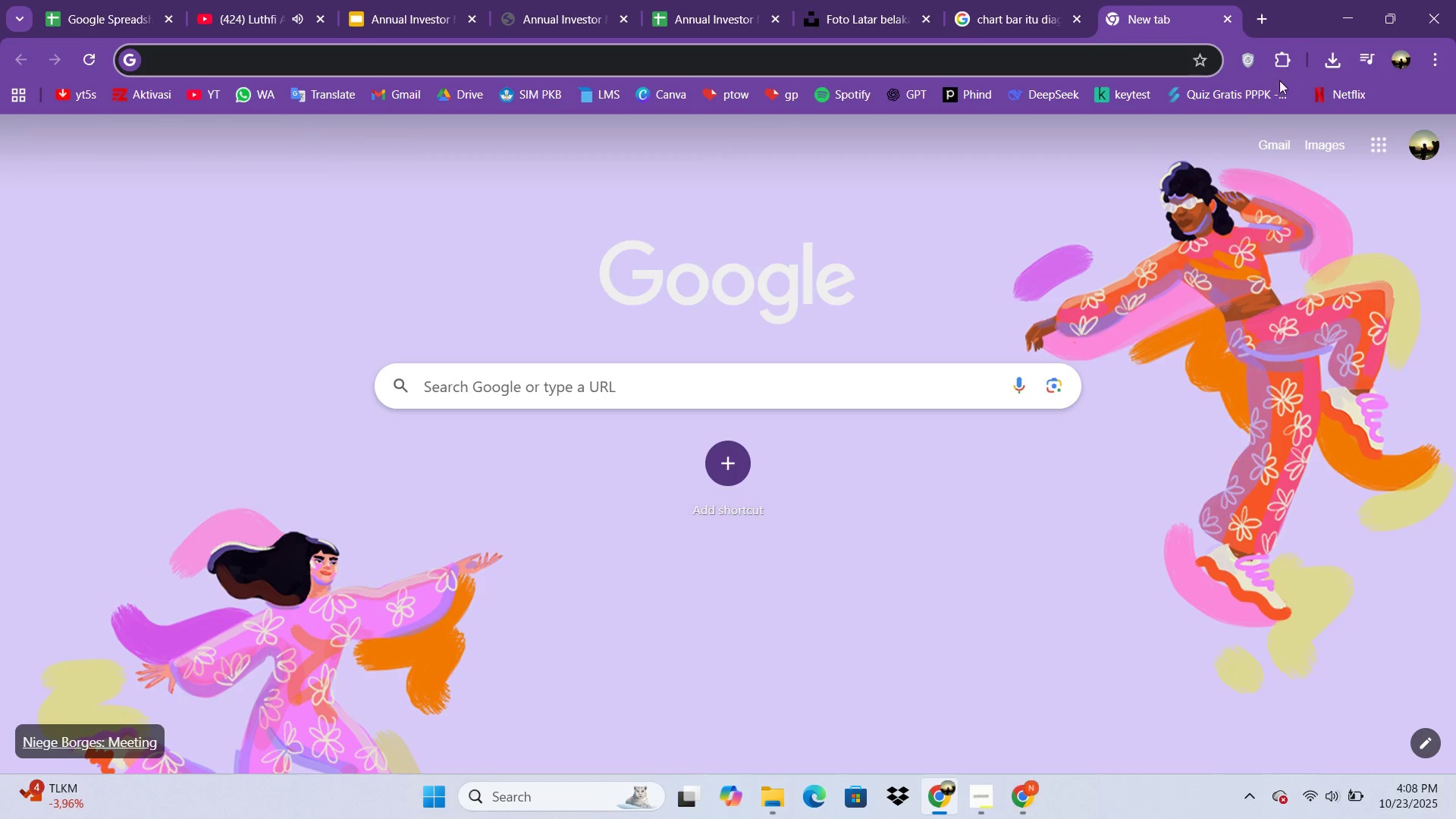 
left_click([1382, 136])
 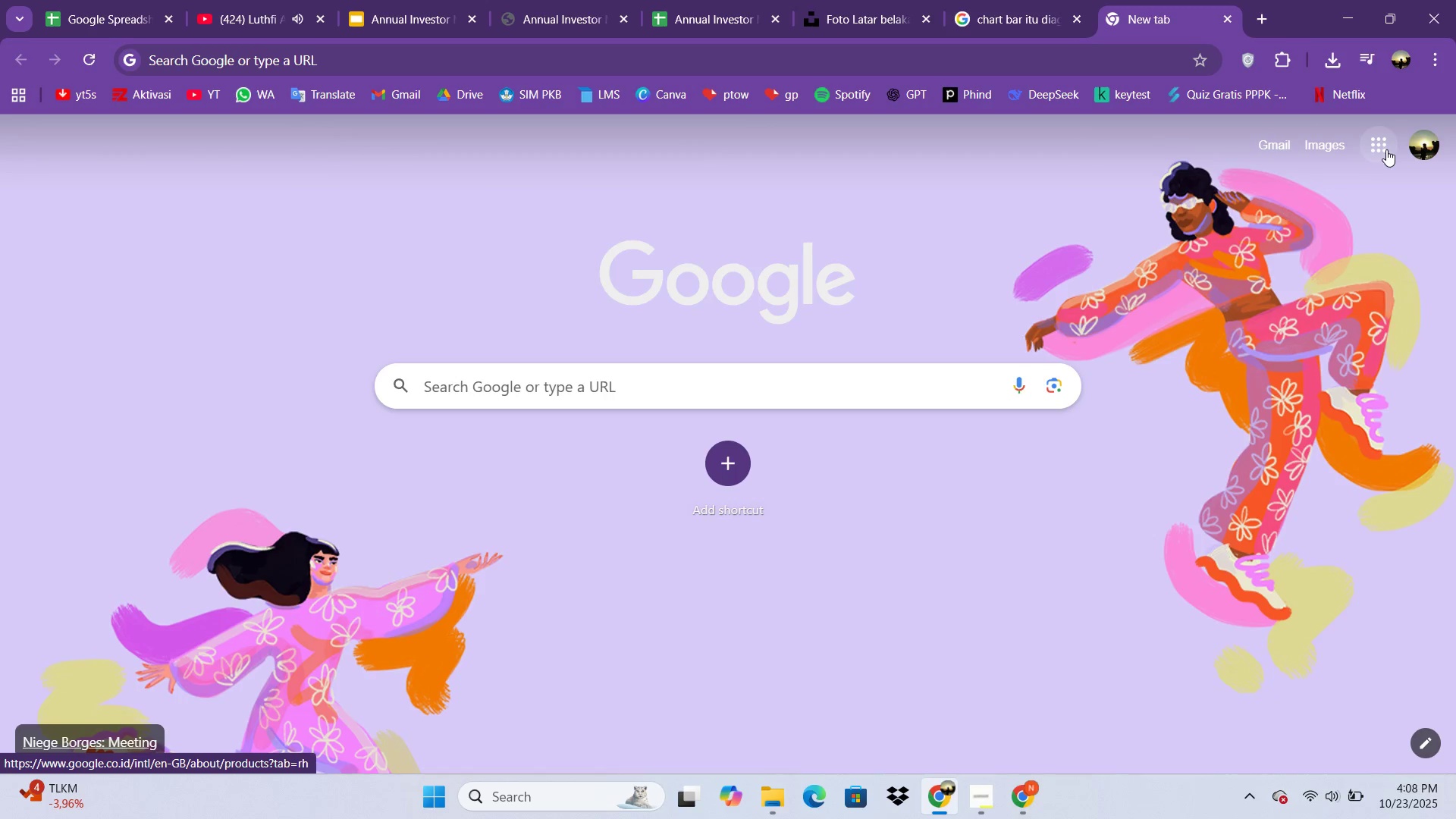 
scroll: coordinate [1264, 322], scroll_direction: down, amount: 6.0
 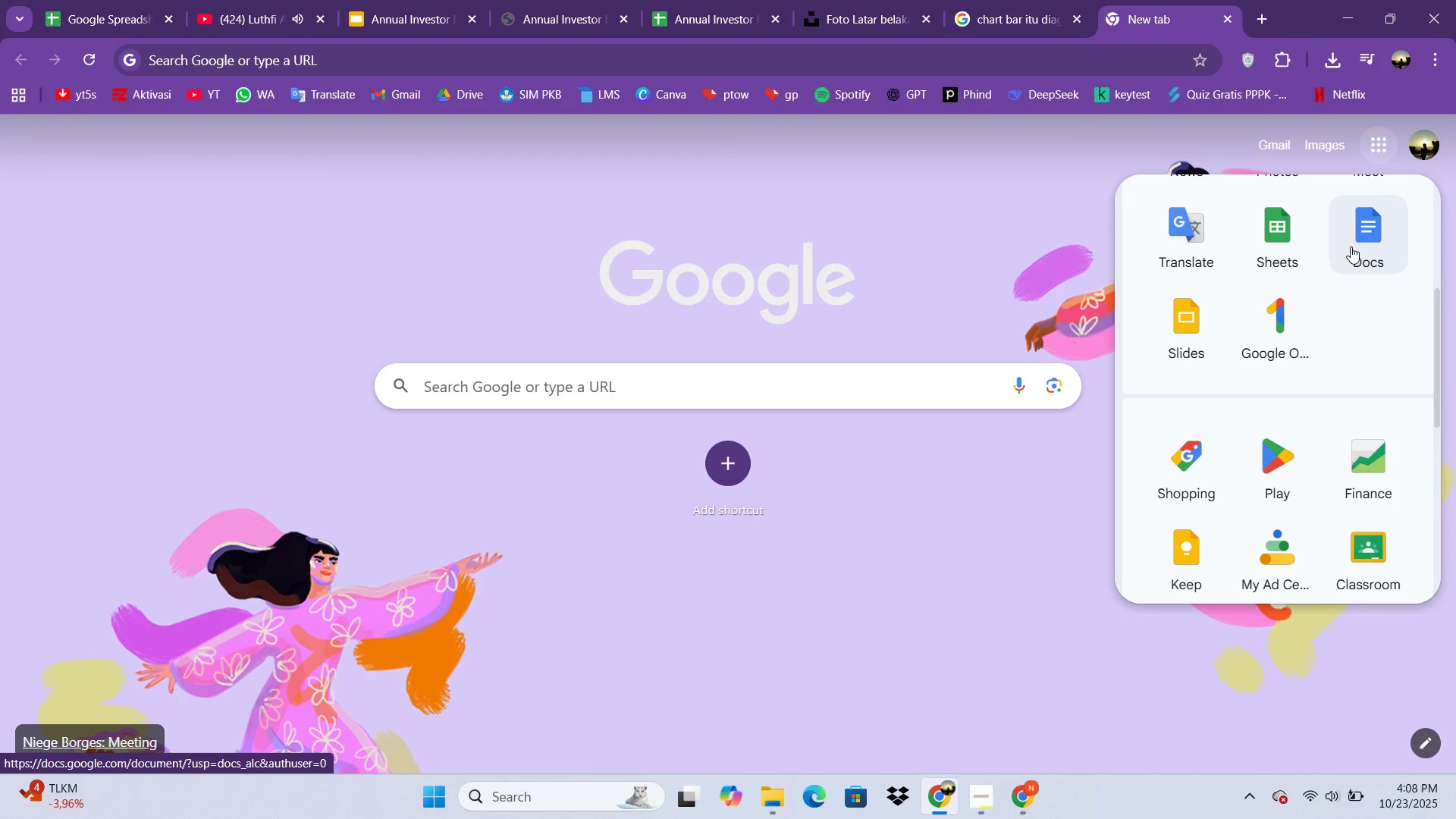 
double_click([1351, 246])
 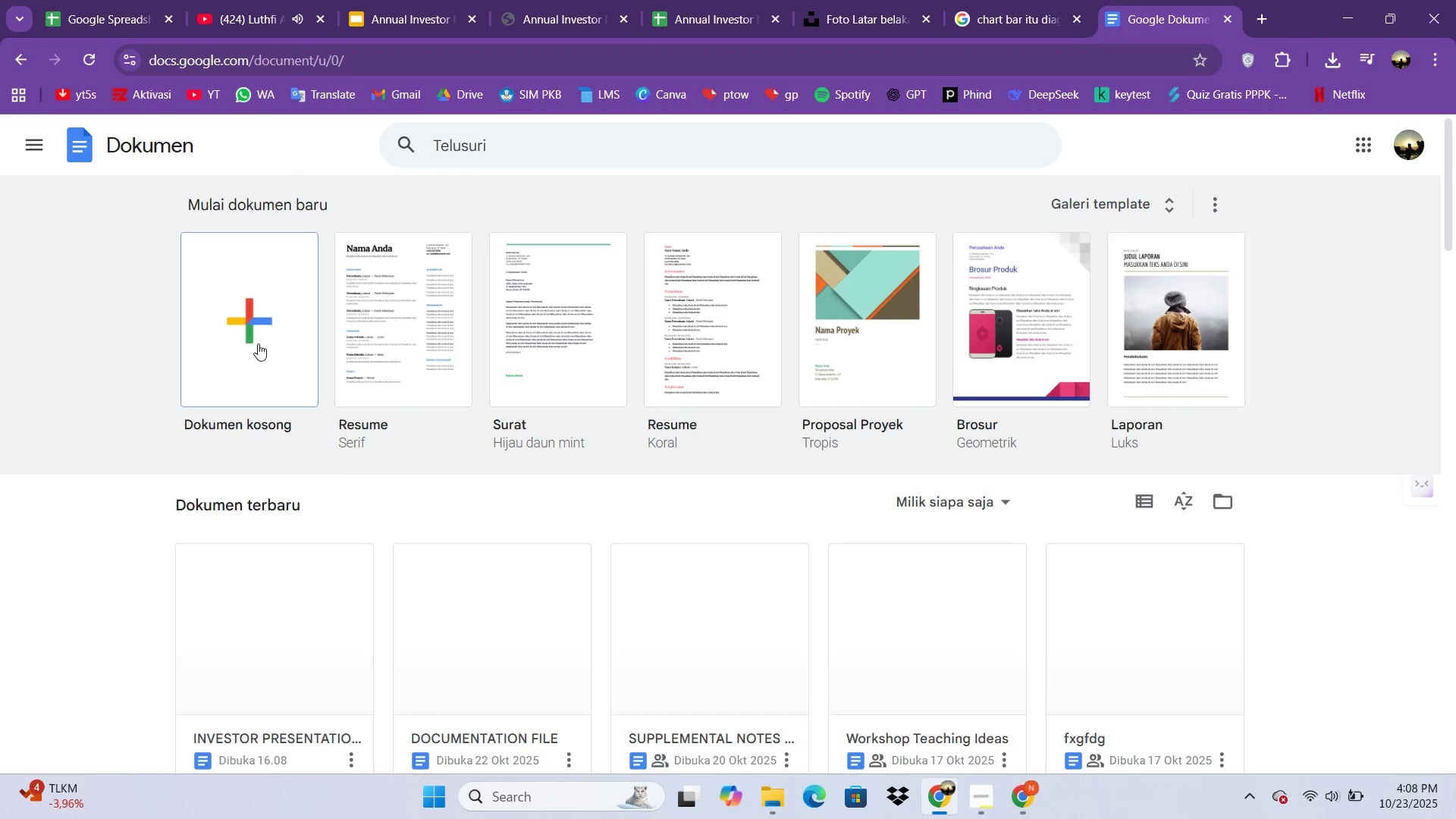 
left_click([268, 632])
 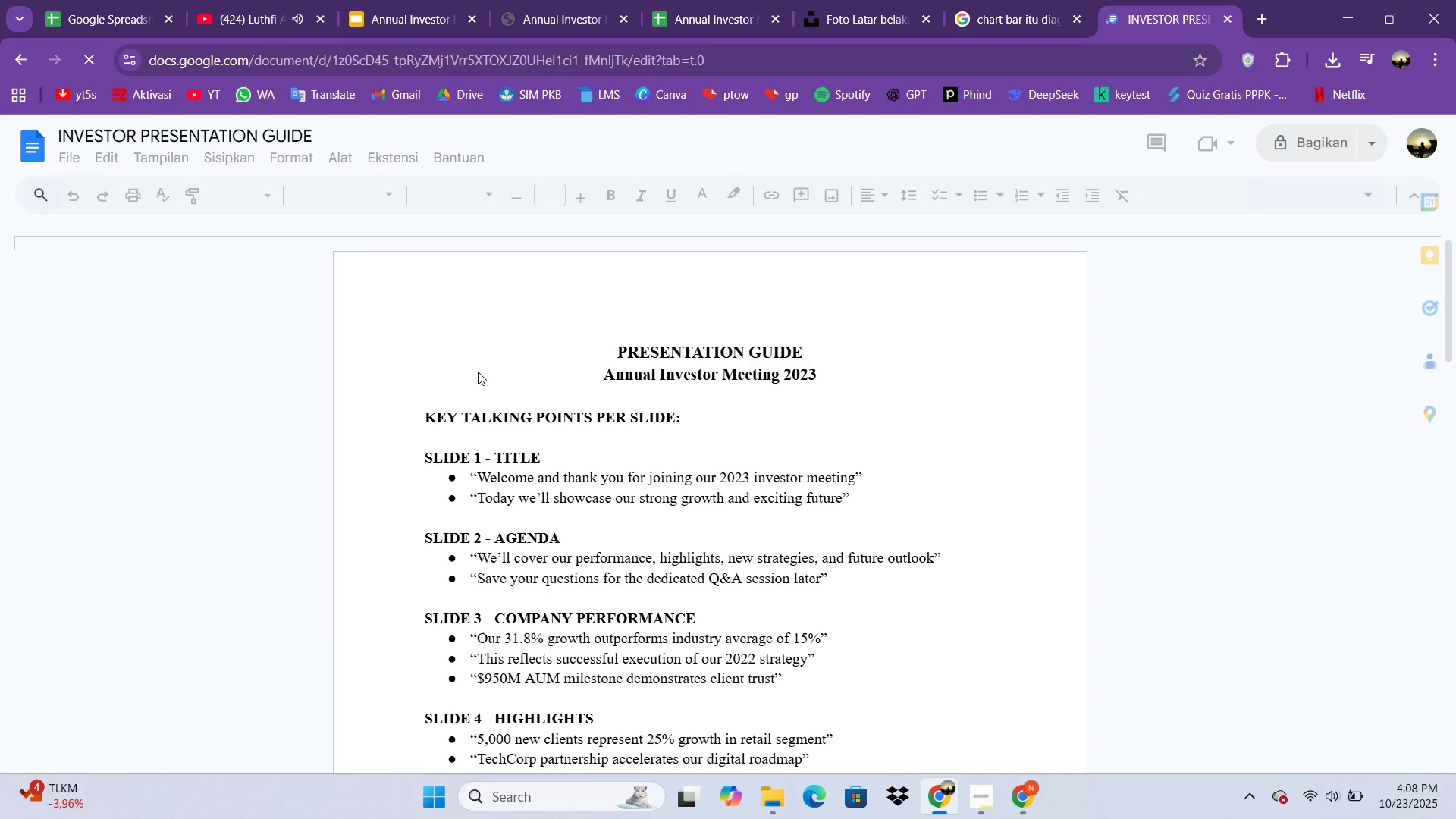 
scroll: coordinate [583, 413], scroll_direction: down, amount: 8.0
 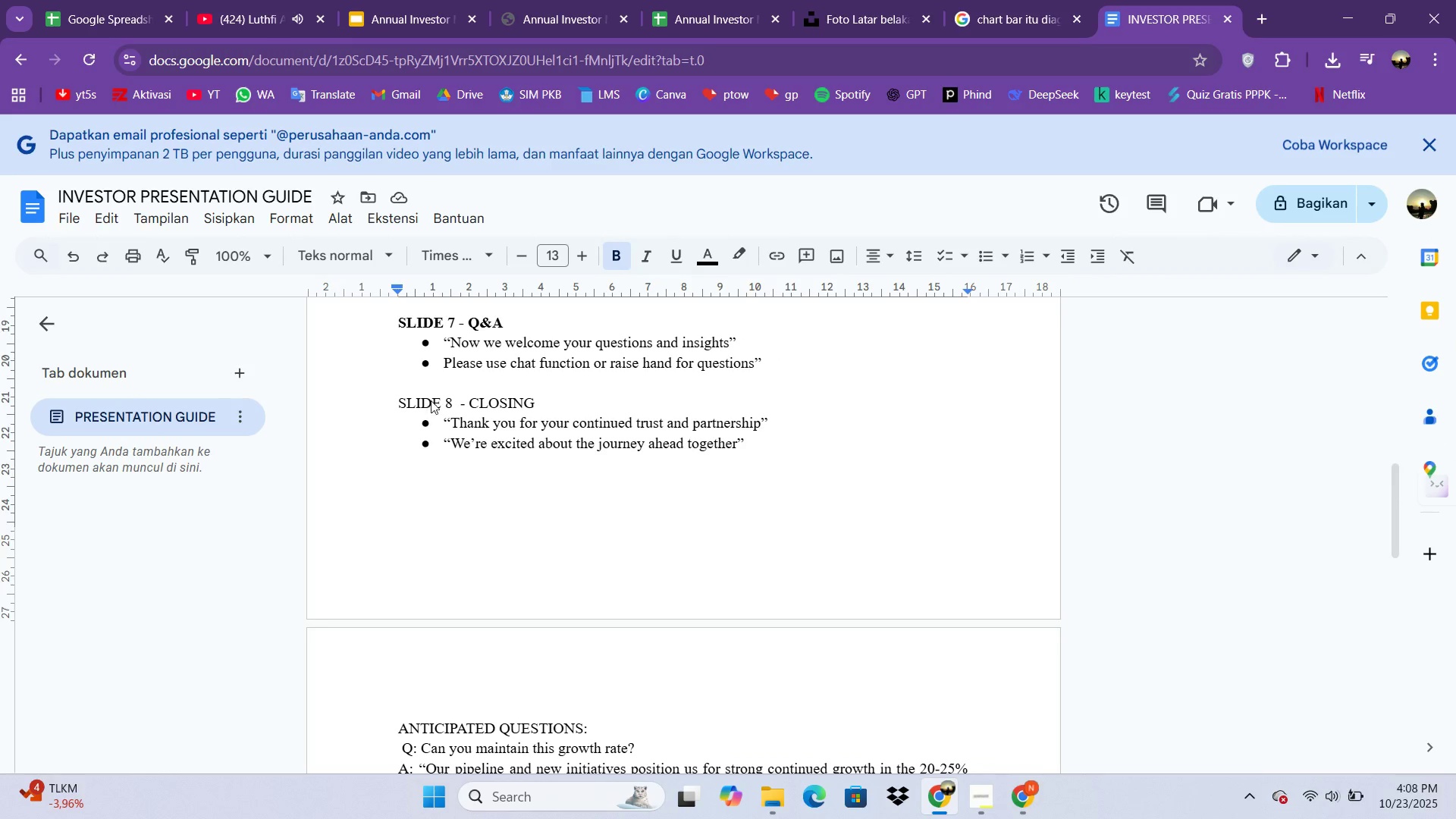 
left_click([435, 397])
 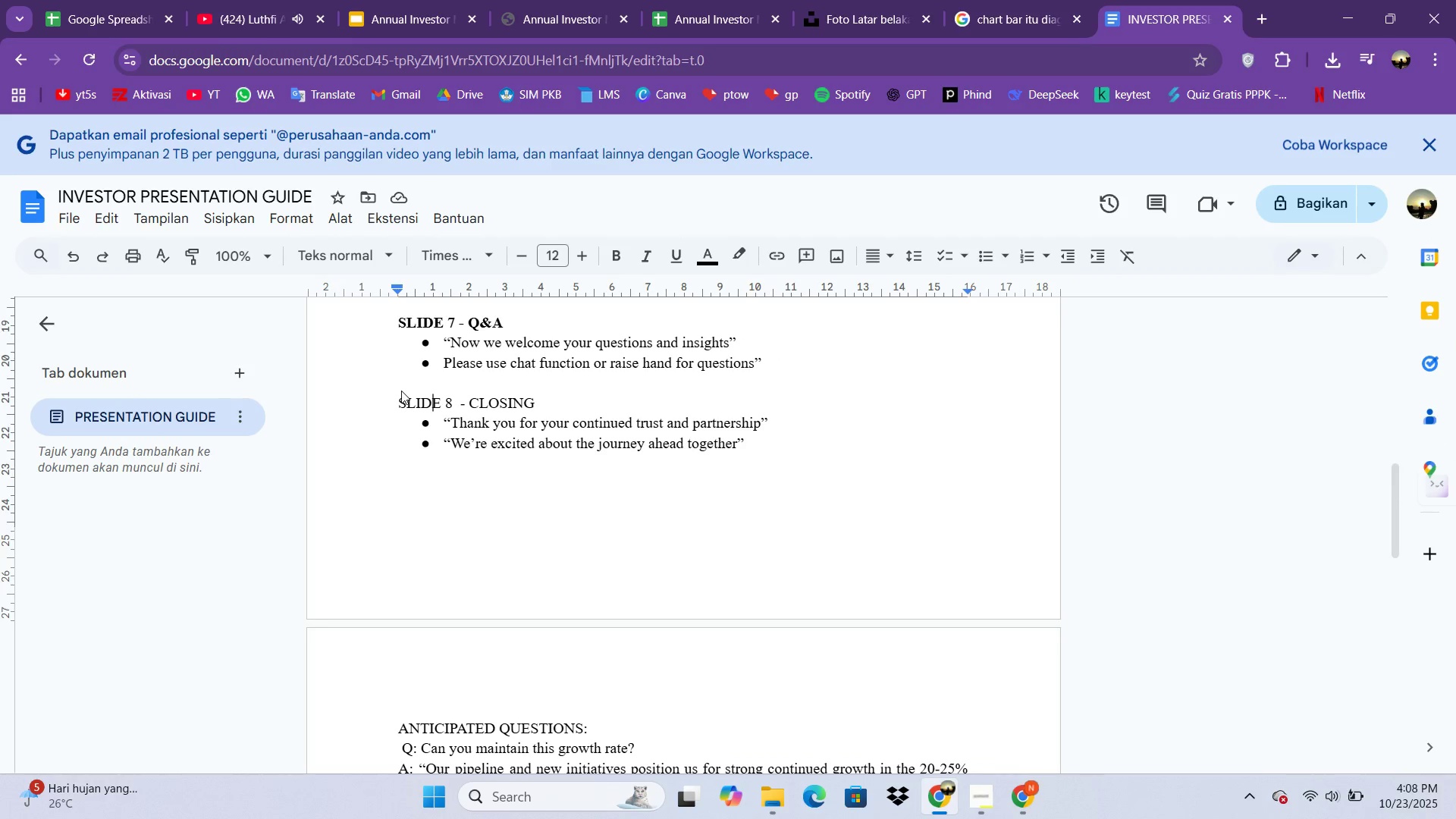 
hold_key(key=ArrowRight, duration=0.74)
 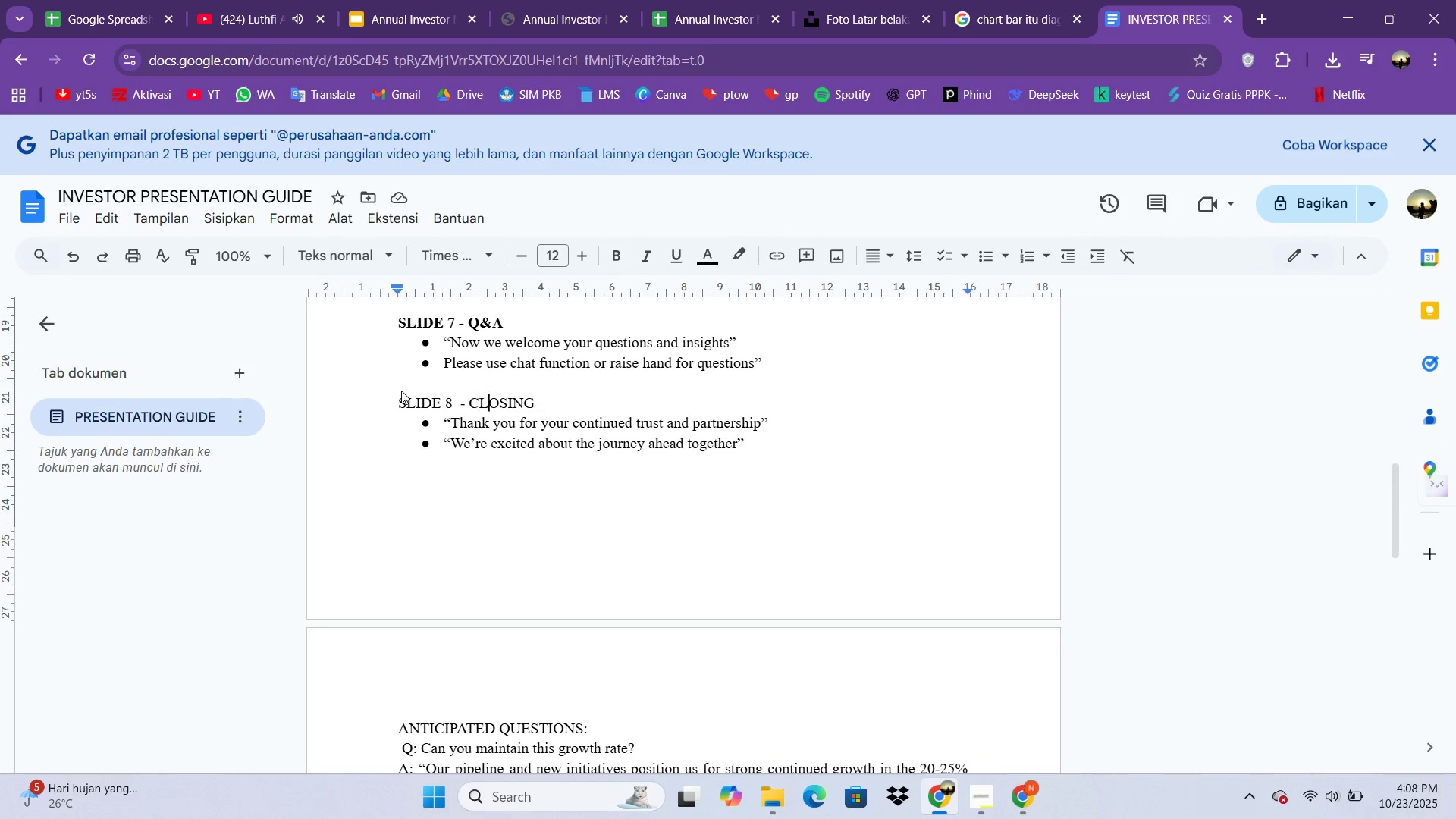 
key(ArrowRight)
 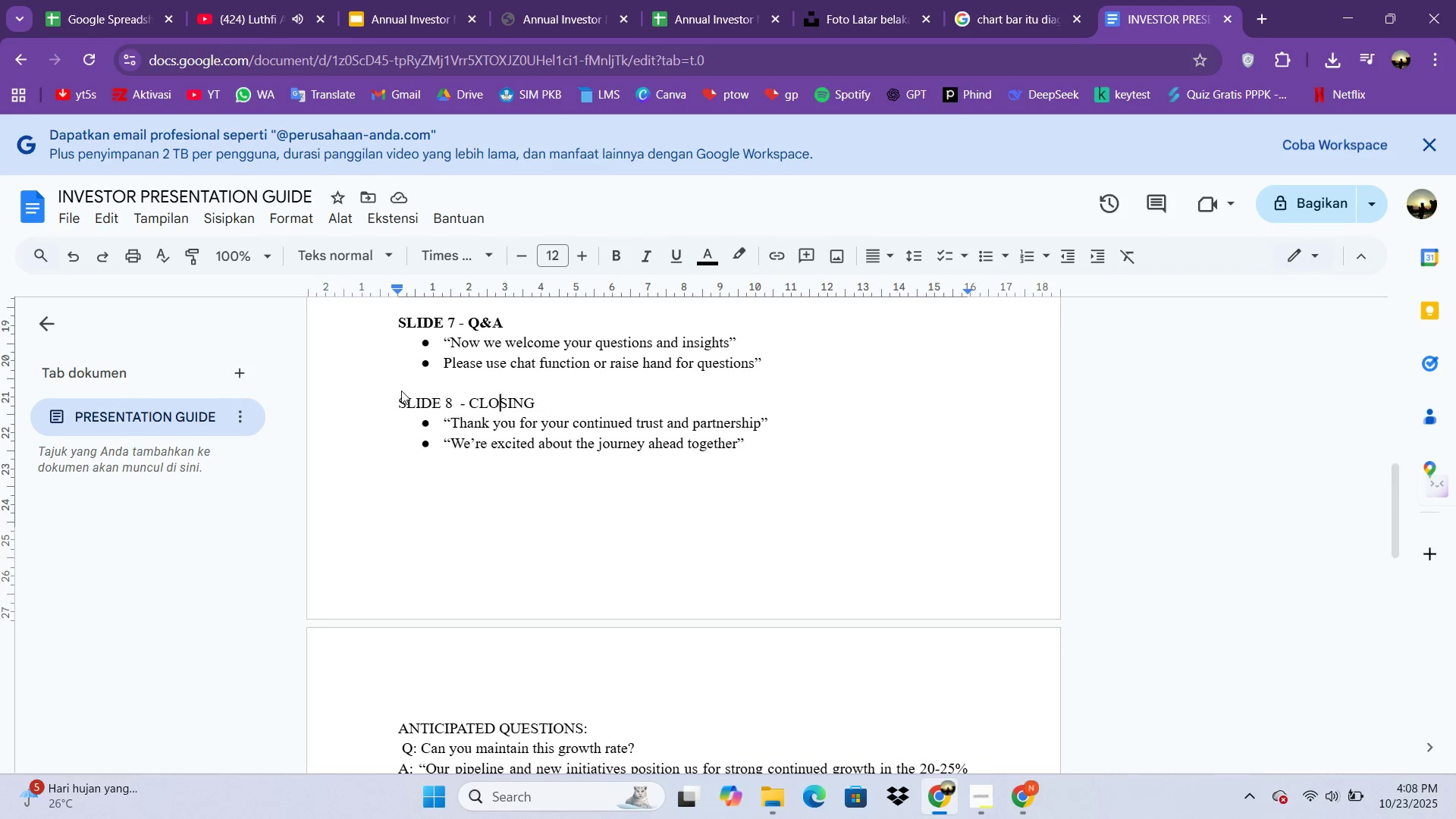 
key(ArrowRight)
 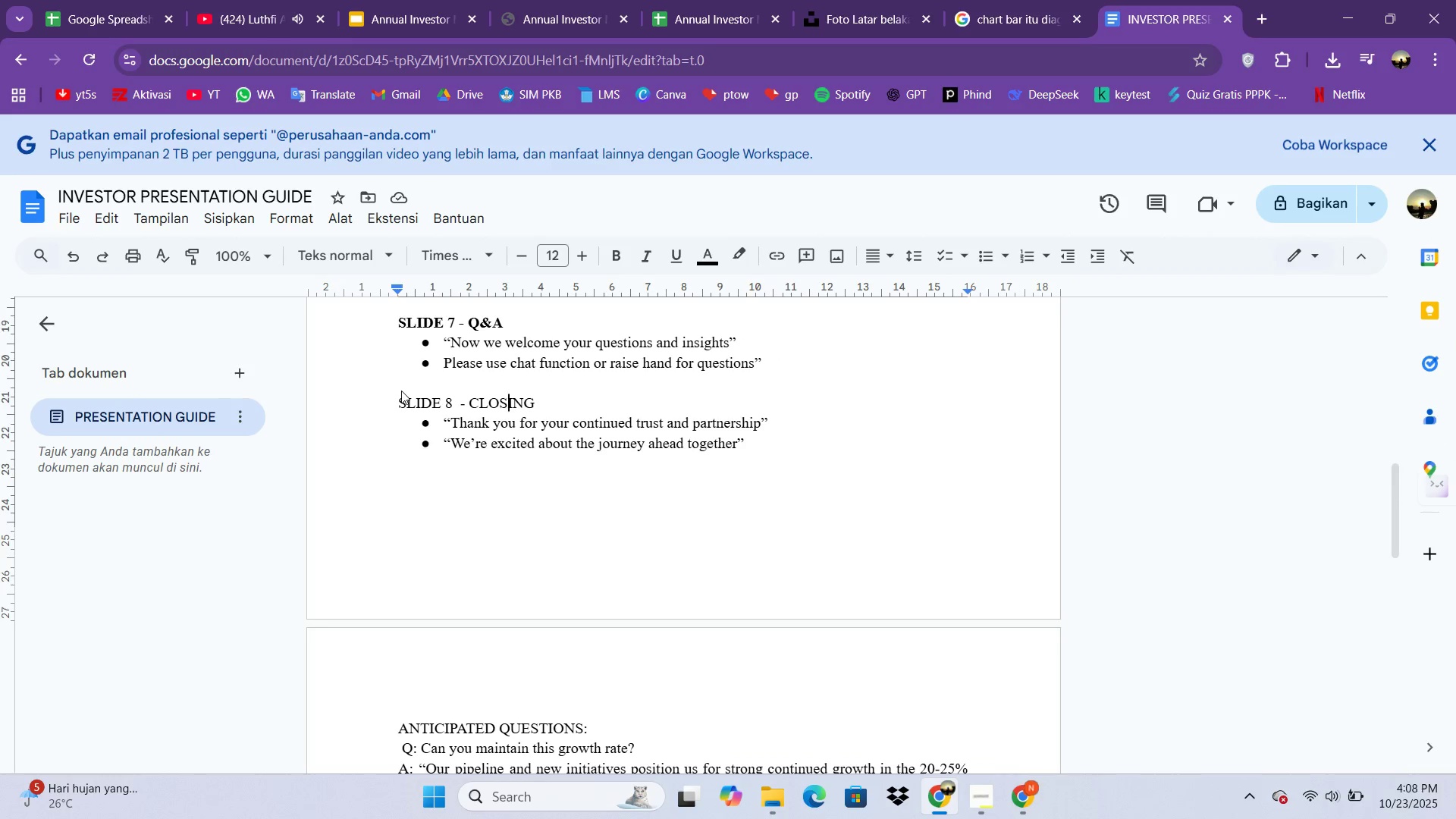 
key(ArrowRight)
 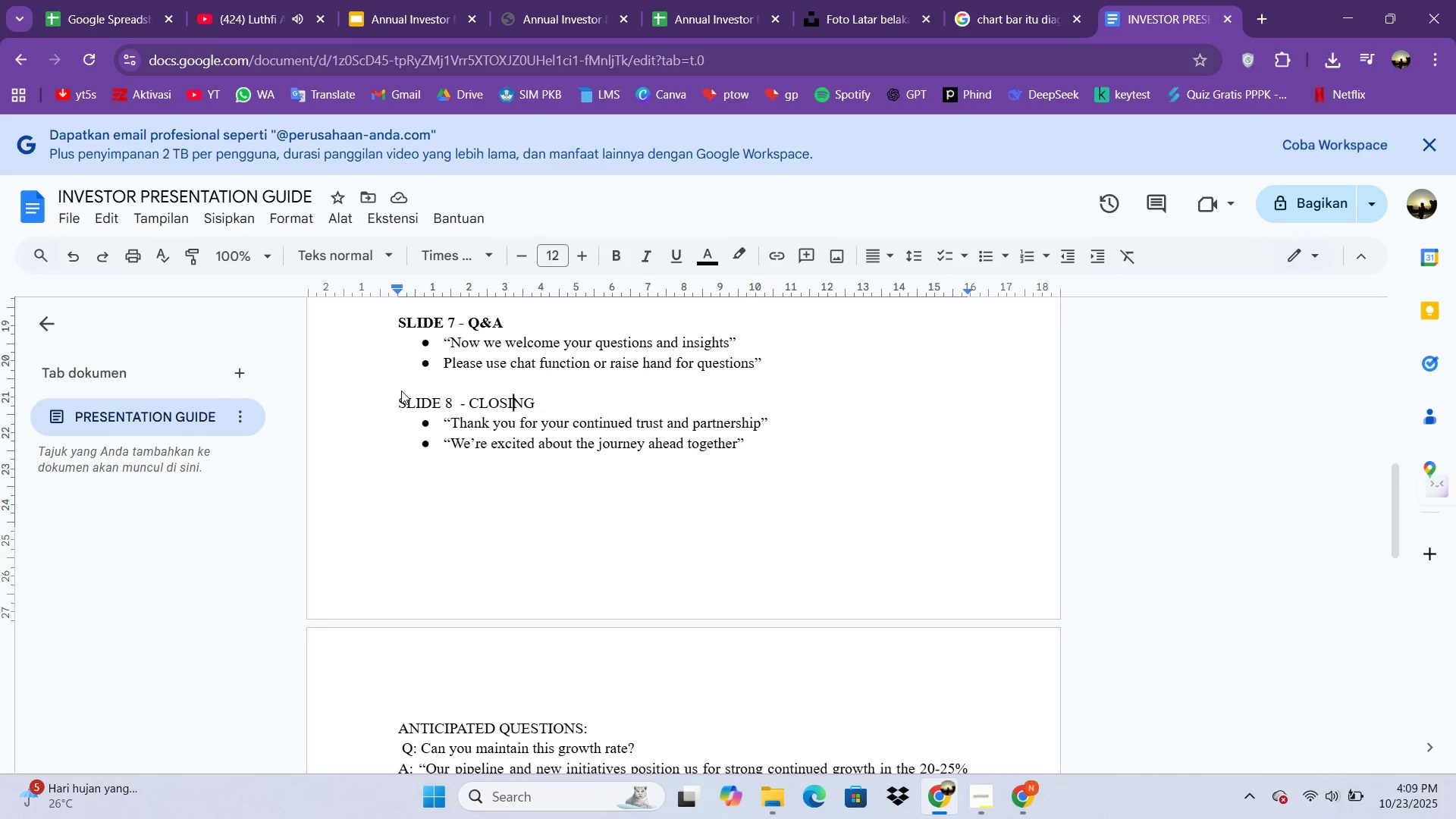 
key(ArrowRight)
 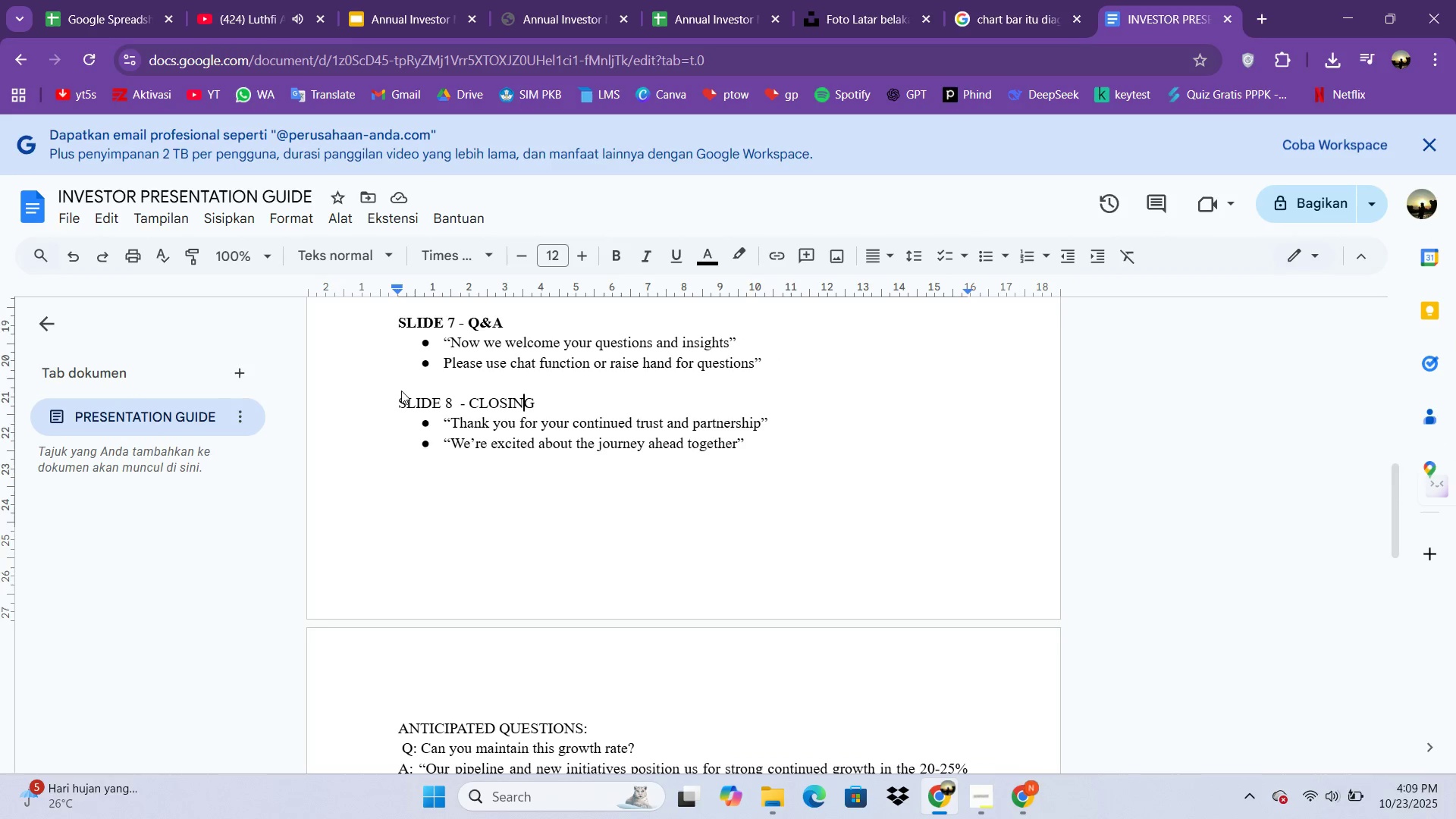 
key(ArrowRight)
 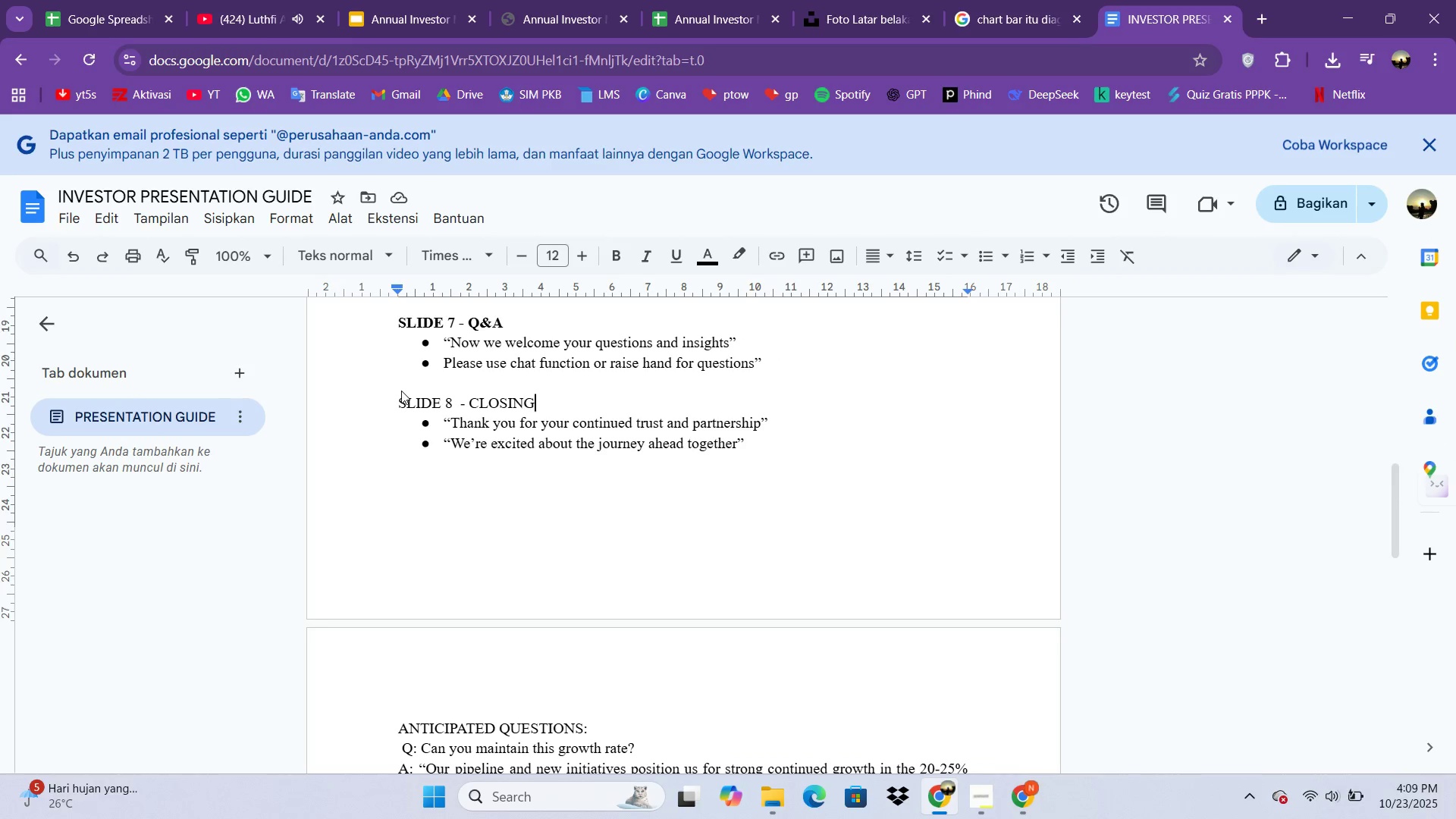 
key(ArrowRight)
 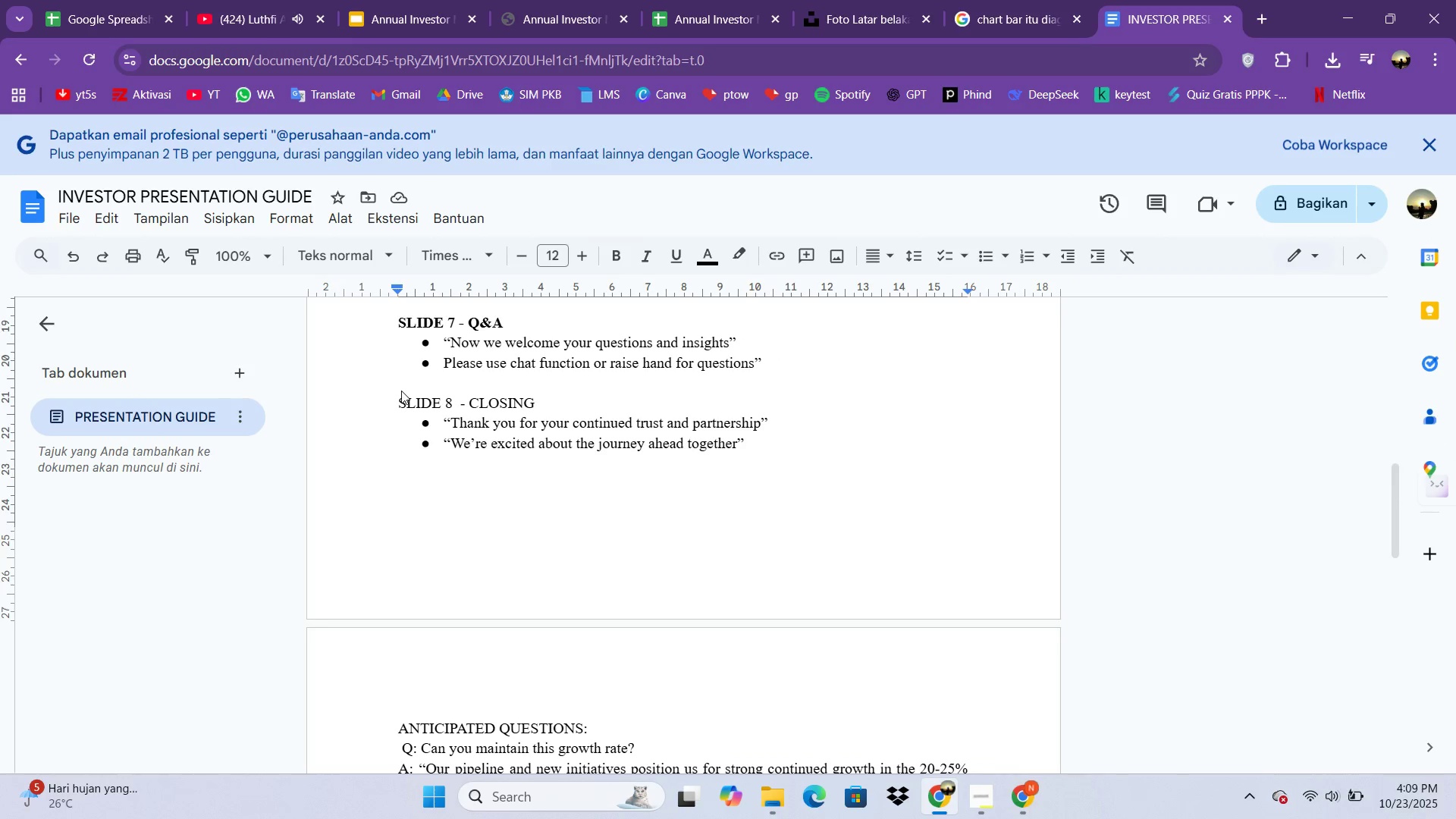 
hold_key(key=ArrowLeft, duration=0.73)
 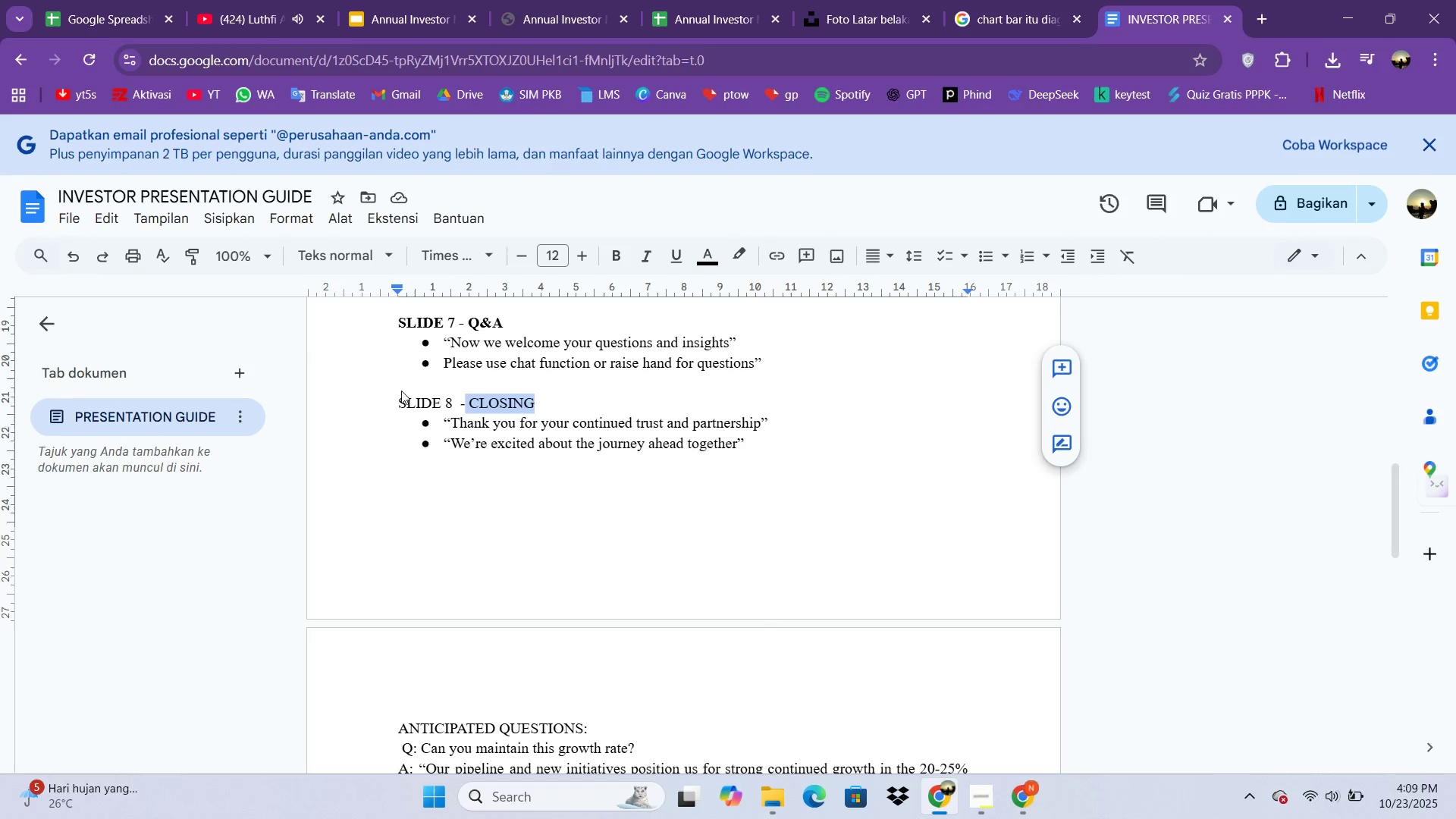 
key(Shift+ArrowLeft)
 